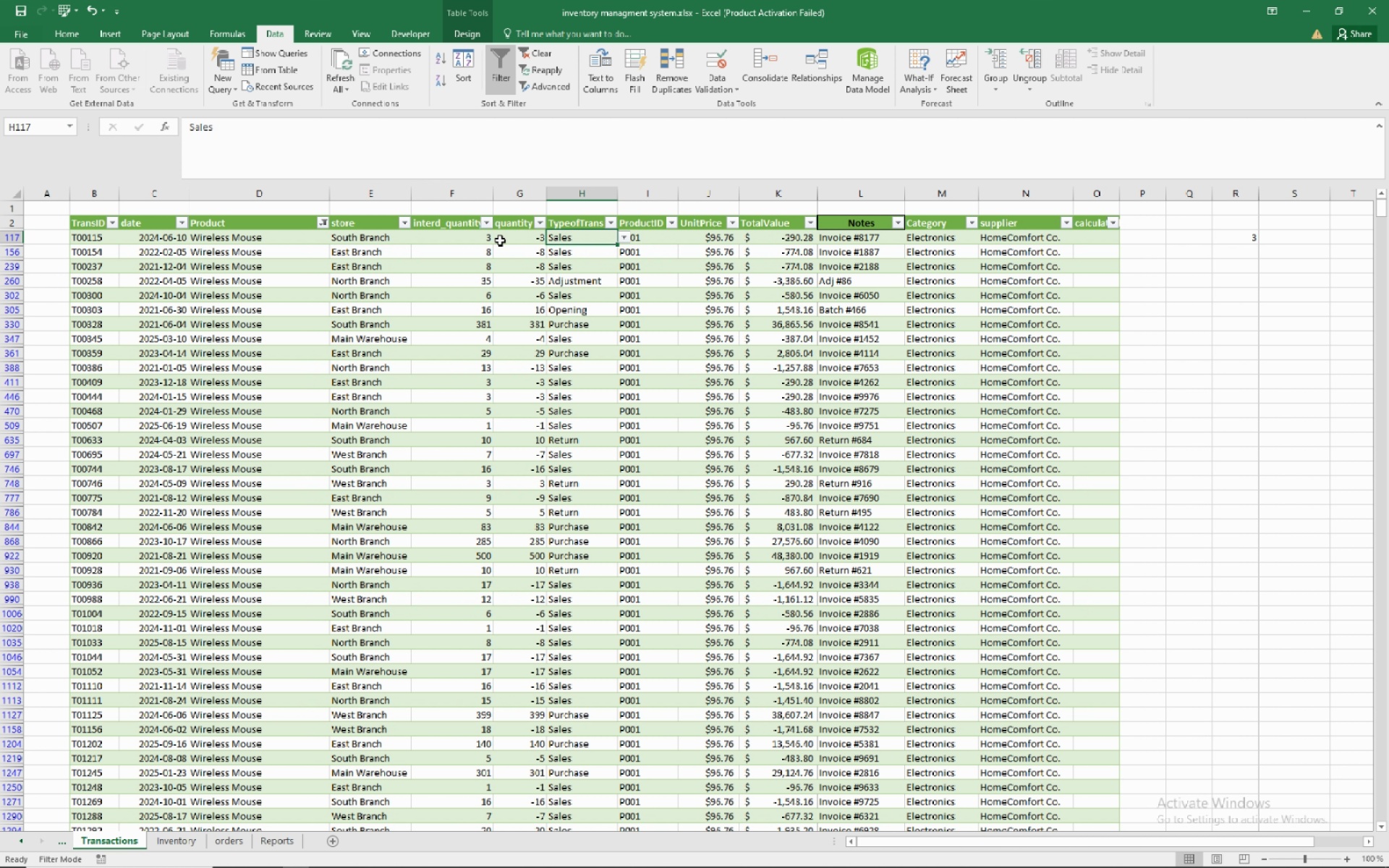 
left_click([509, 239])
 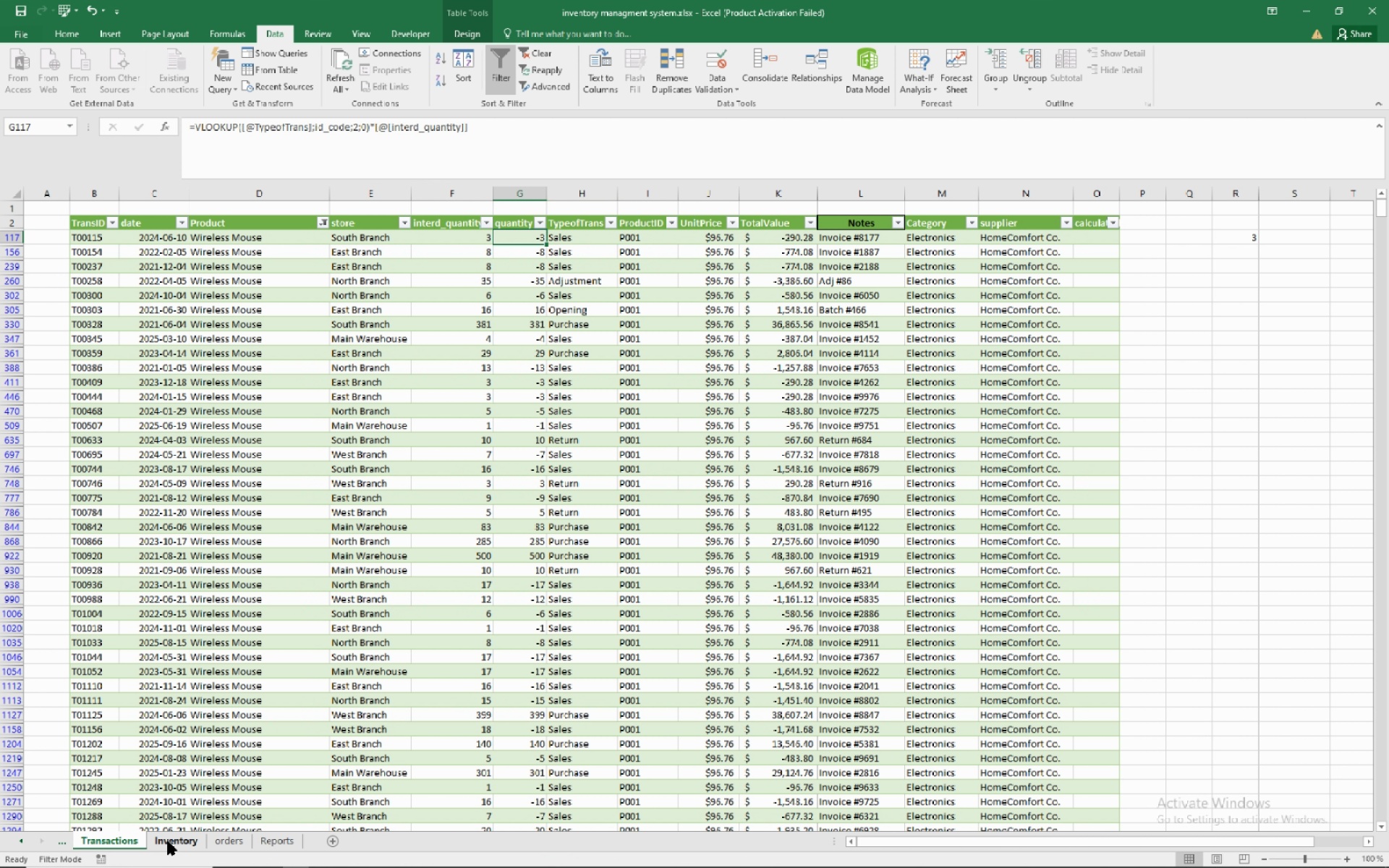 
left_click([169, 841])
 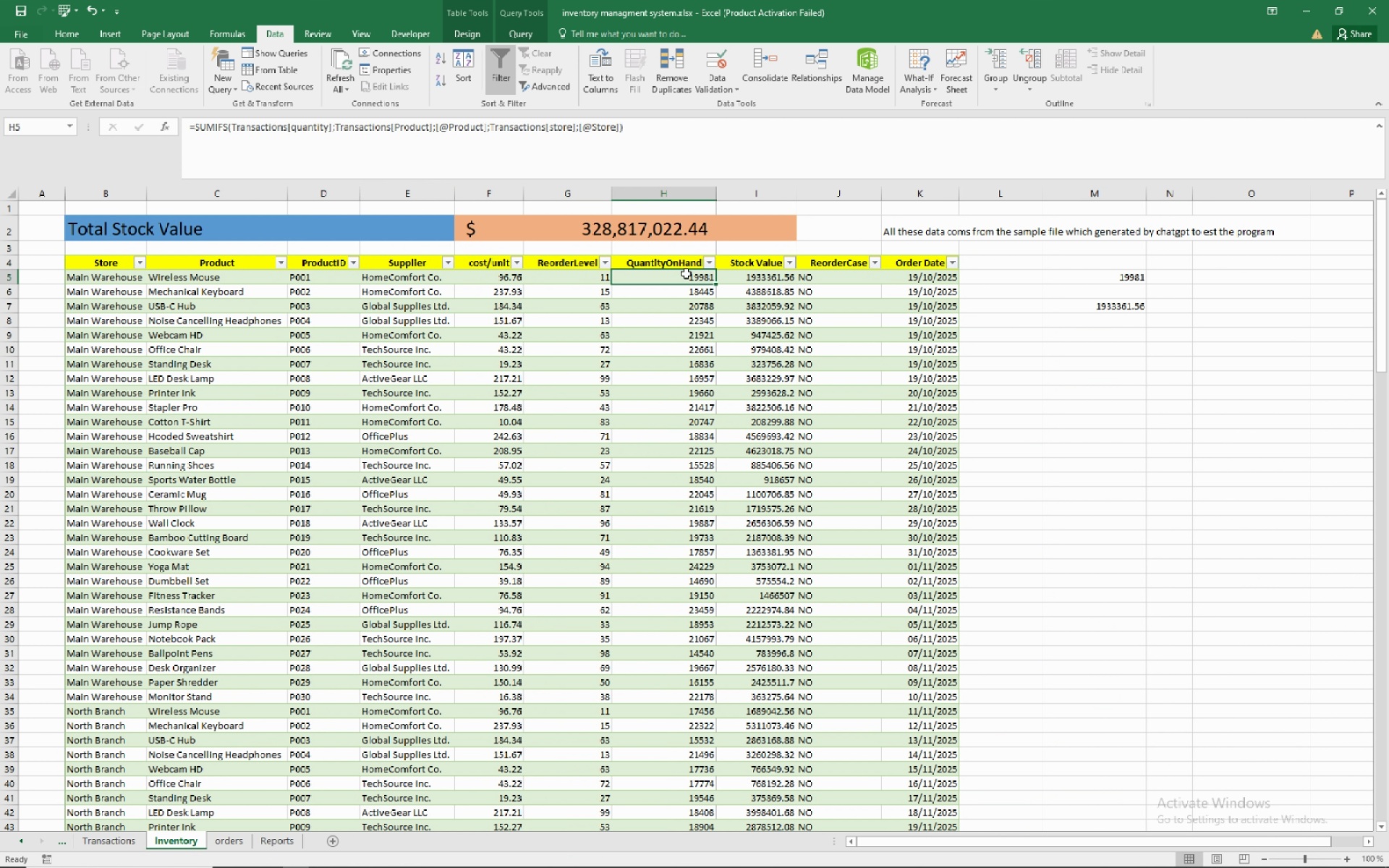 
left_click([686, 273])
 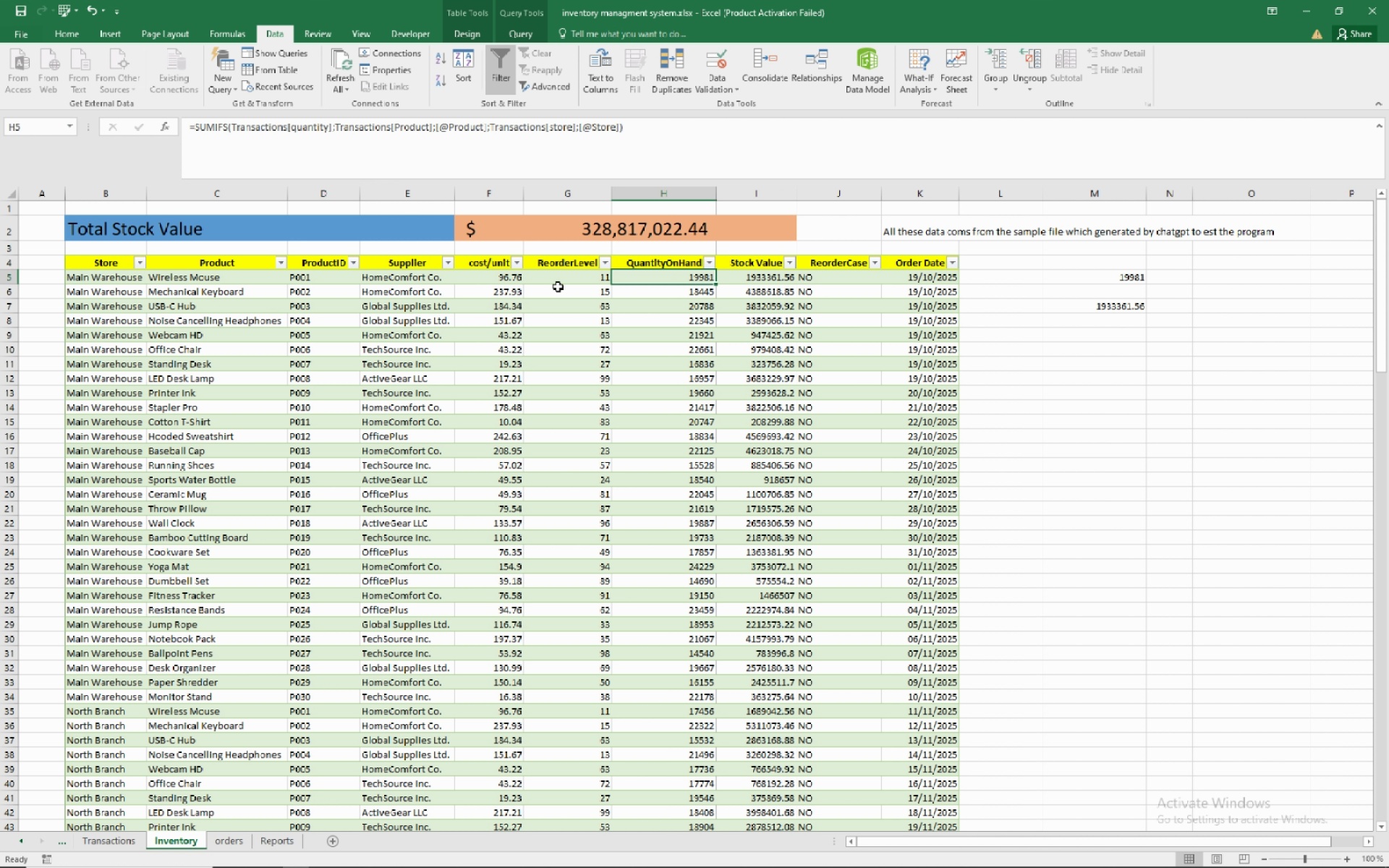 
wait(8.74)
 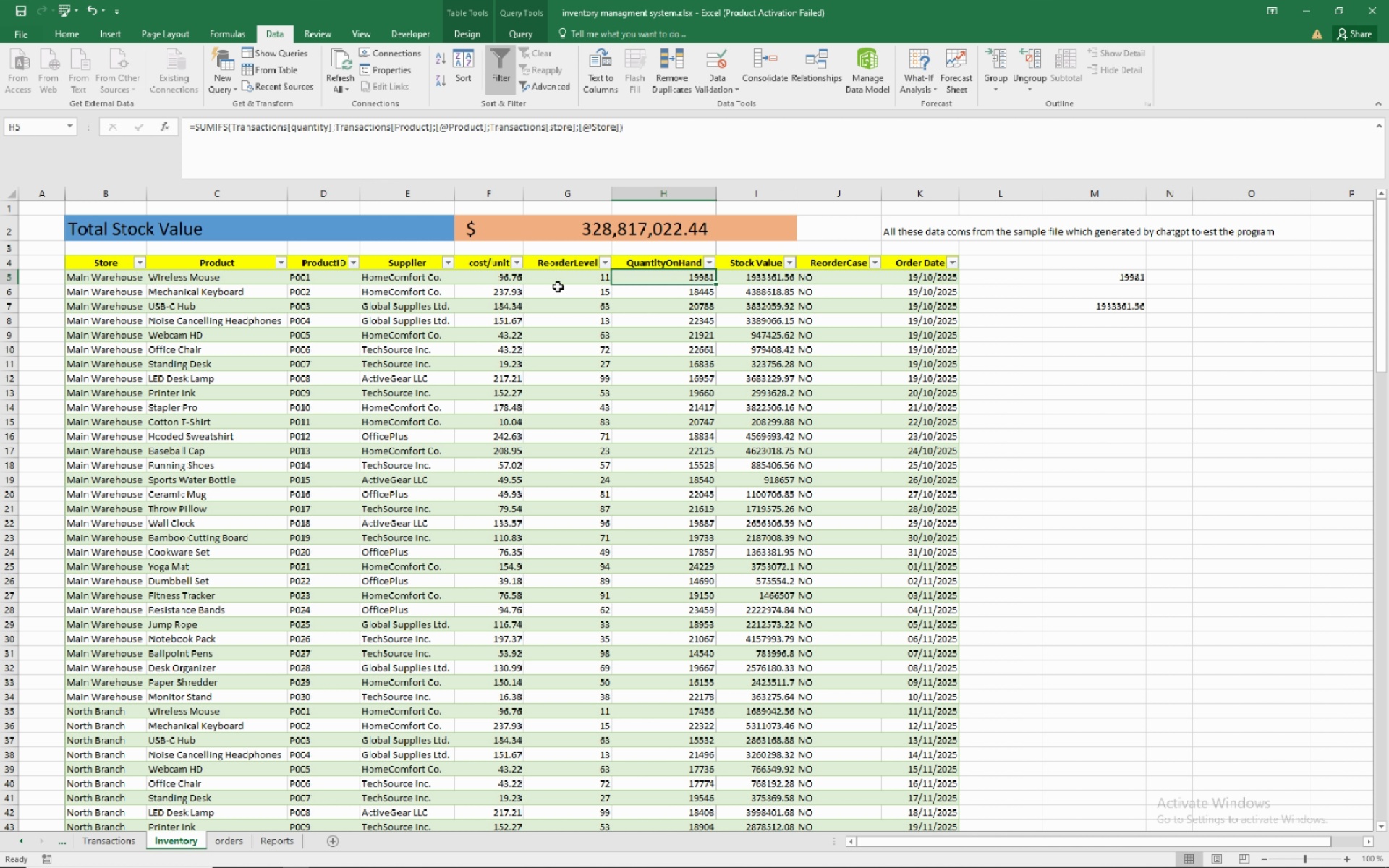 
left_click([132, 836])
 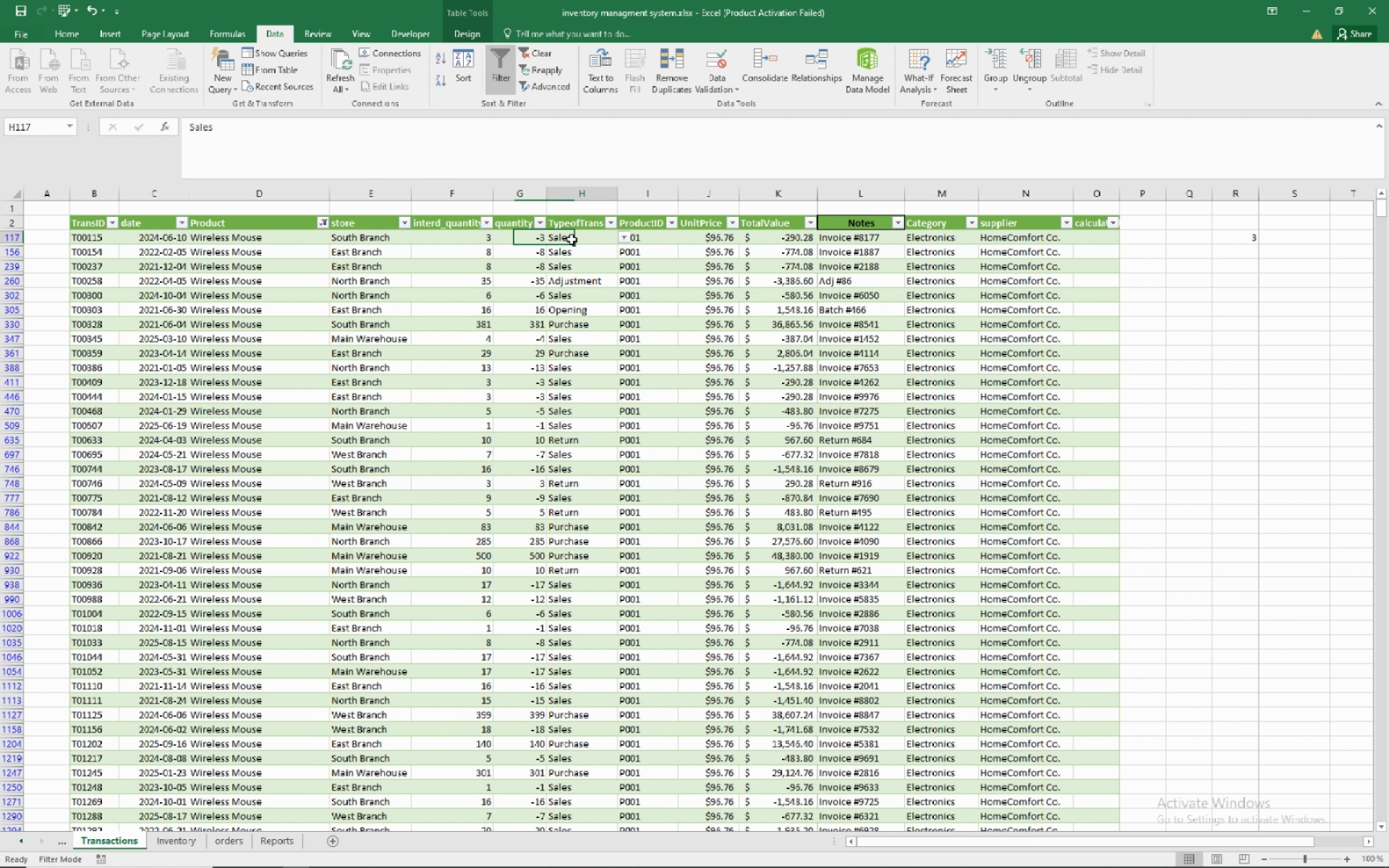 
left_click([572, 239])
 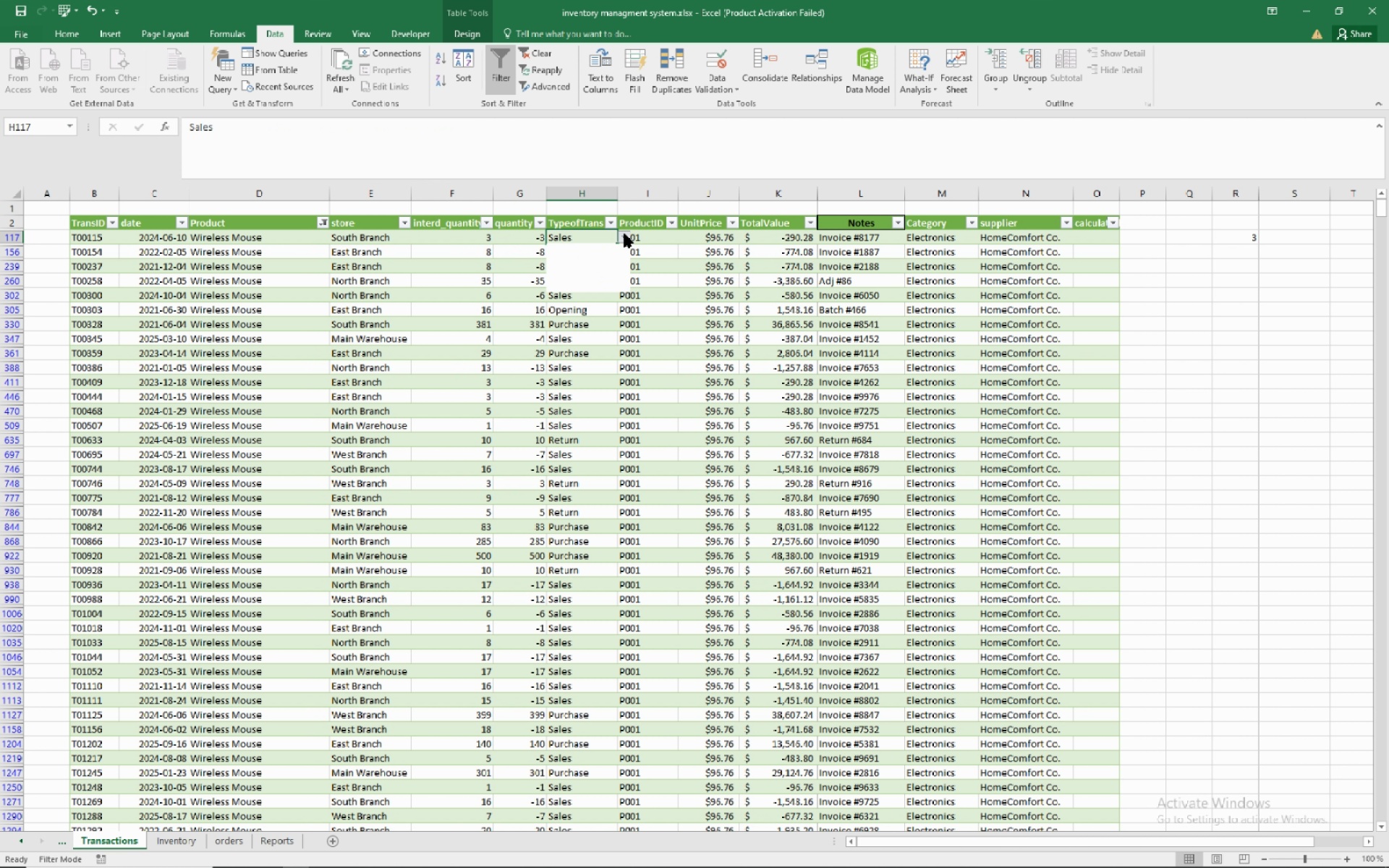 
left_click([624, 234])
 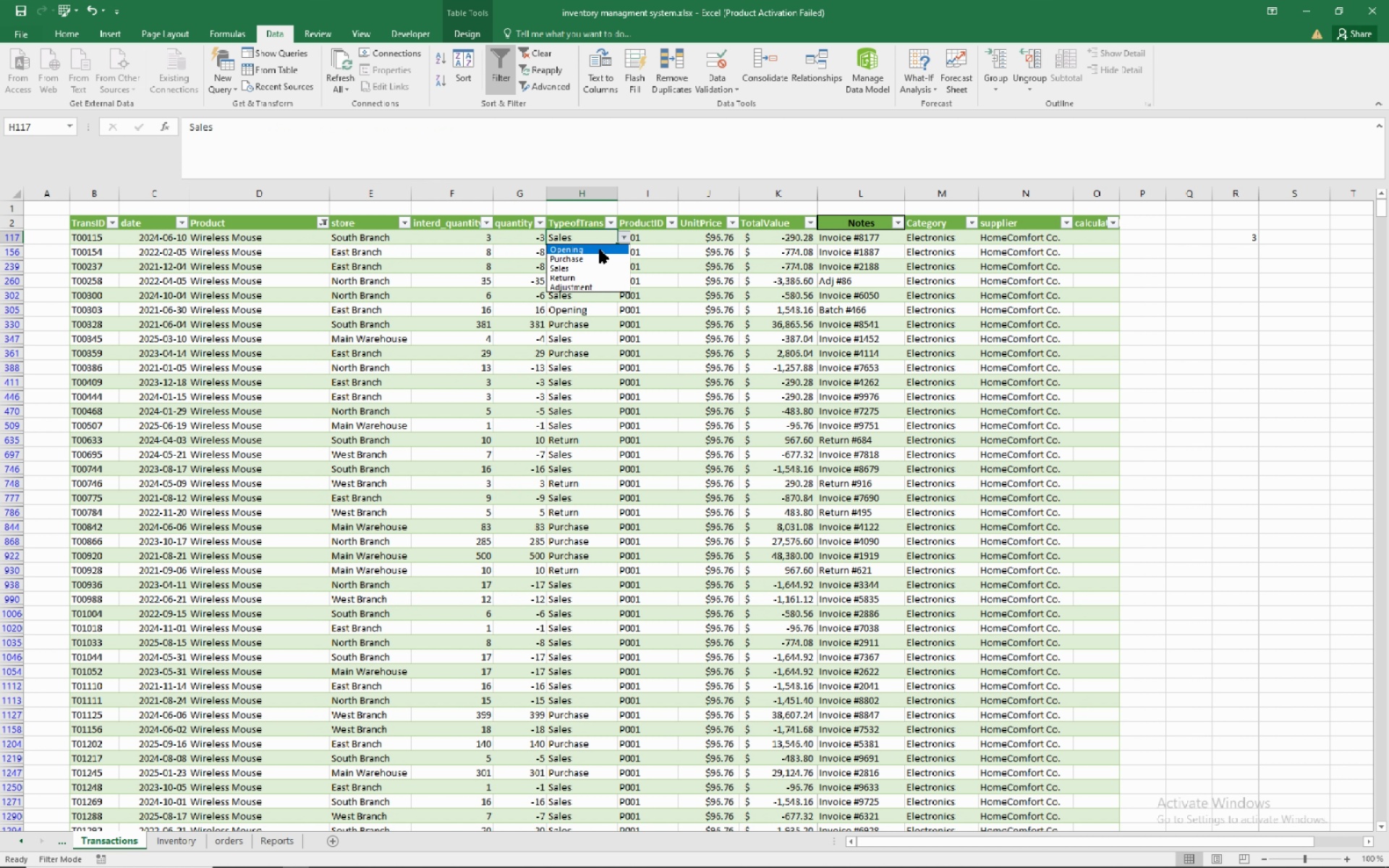 
mouse_move([593, 254])
 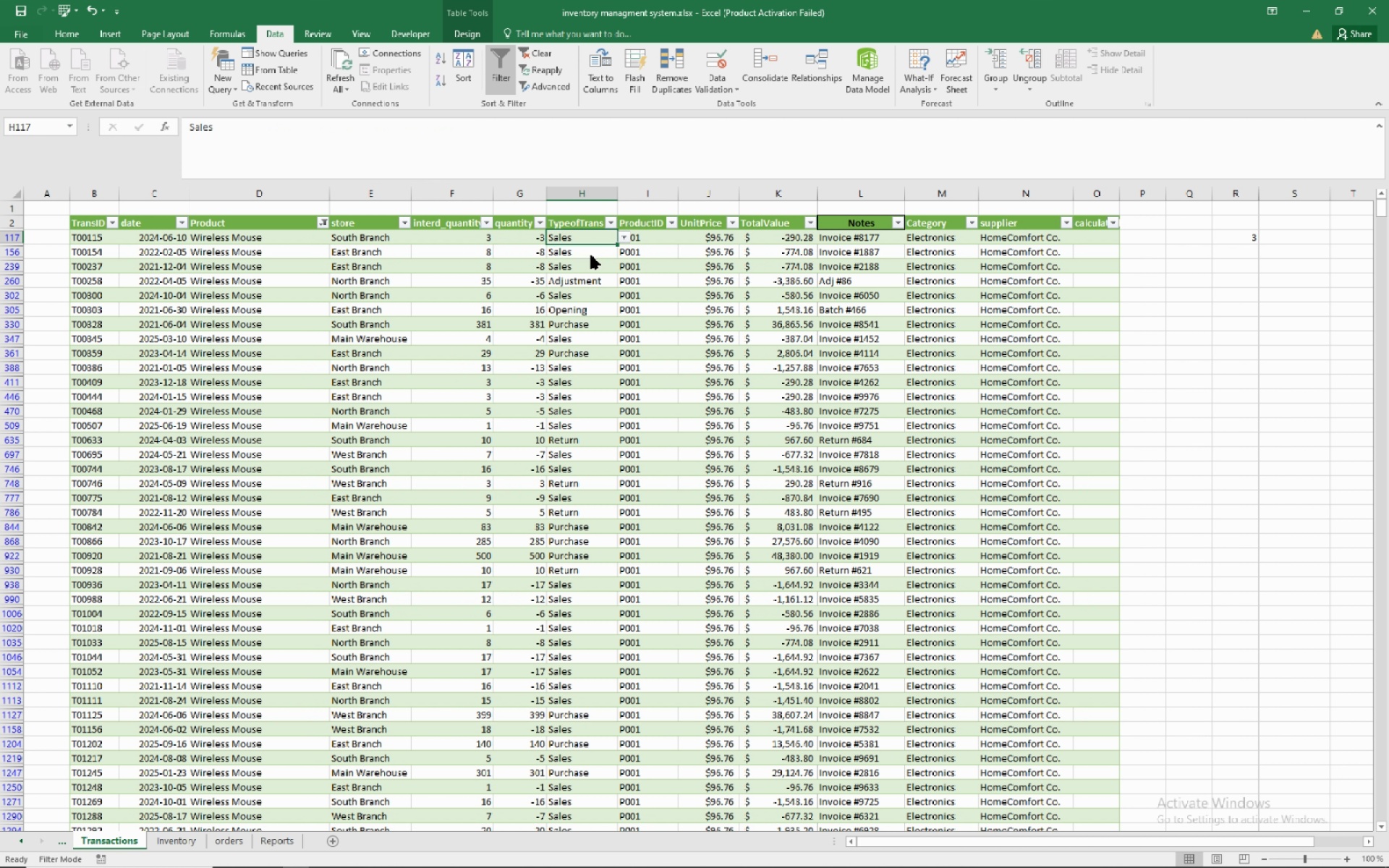 
left_click([591, 255])
 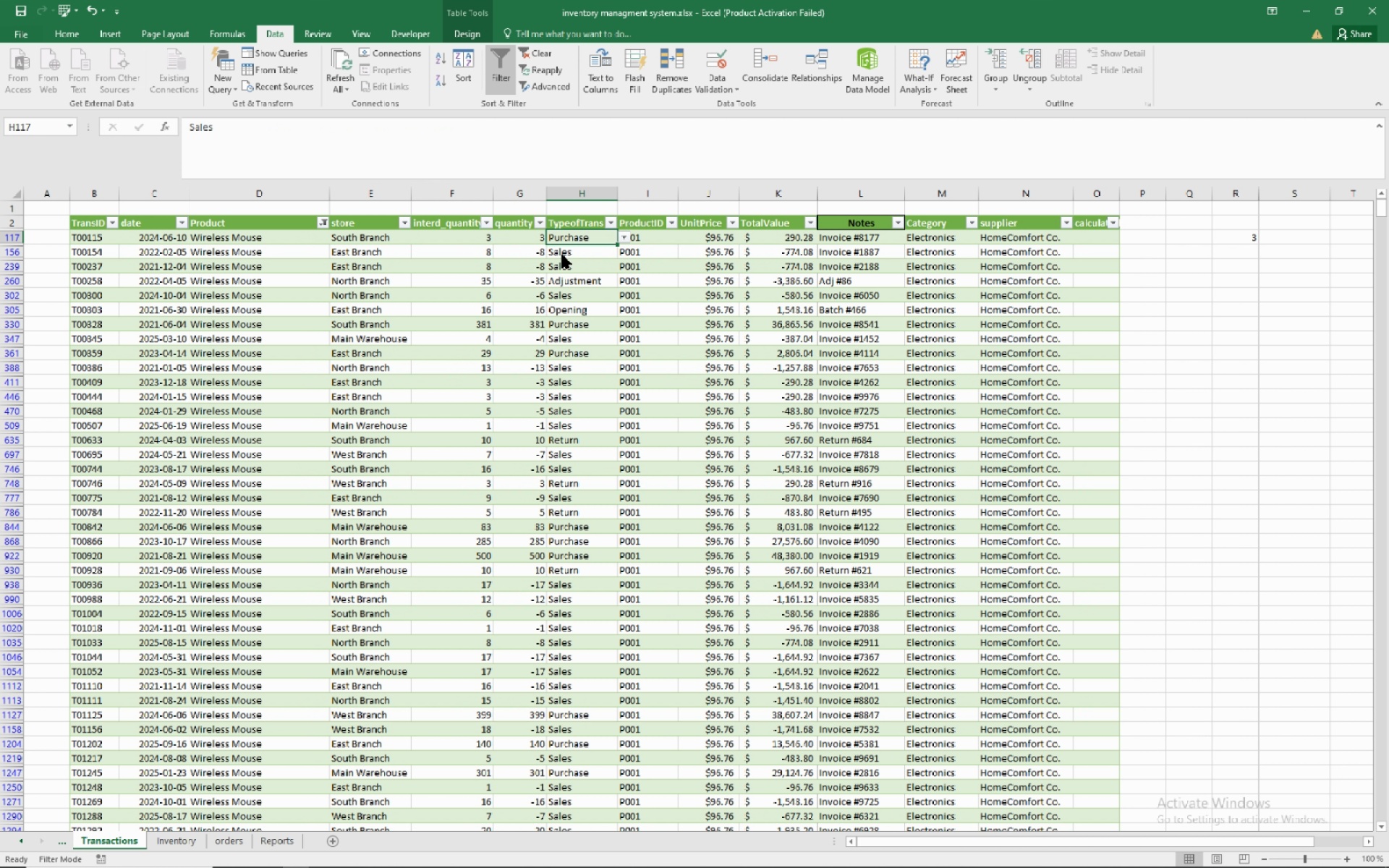 
left_click([562, 255])
 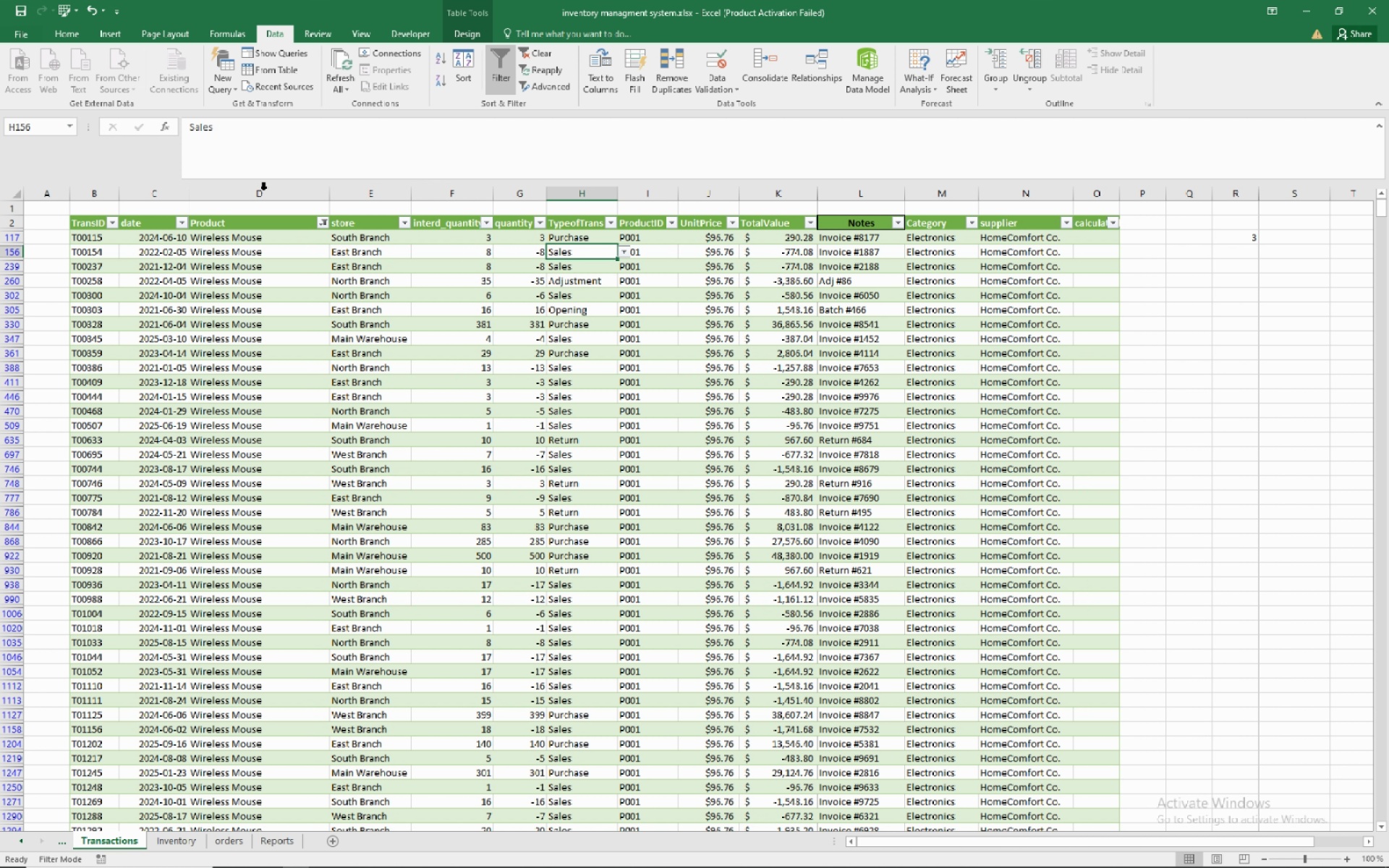 
wait(6.67)
 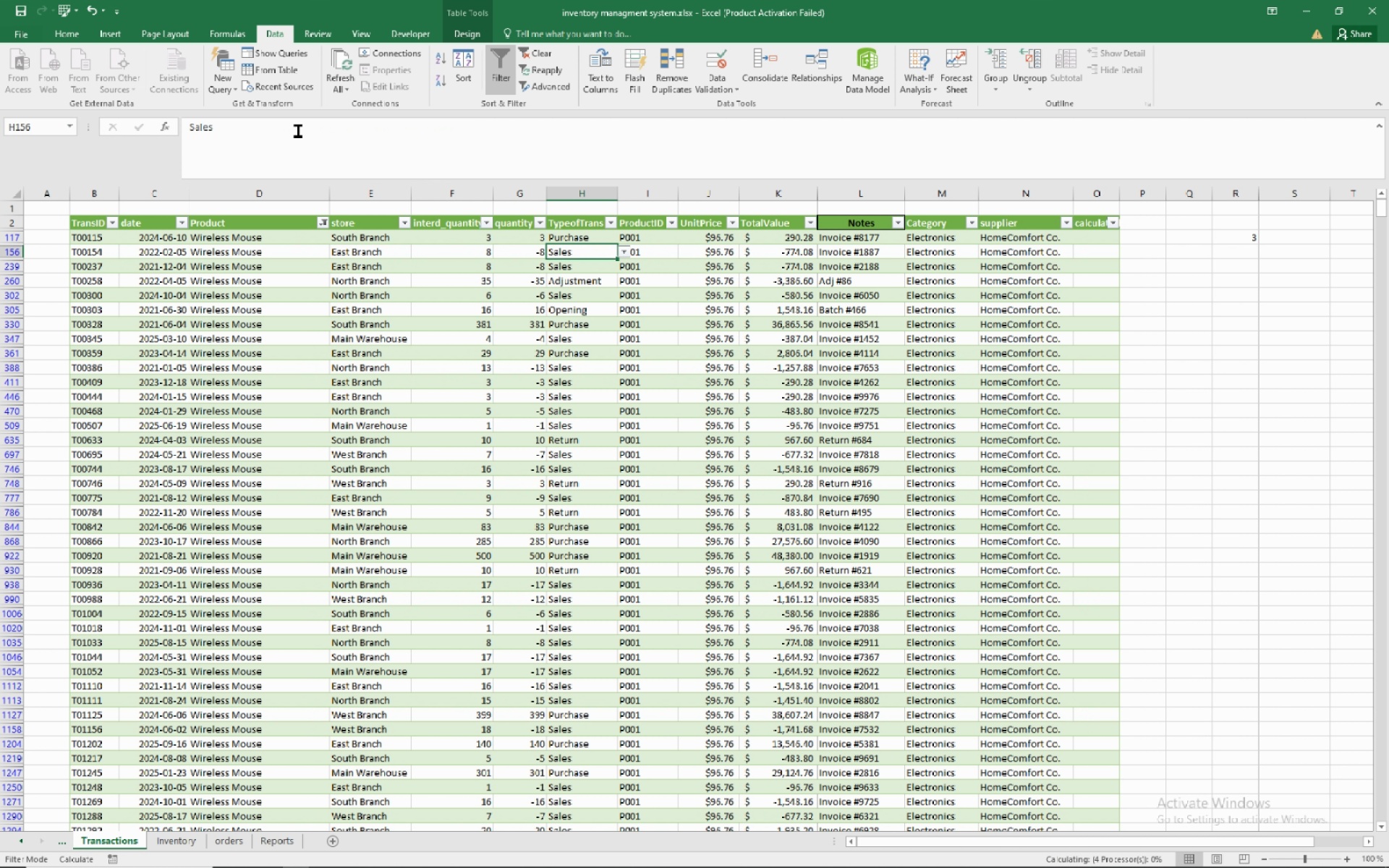 
left_click([341, 59])
 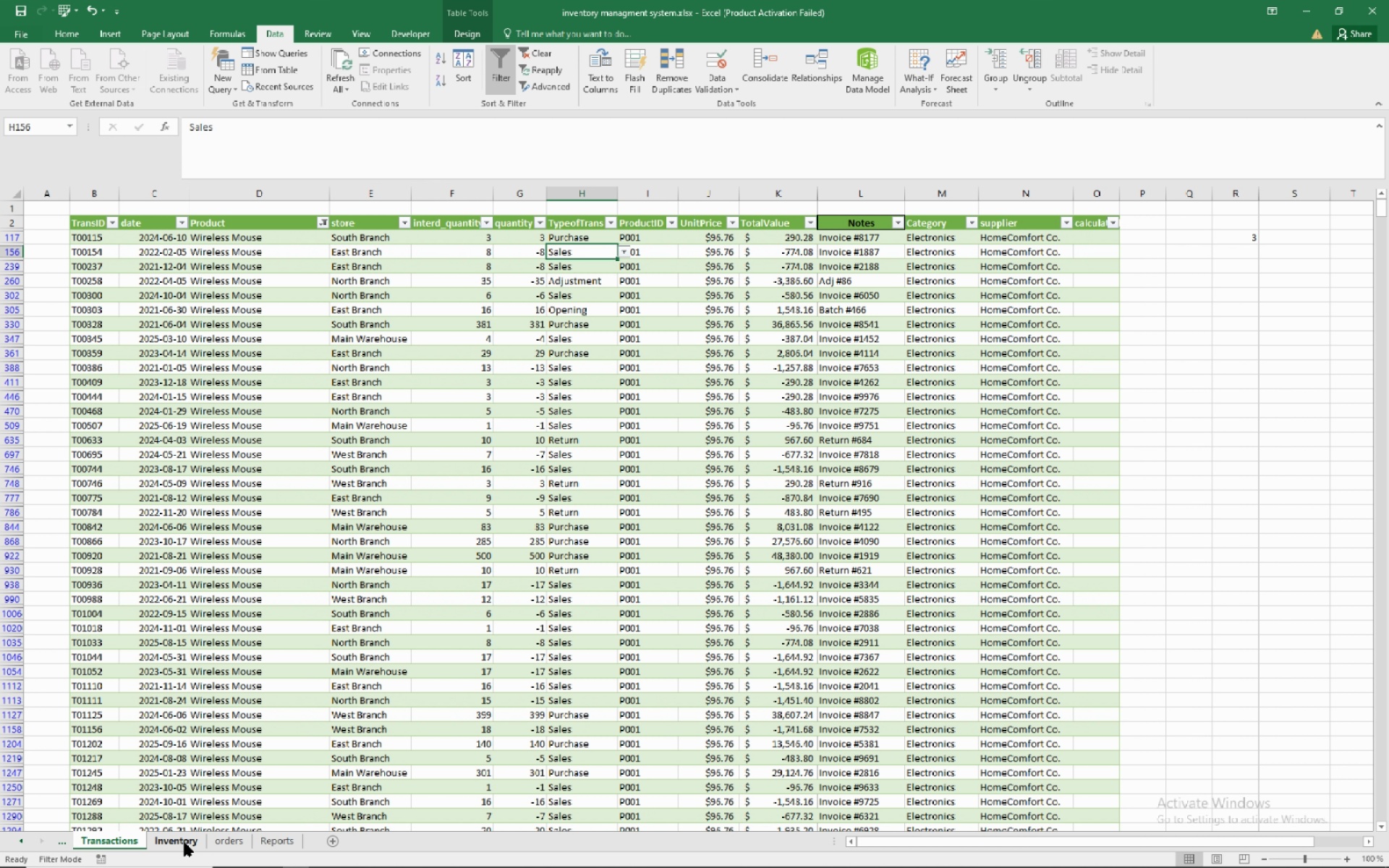 
wait(10.06)
 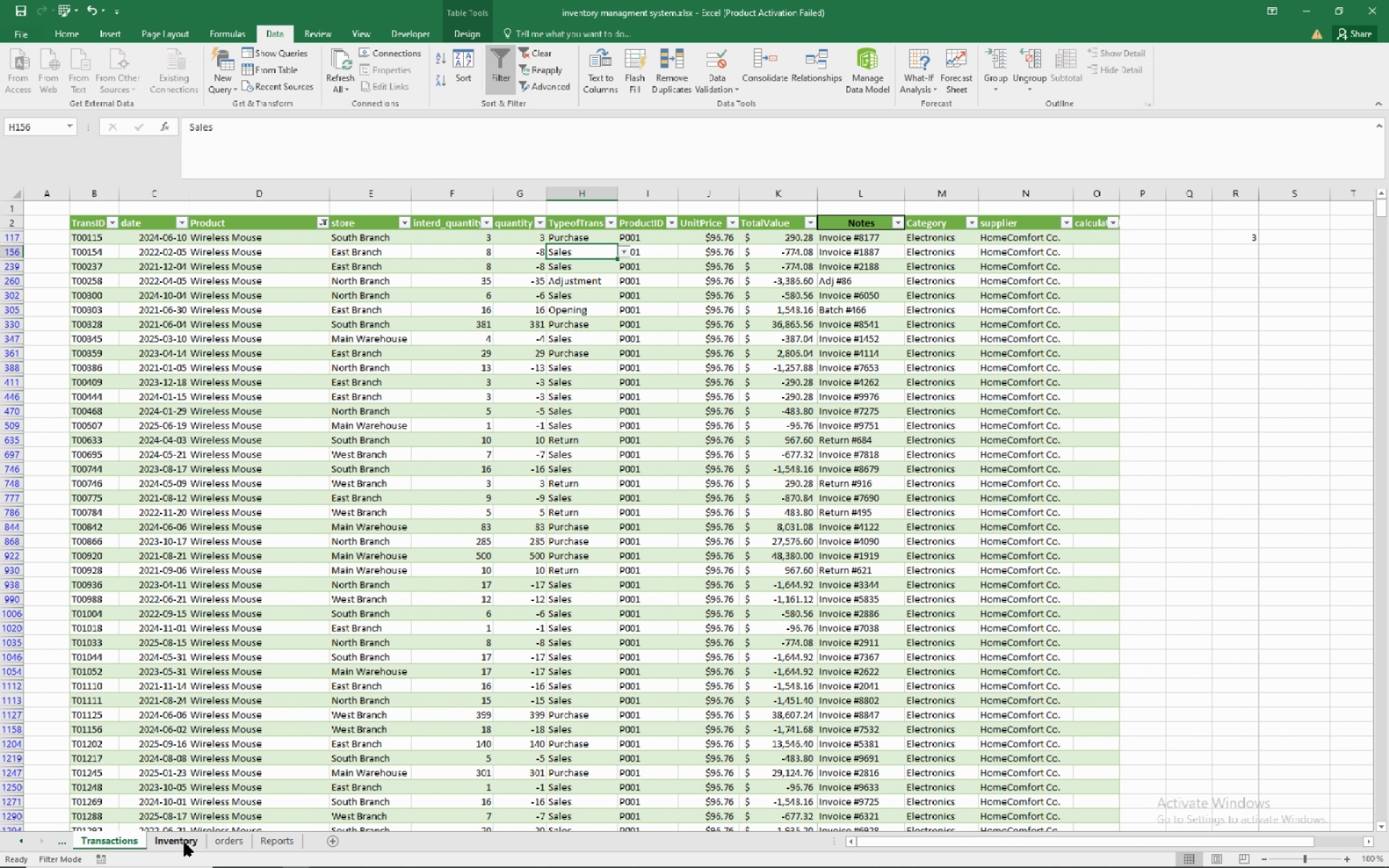 
left_click([1132, 278])
 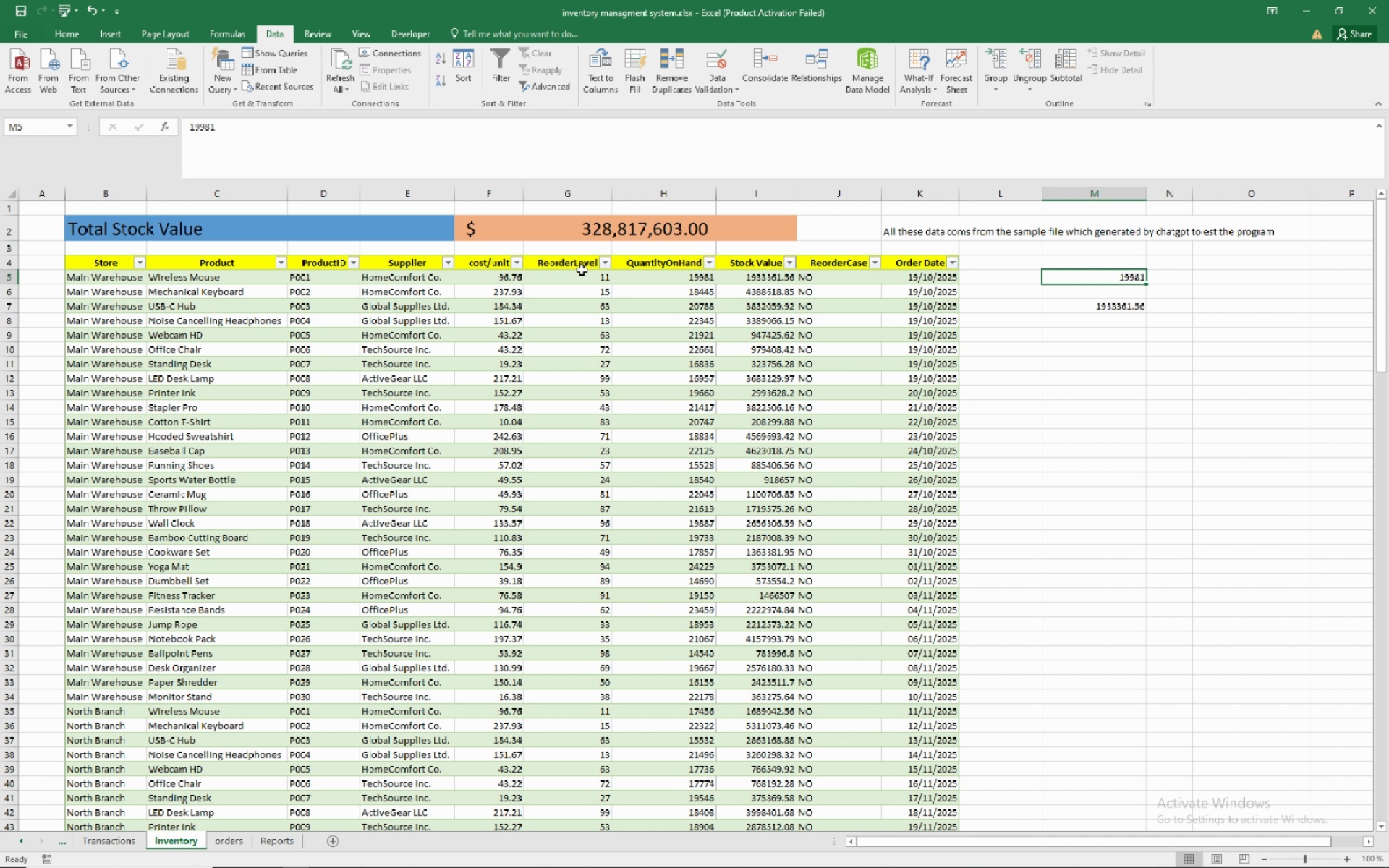 
mouse_move([607, 274])
 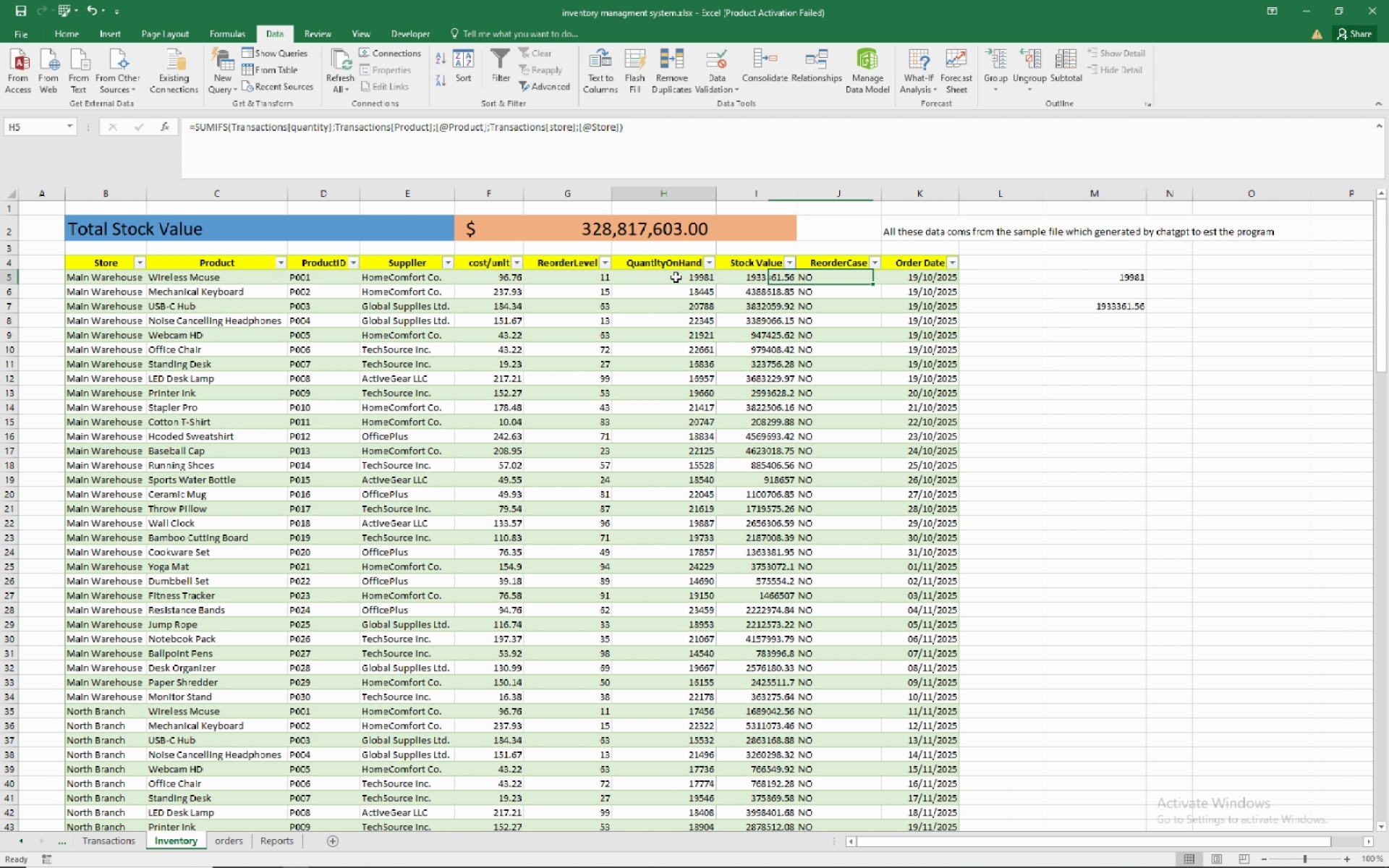 
left_click([676, 277])
 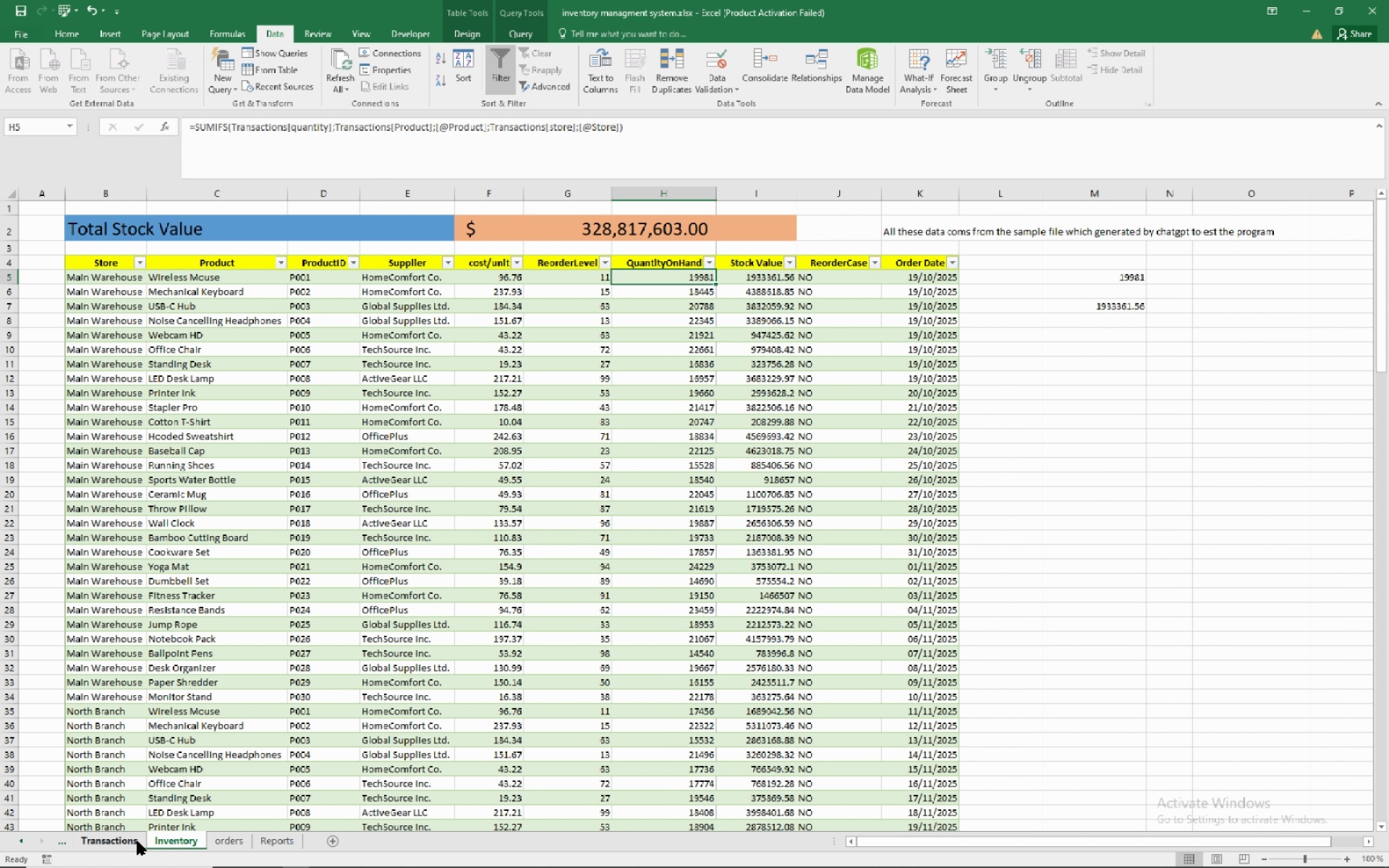 
wait(27.35)
 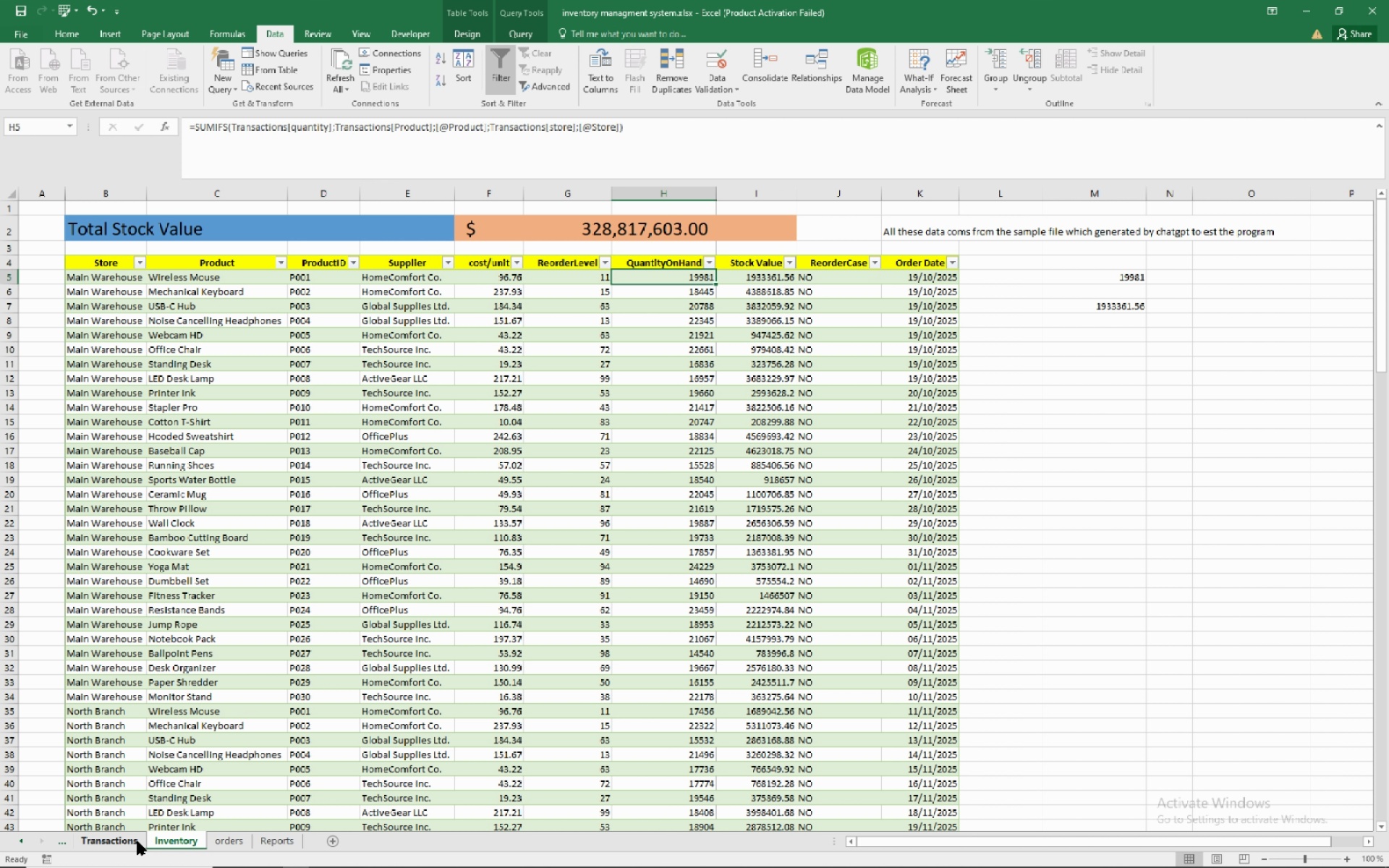 
left_click([323, 219])
 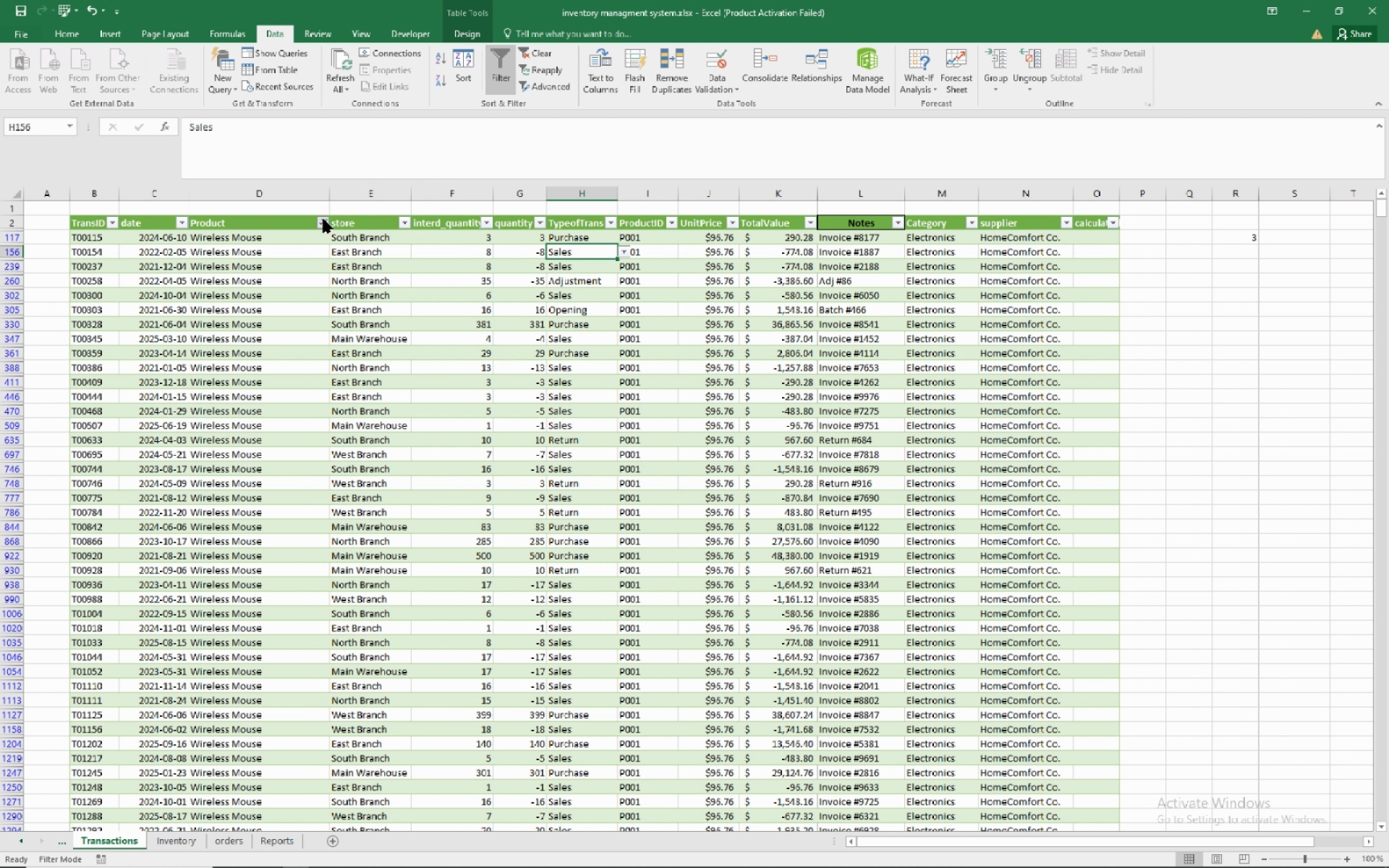 
left_click([323, 219])
 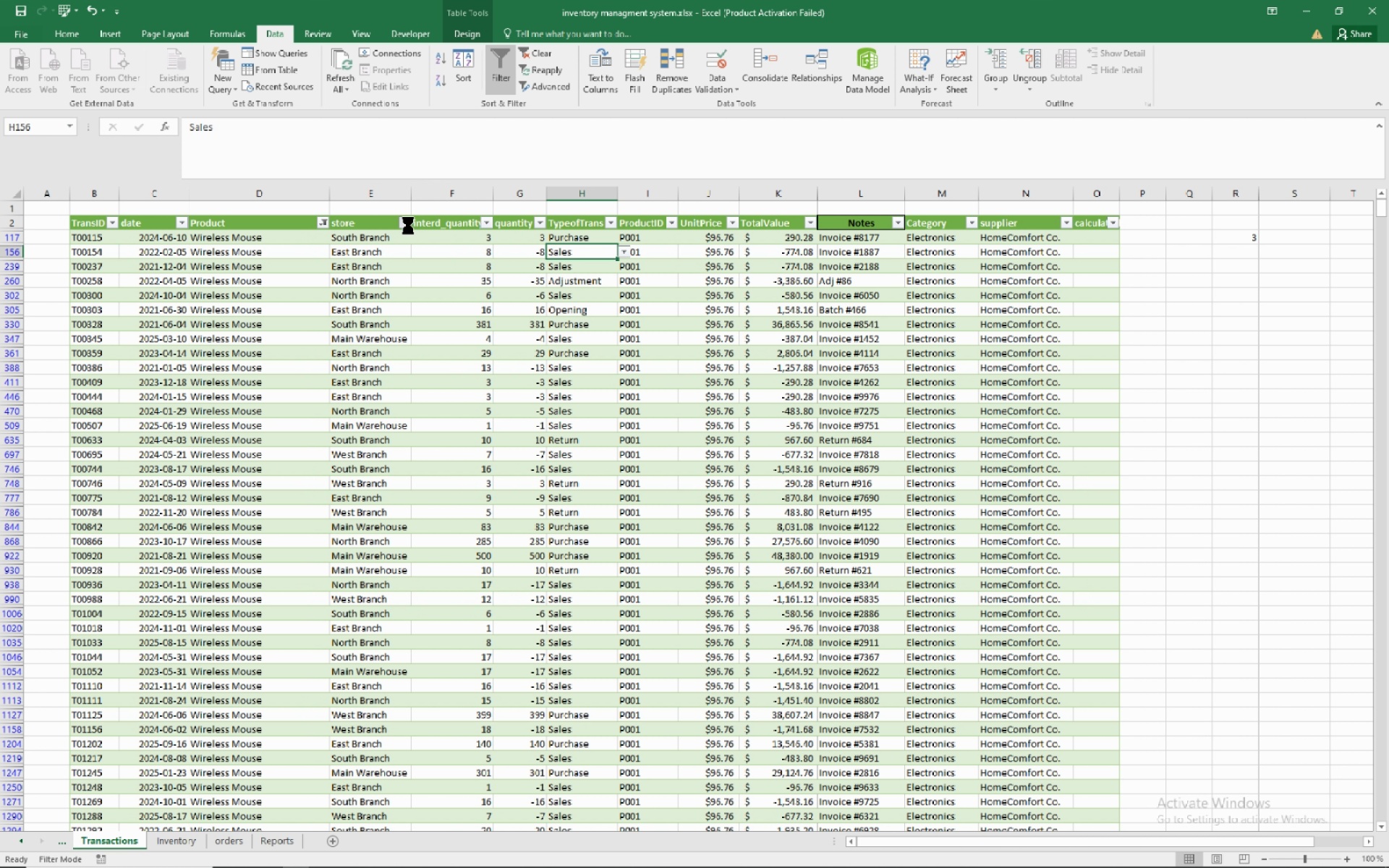 
left_click([408, 226])
 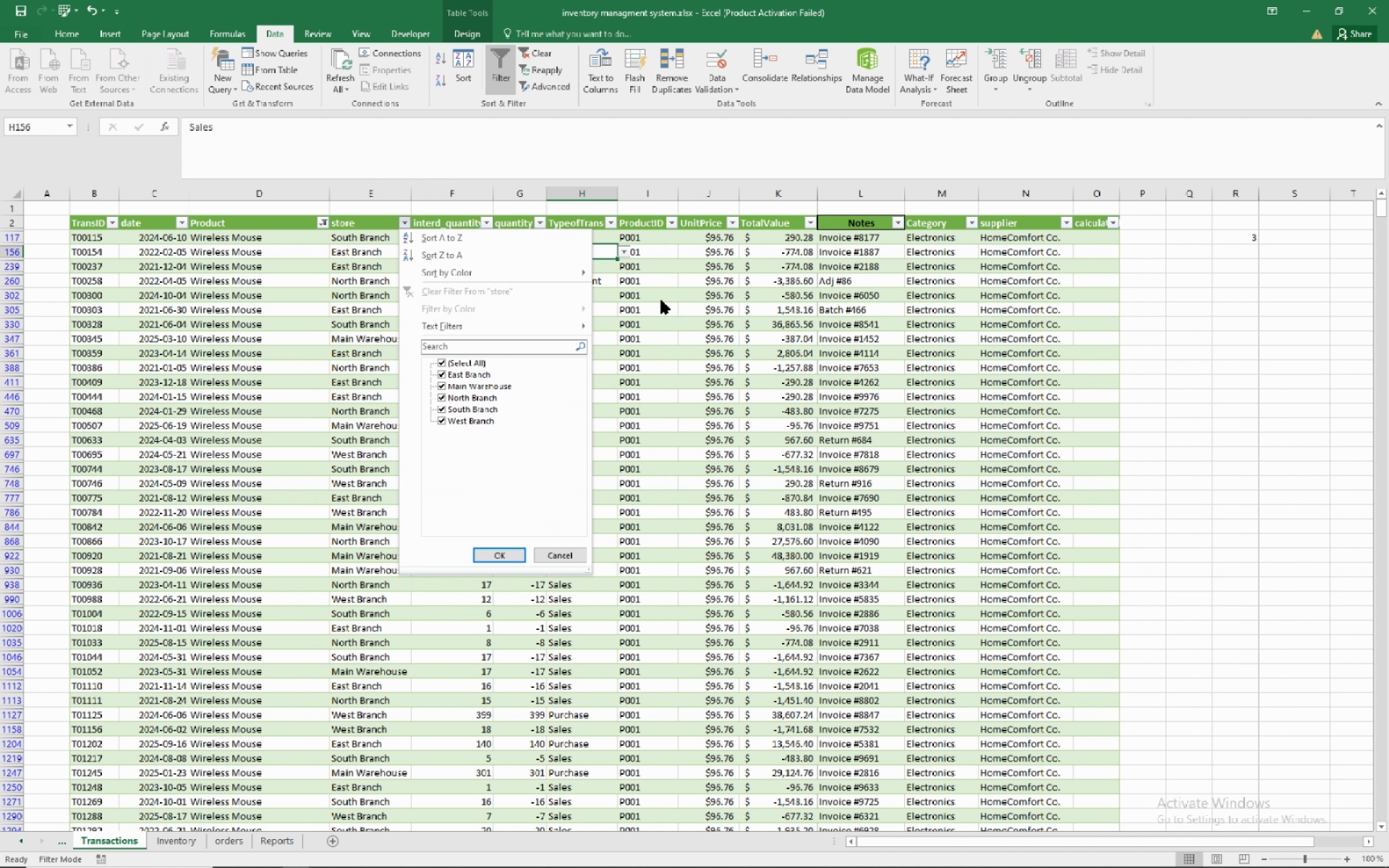 
left_click([1229, 284])
 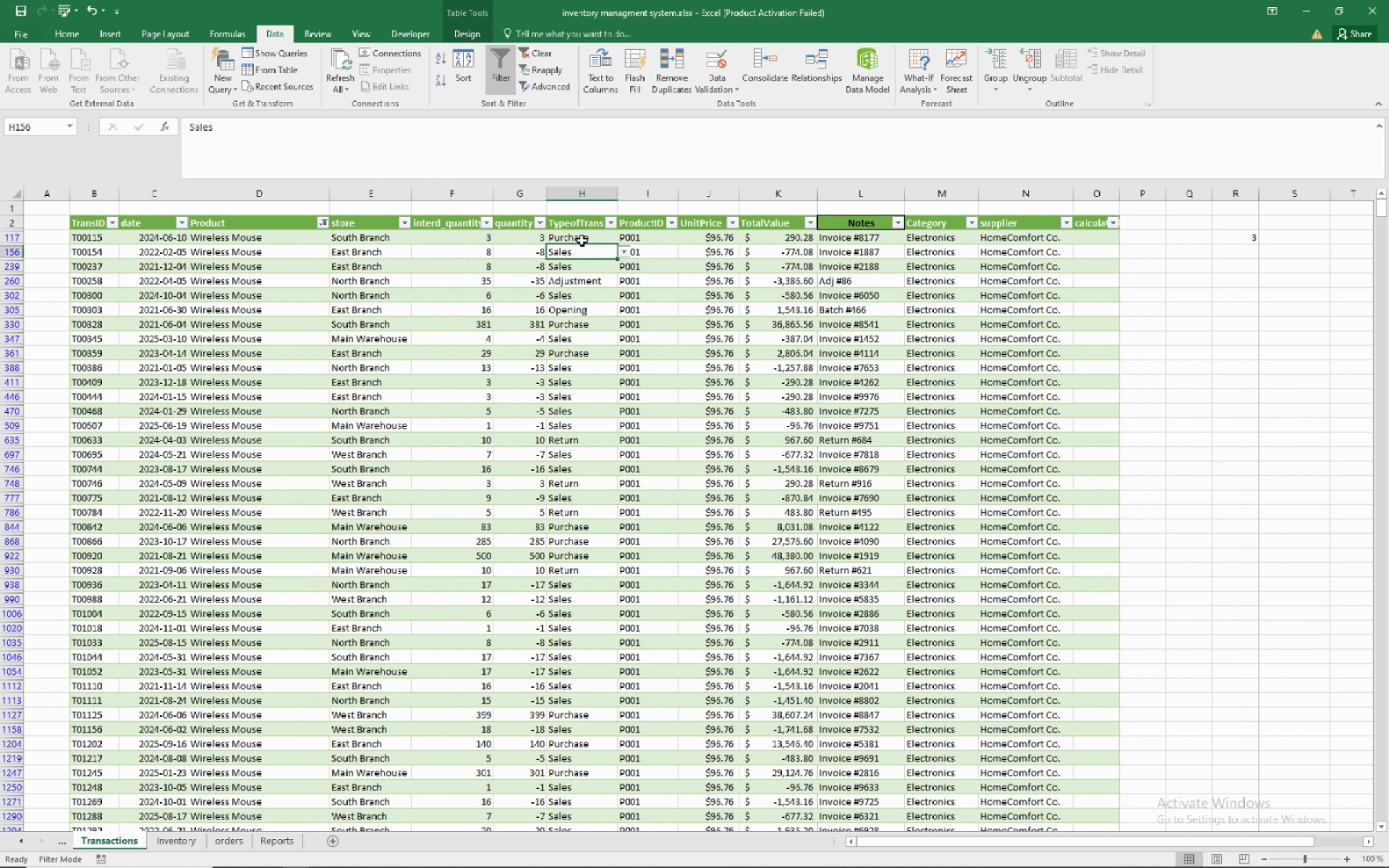 
left_click([582, 239])
 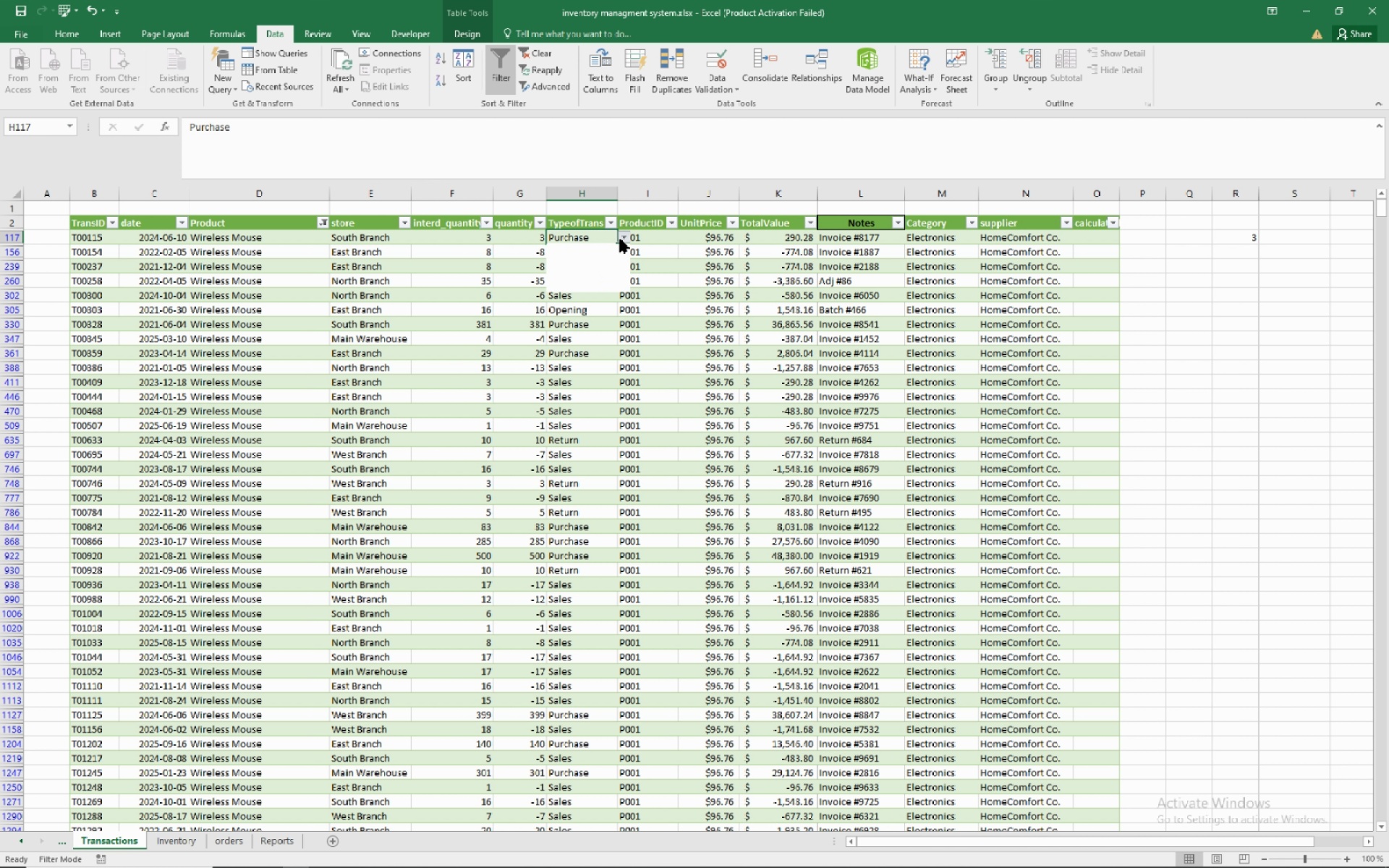 
left_click([620, 239])
 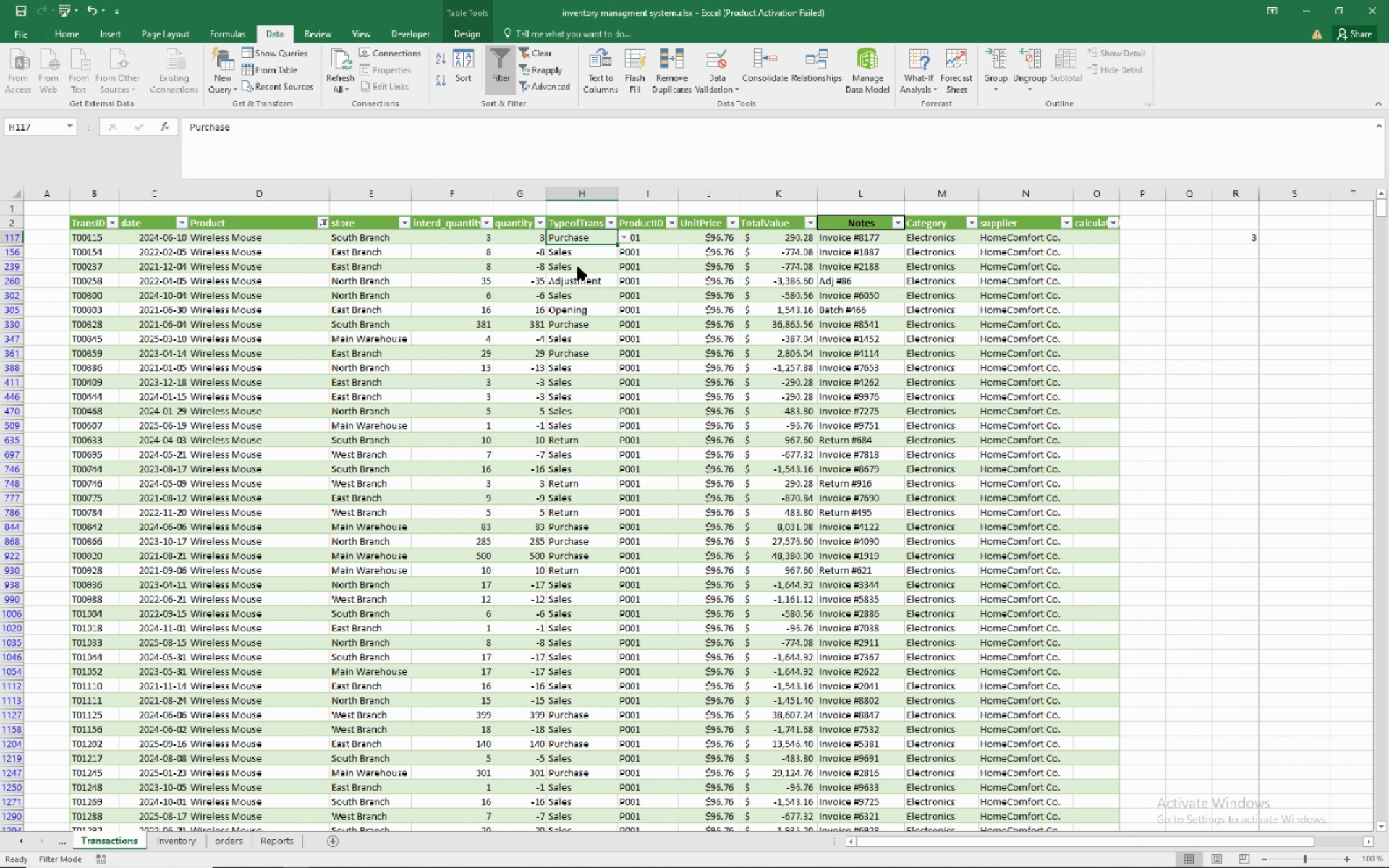 
left_click([578, 267])
 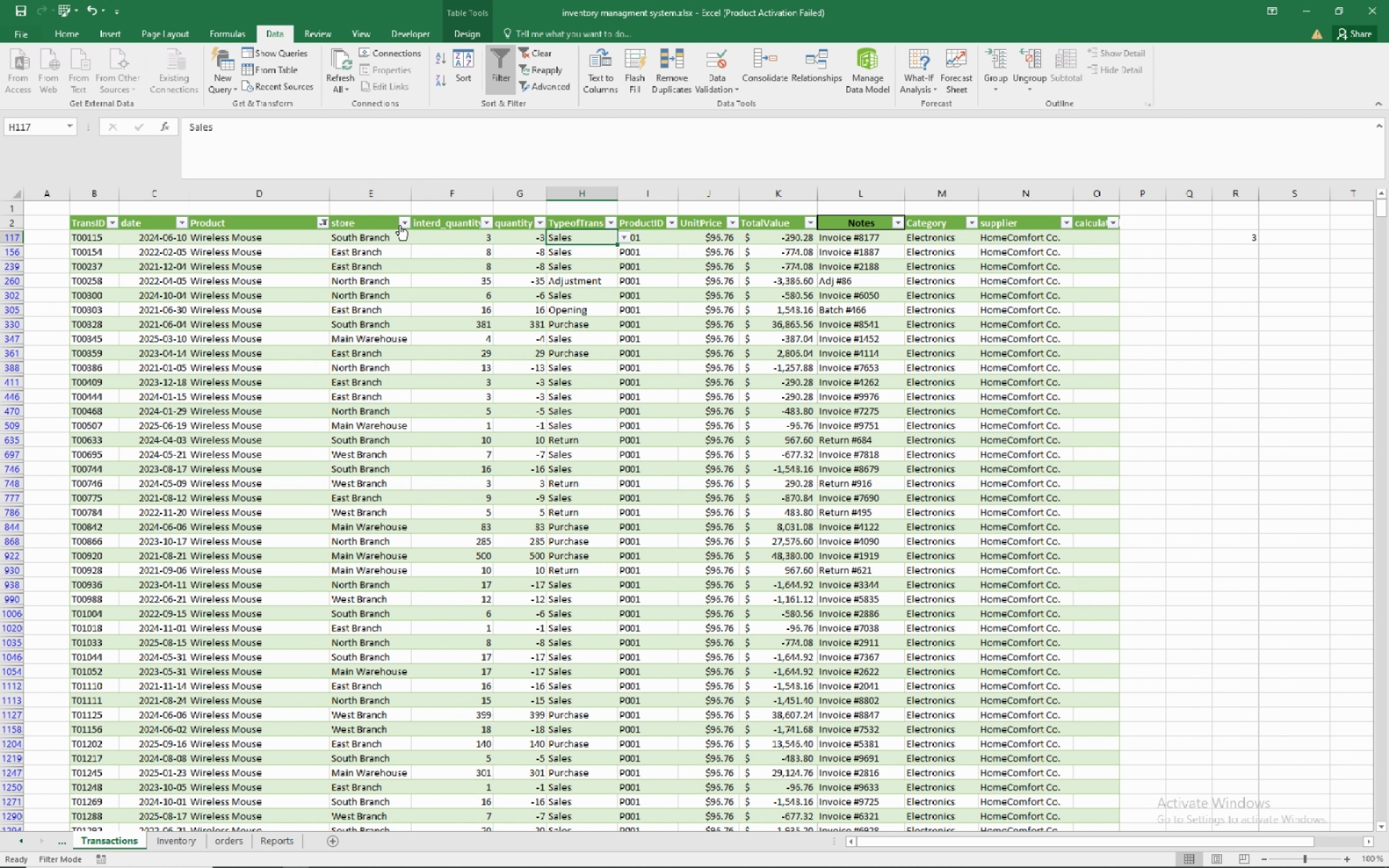 
left_click([400, 224])
 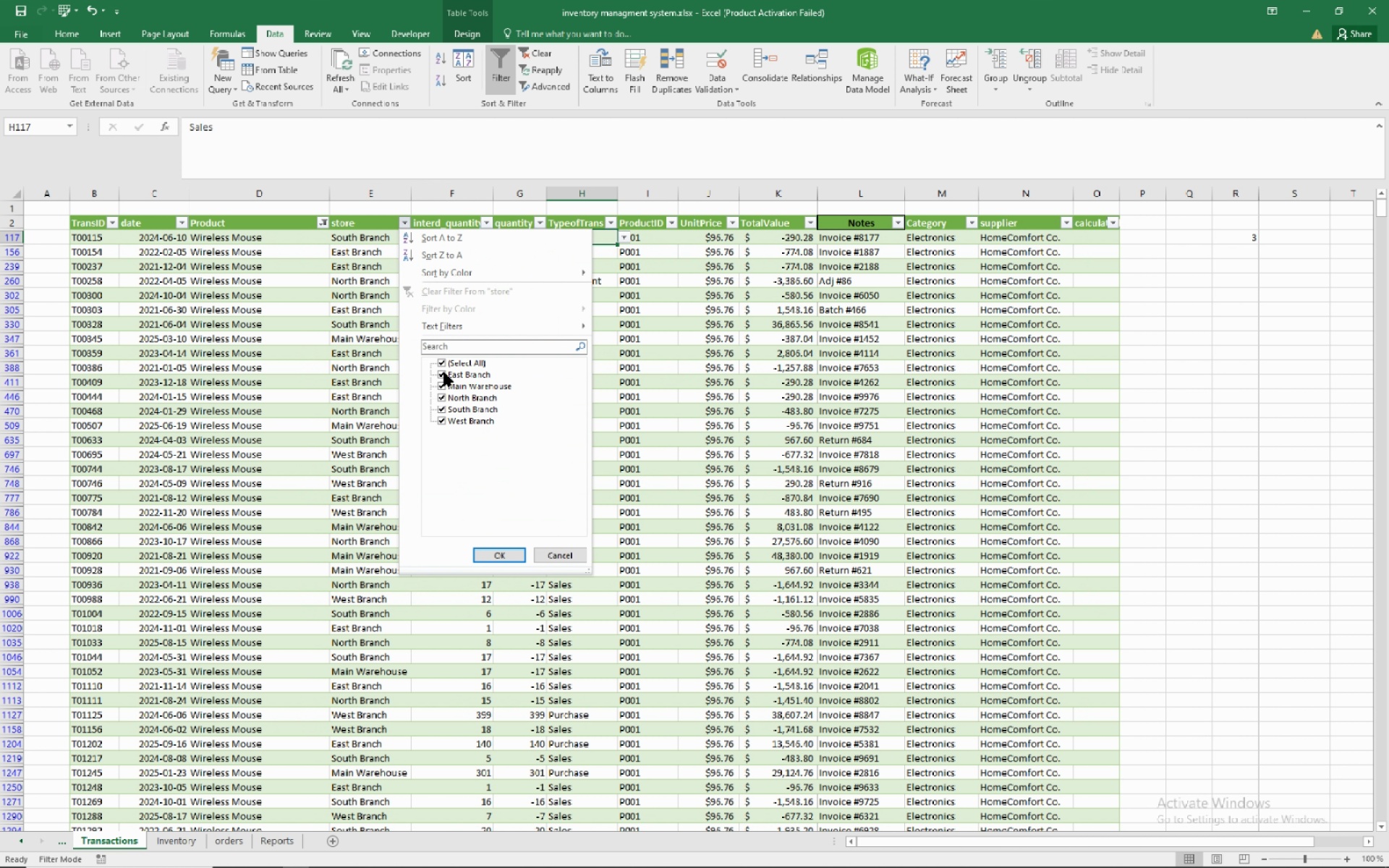 
left_click([443, 362])
 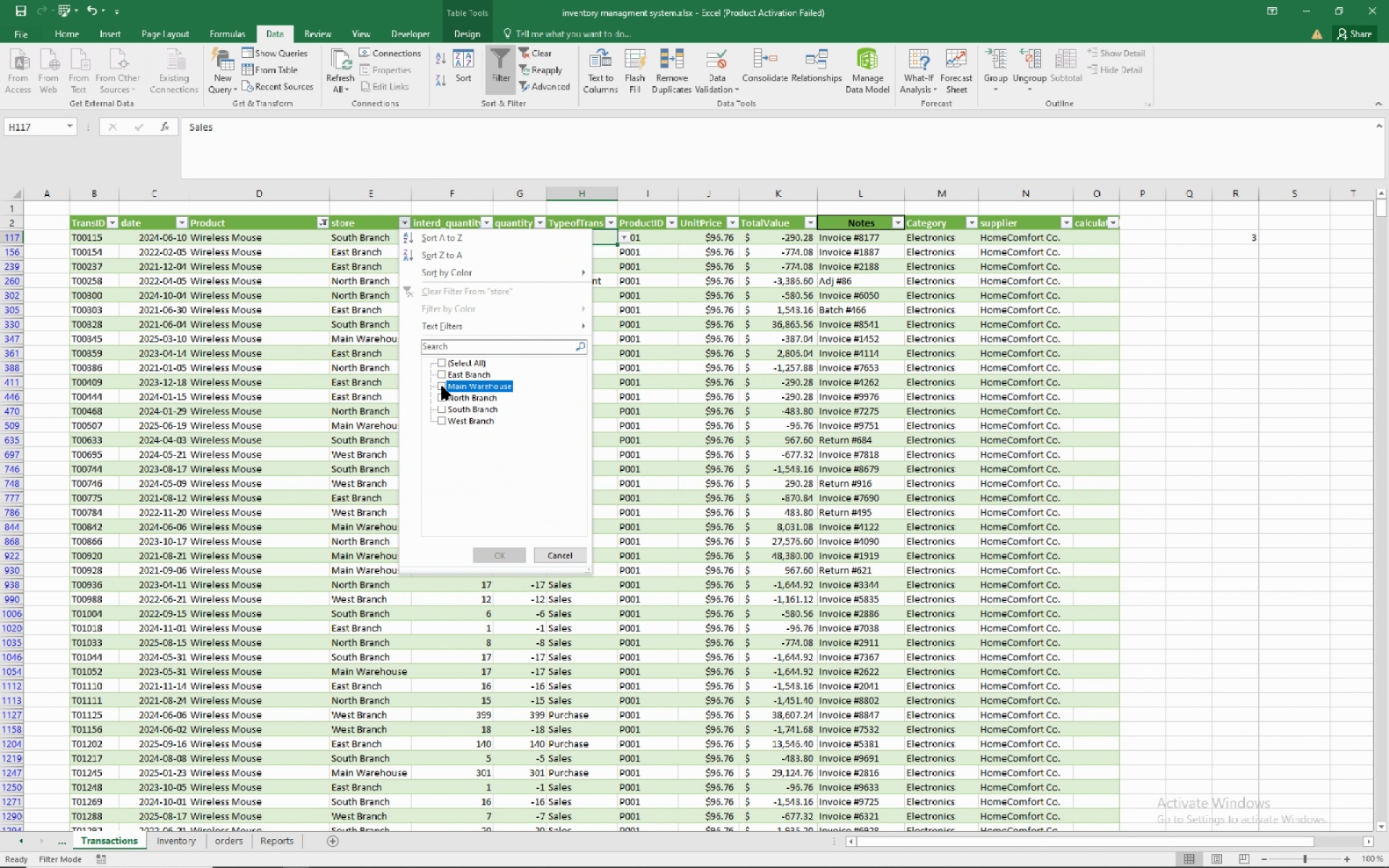 
left_click([442, 386])
 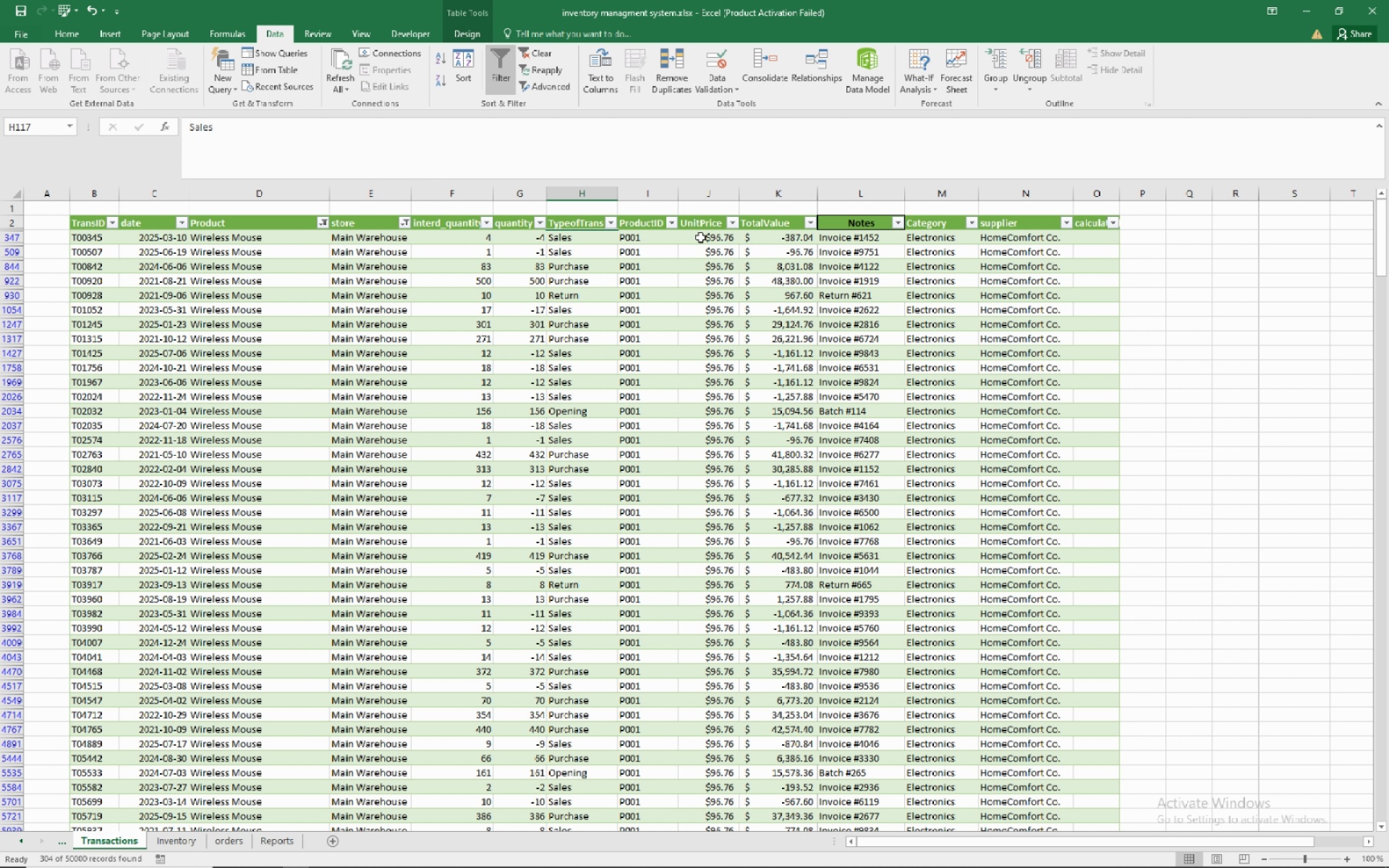 
wait(15.07)
 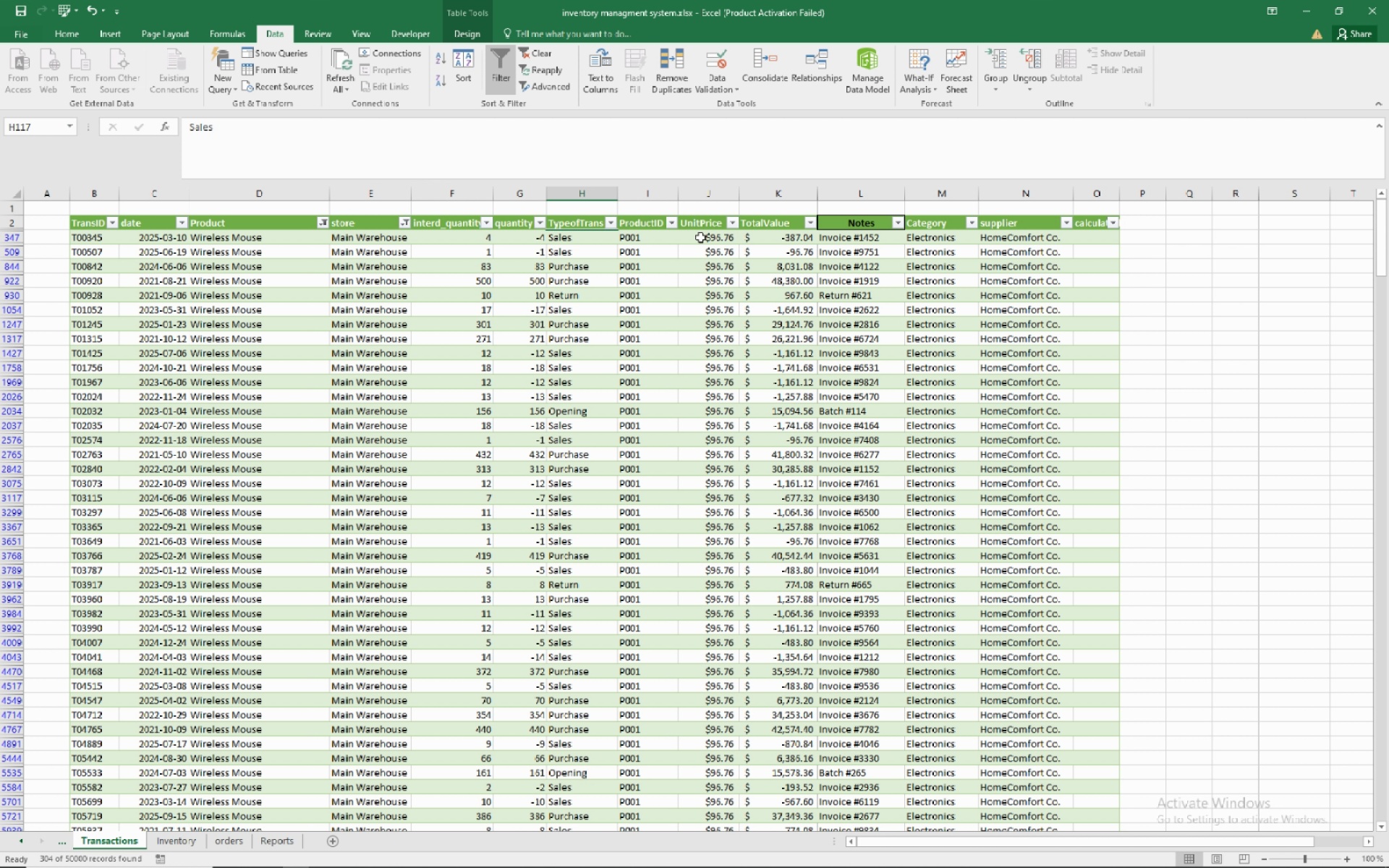 
left_click([567, 241])
 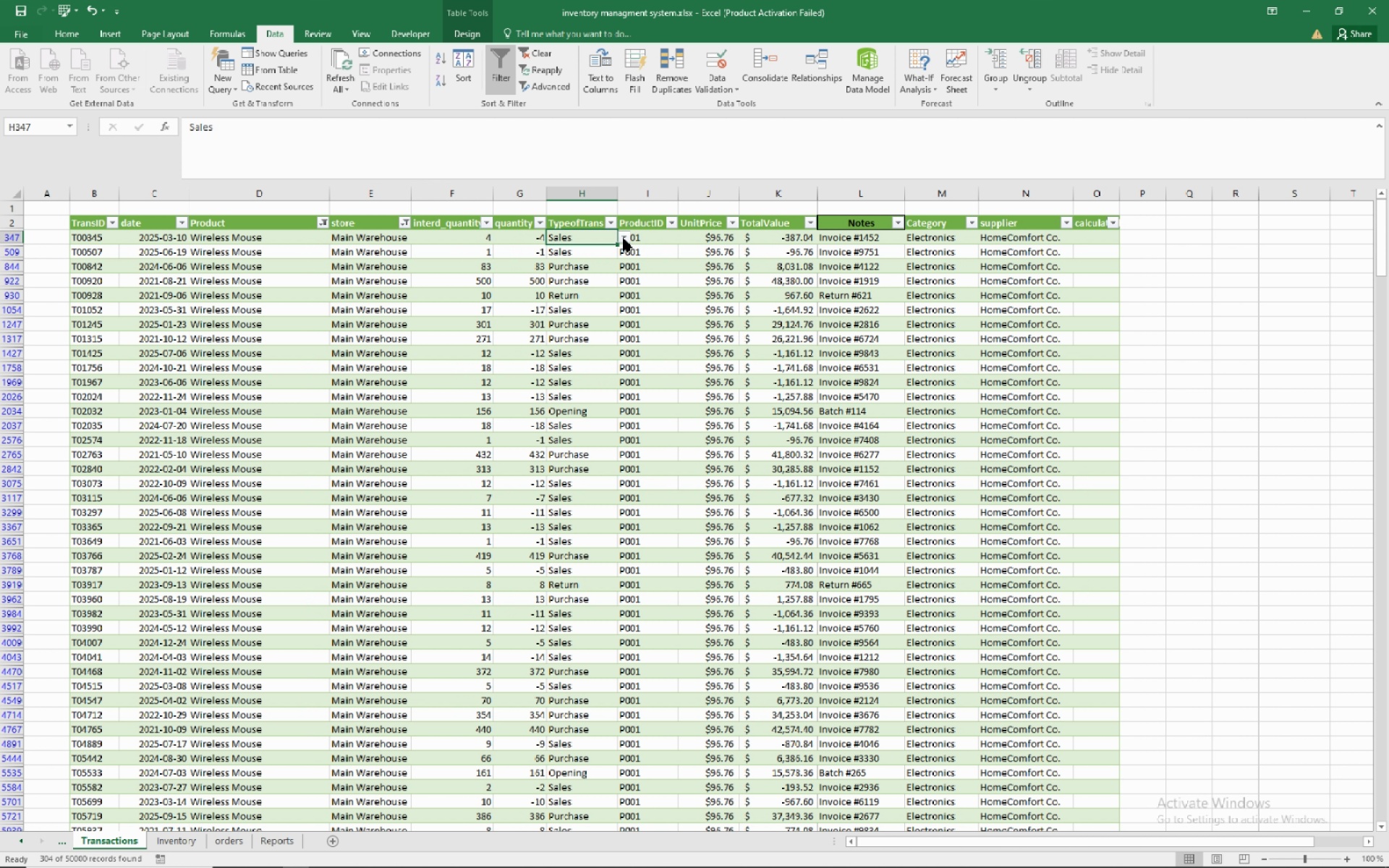 
left_click([623, 238])
 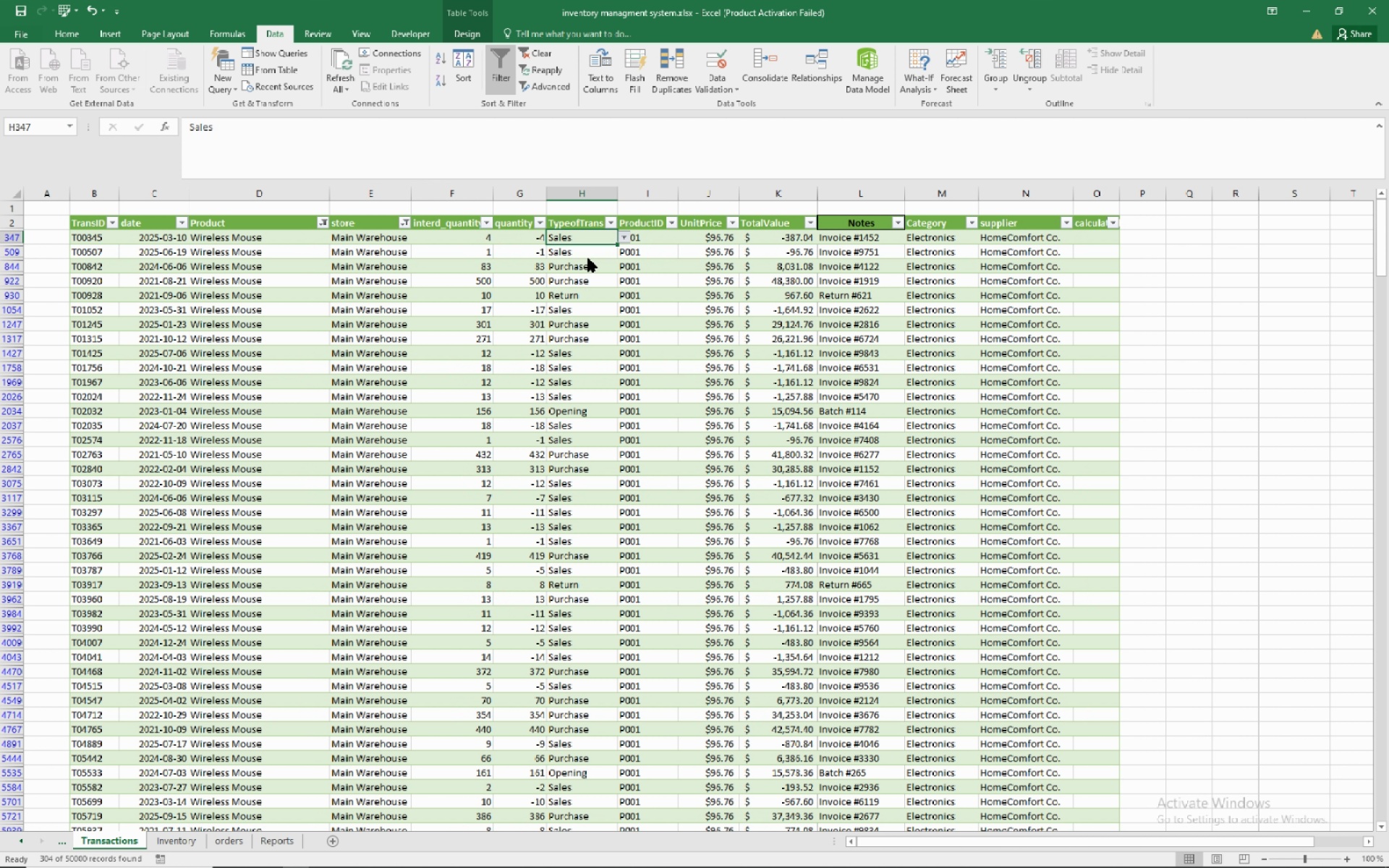 
left_click([588, 258])
 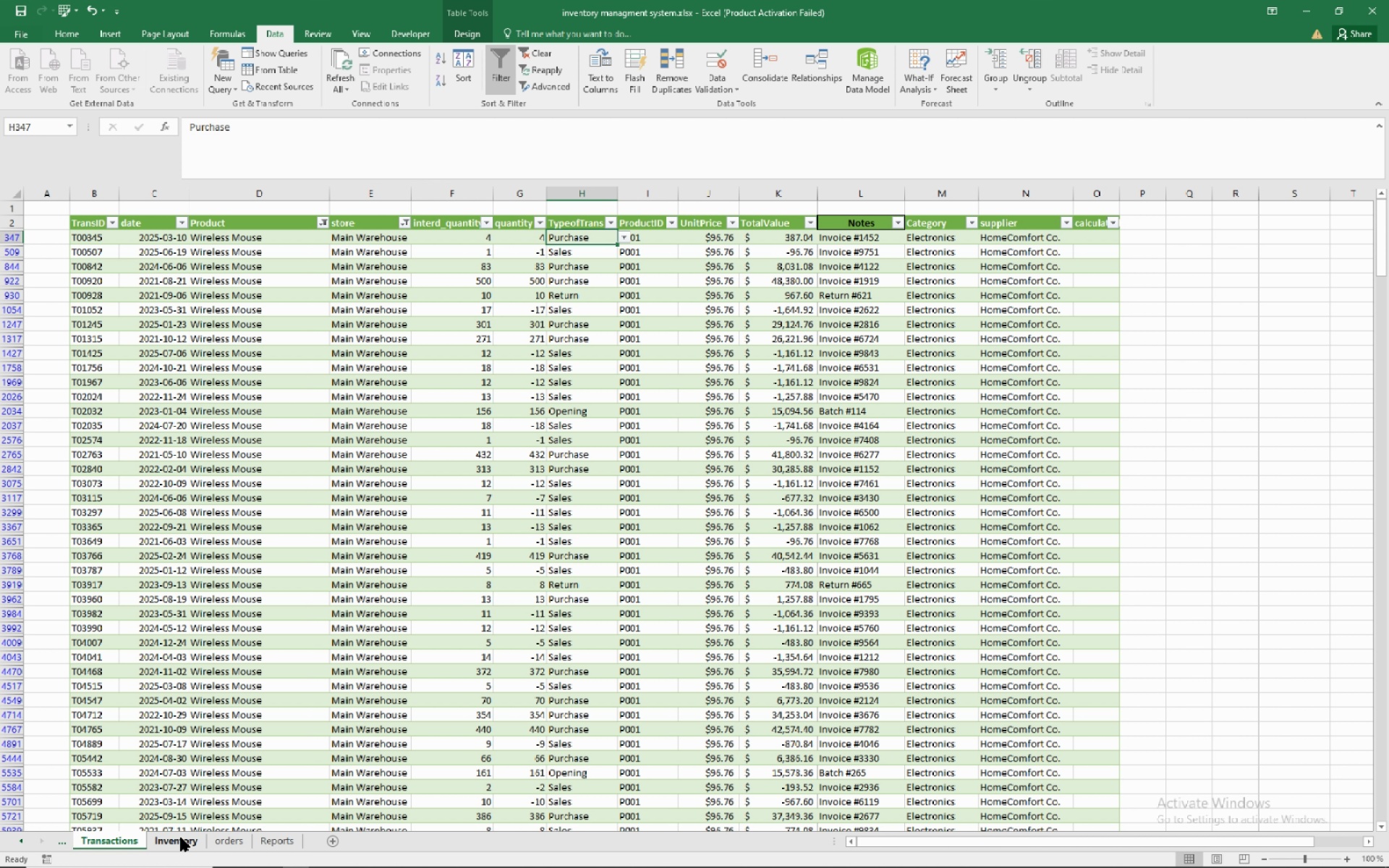 
wait(21.72)
 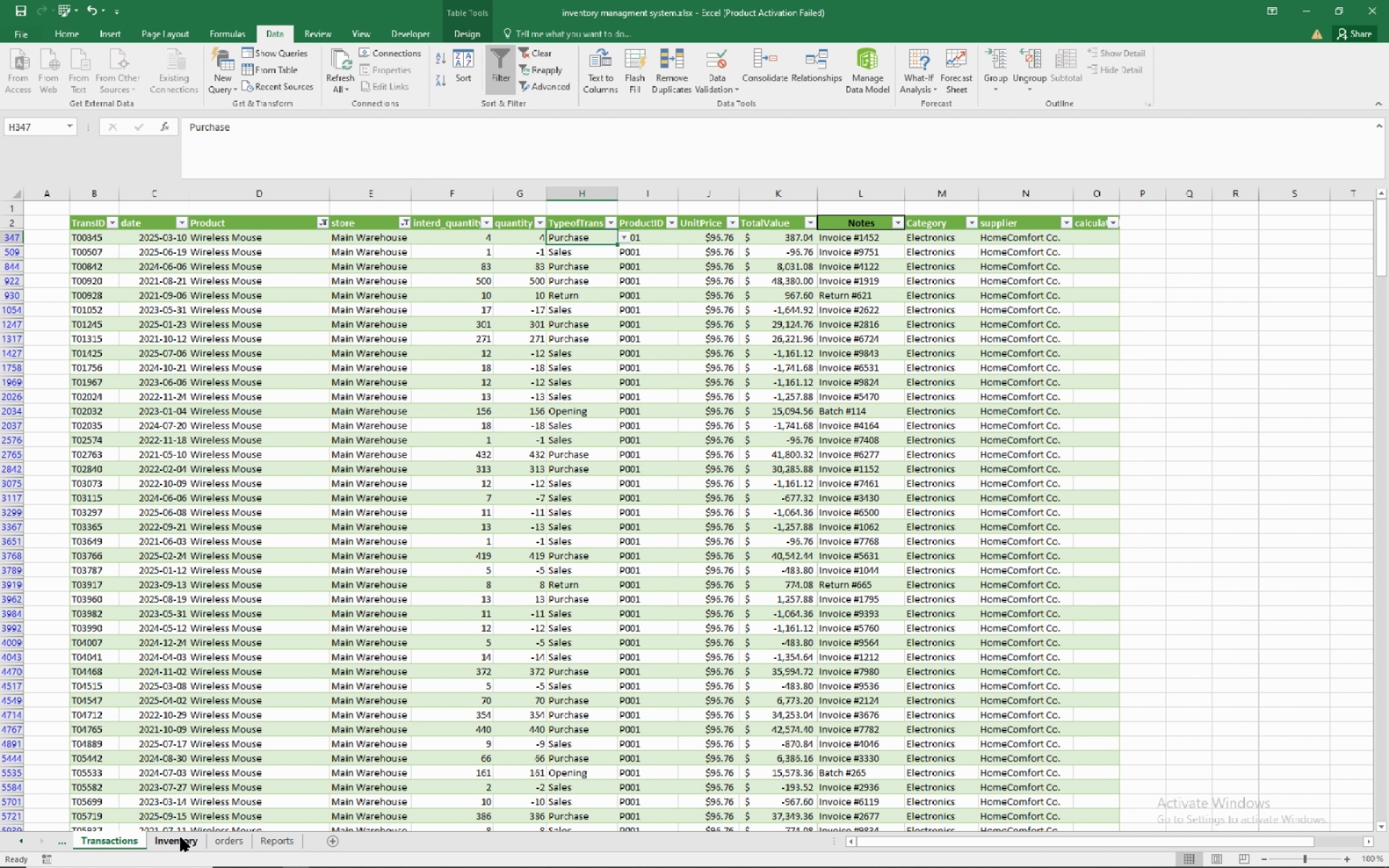 
left_click([181, 838])
 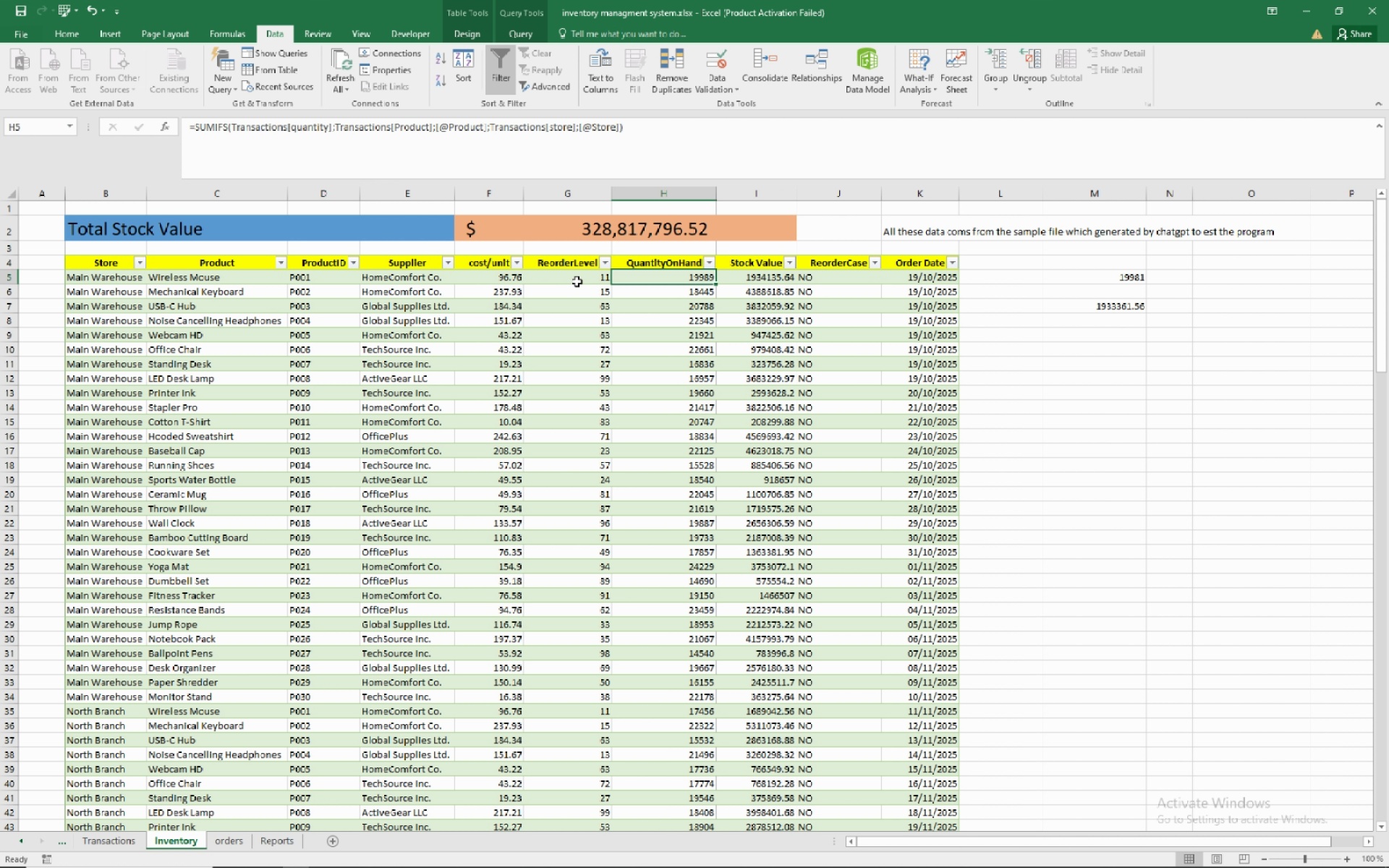 
wait(12.05)
 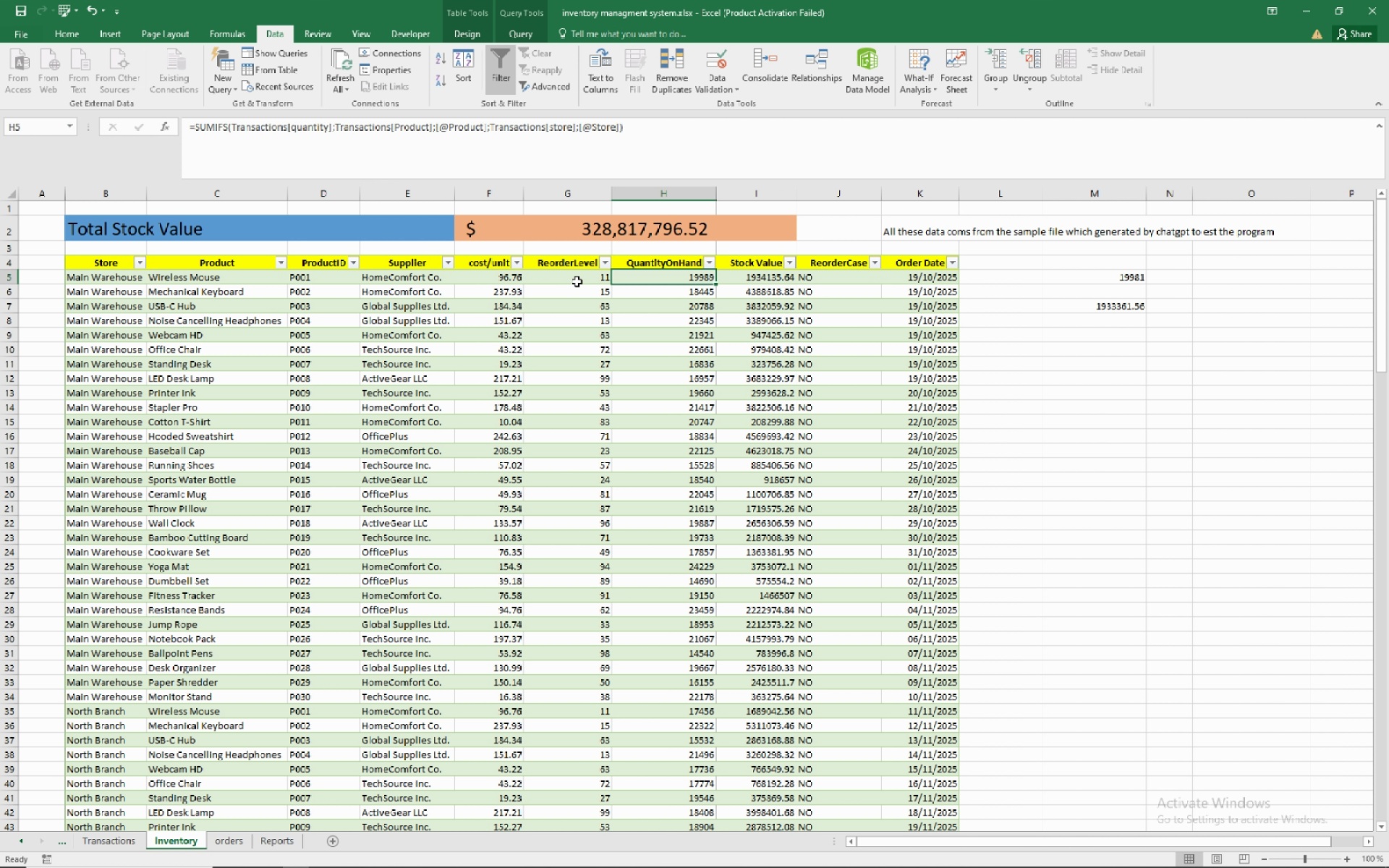 
left_click([685, 271])
 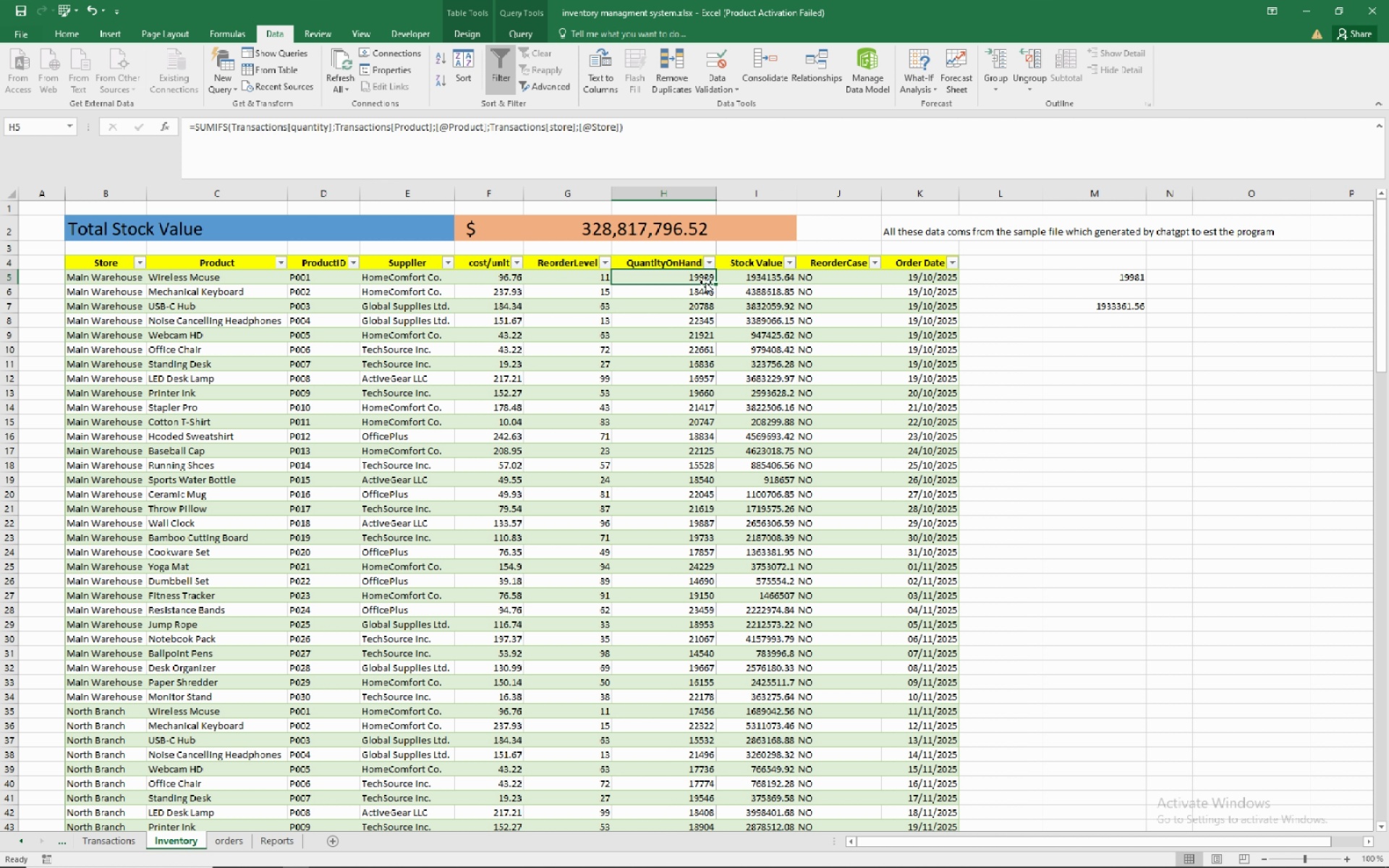 
wait(58.53)
 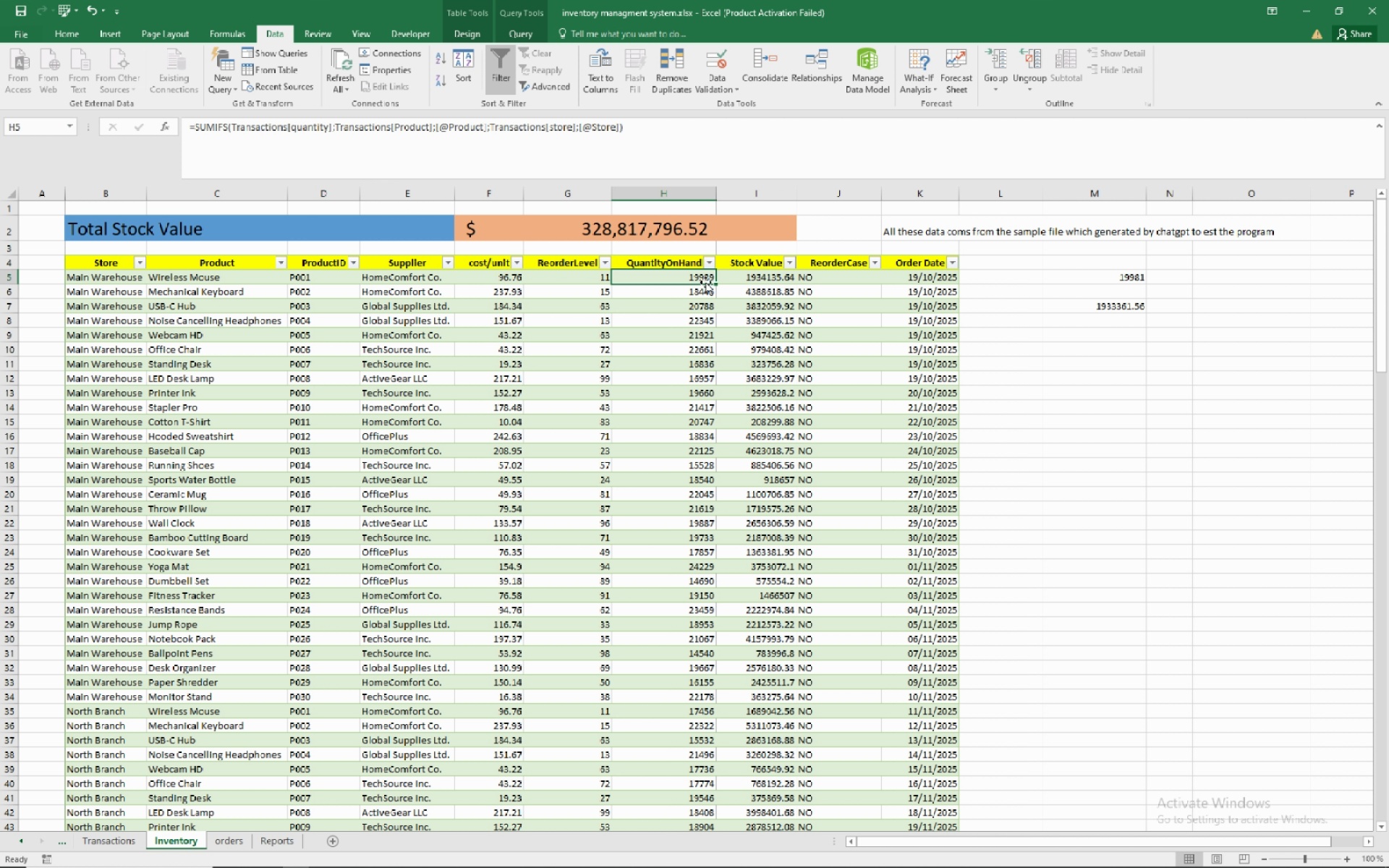 
left_click([112, 838])
 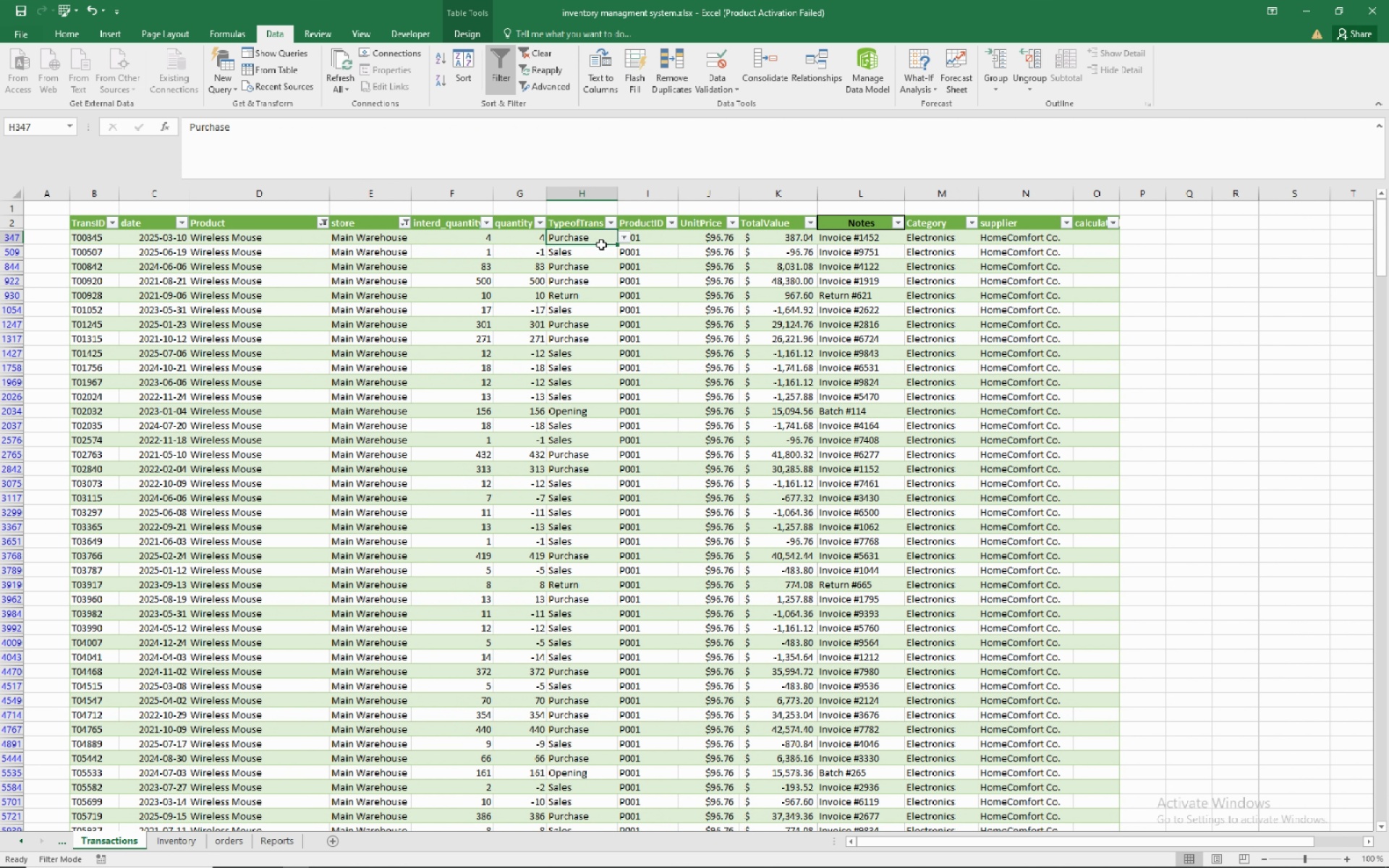 
wait(5.17)
 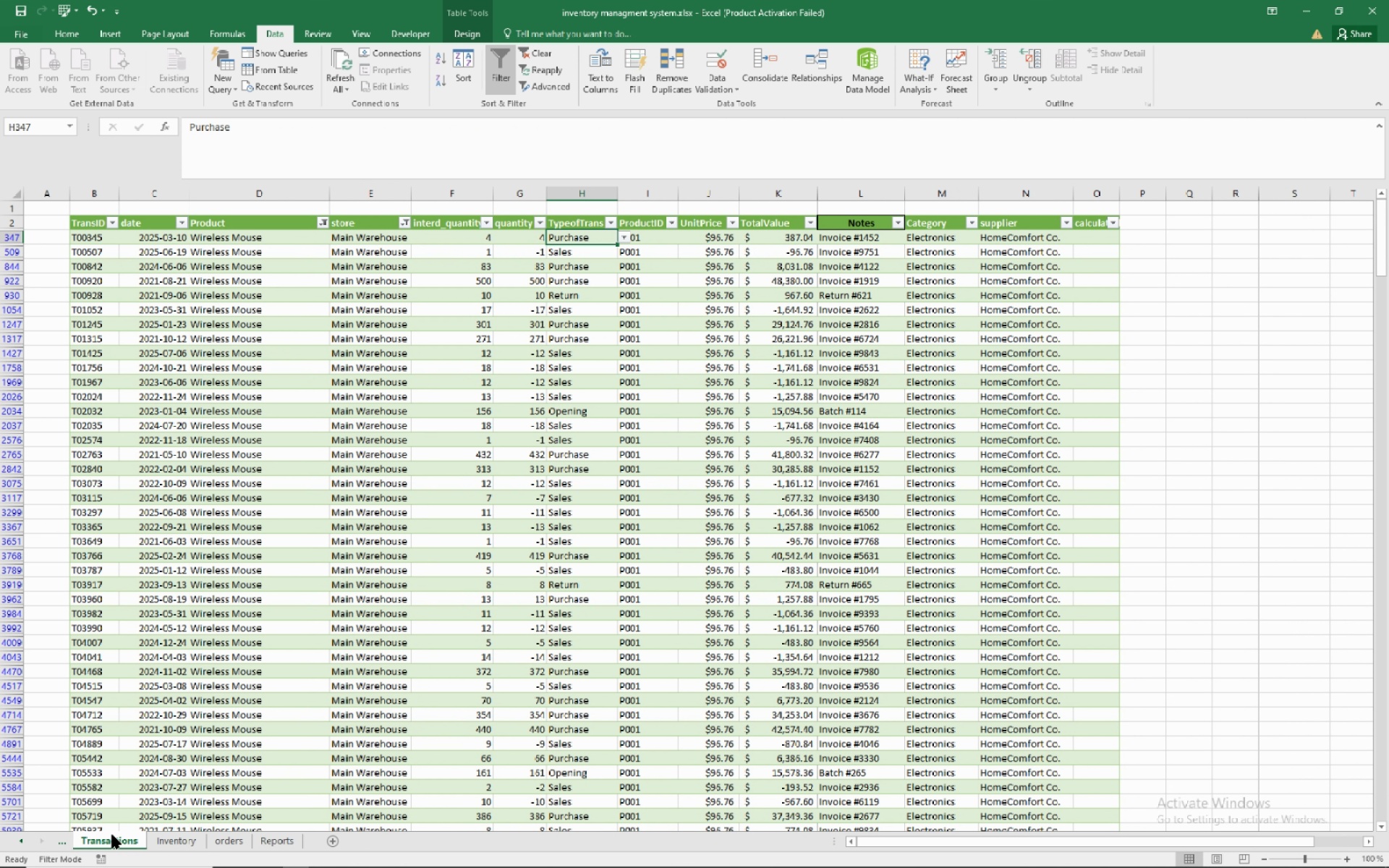 
left_click([622, 237])
 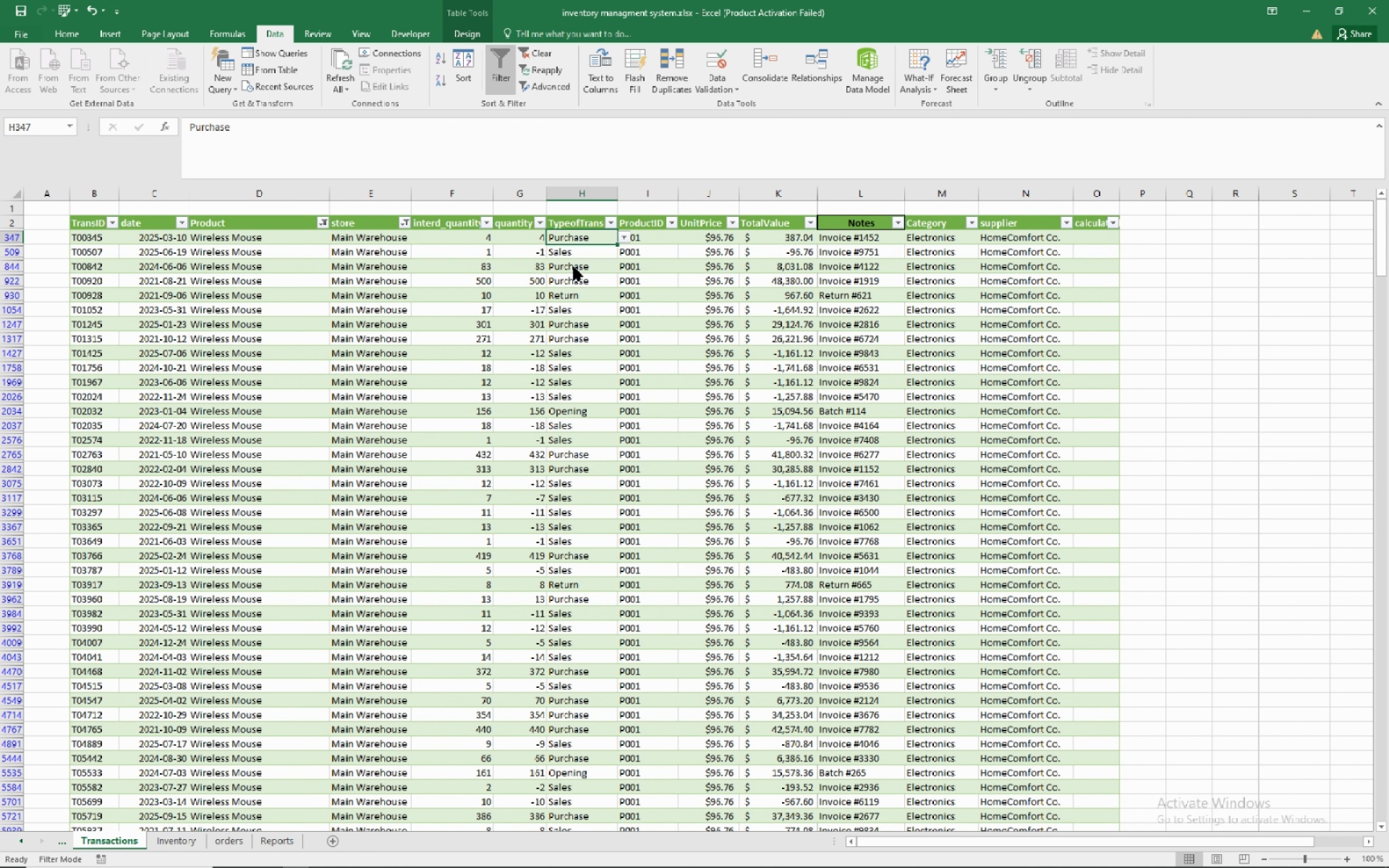 
left_click([574, 265])
 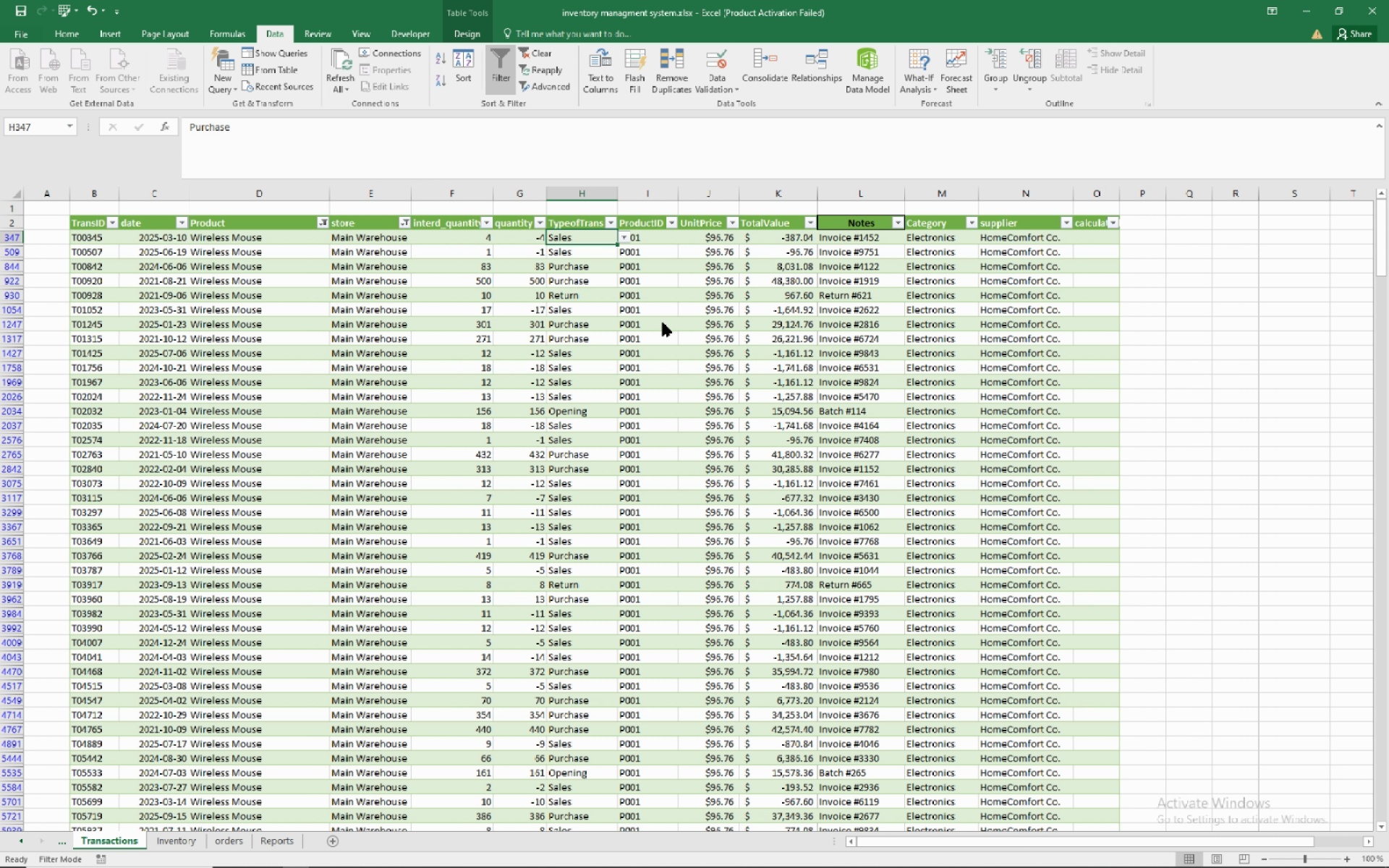 
left_click([663, 323])
 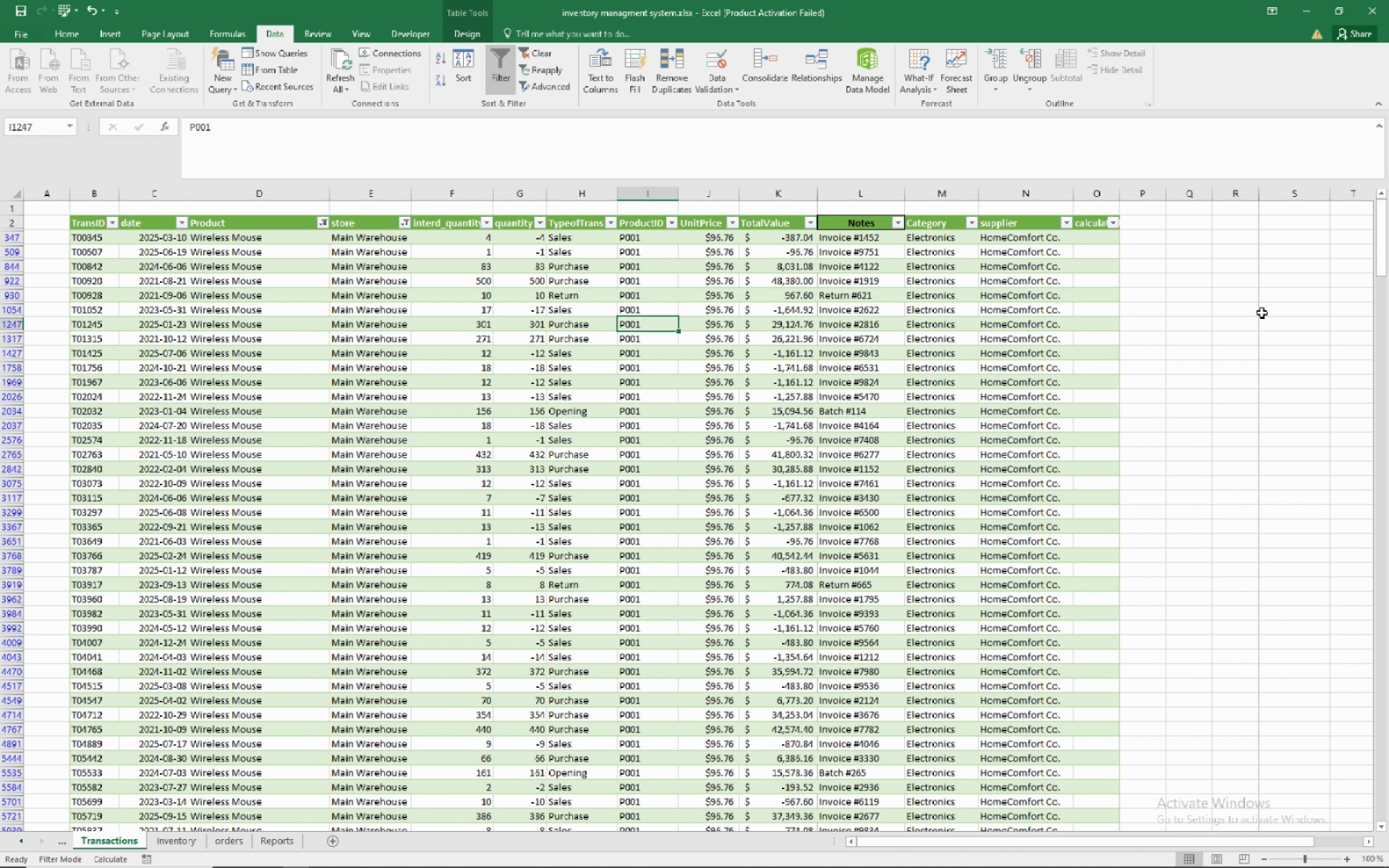 
left_click([1262, 311])
 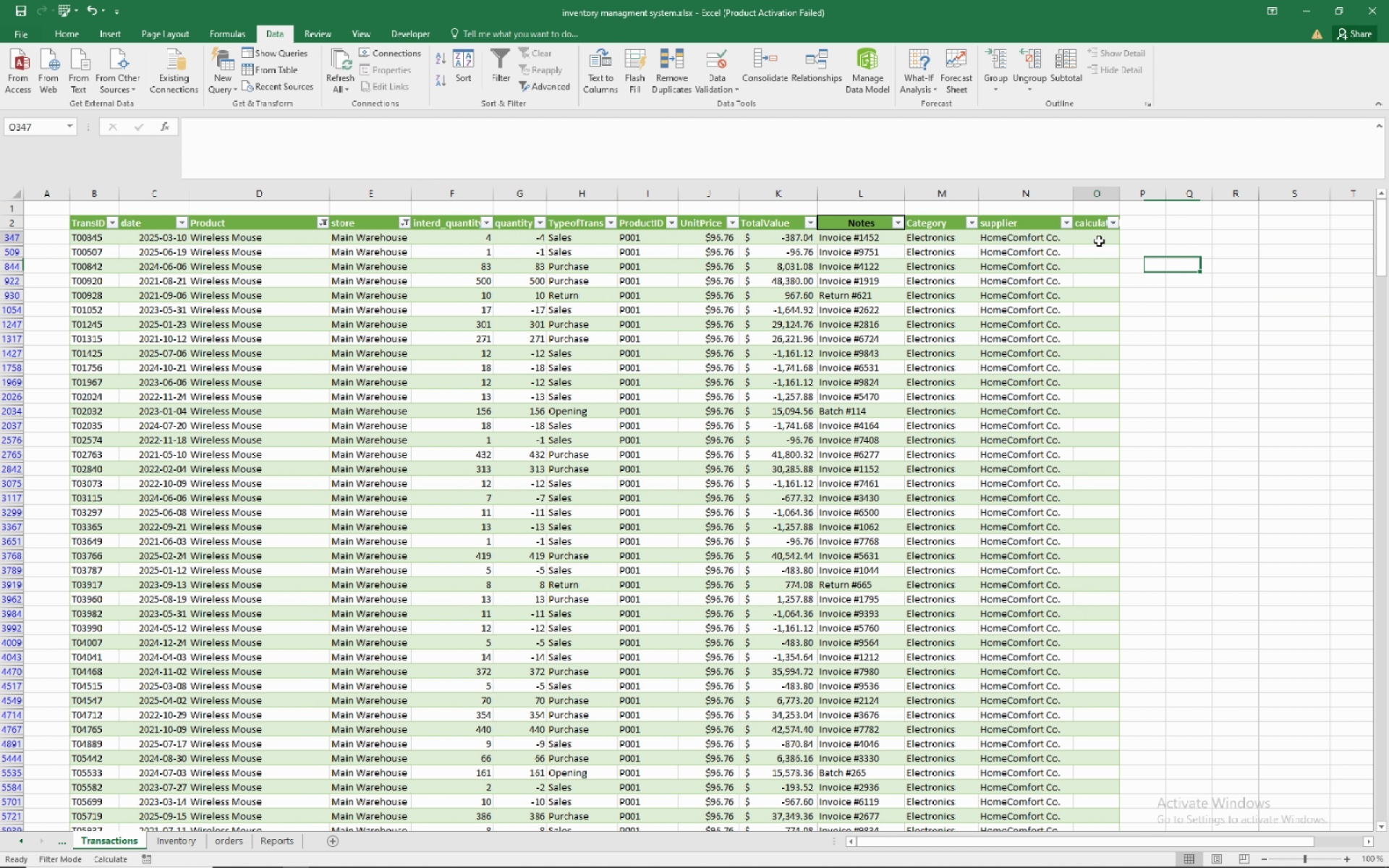 
left_click([1099, 241])
 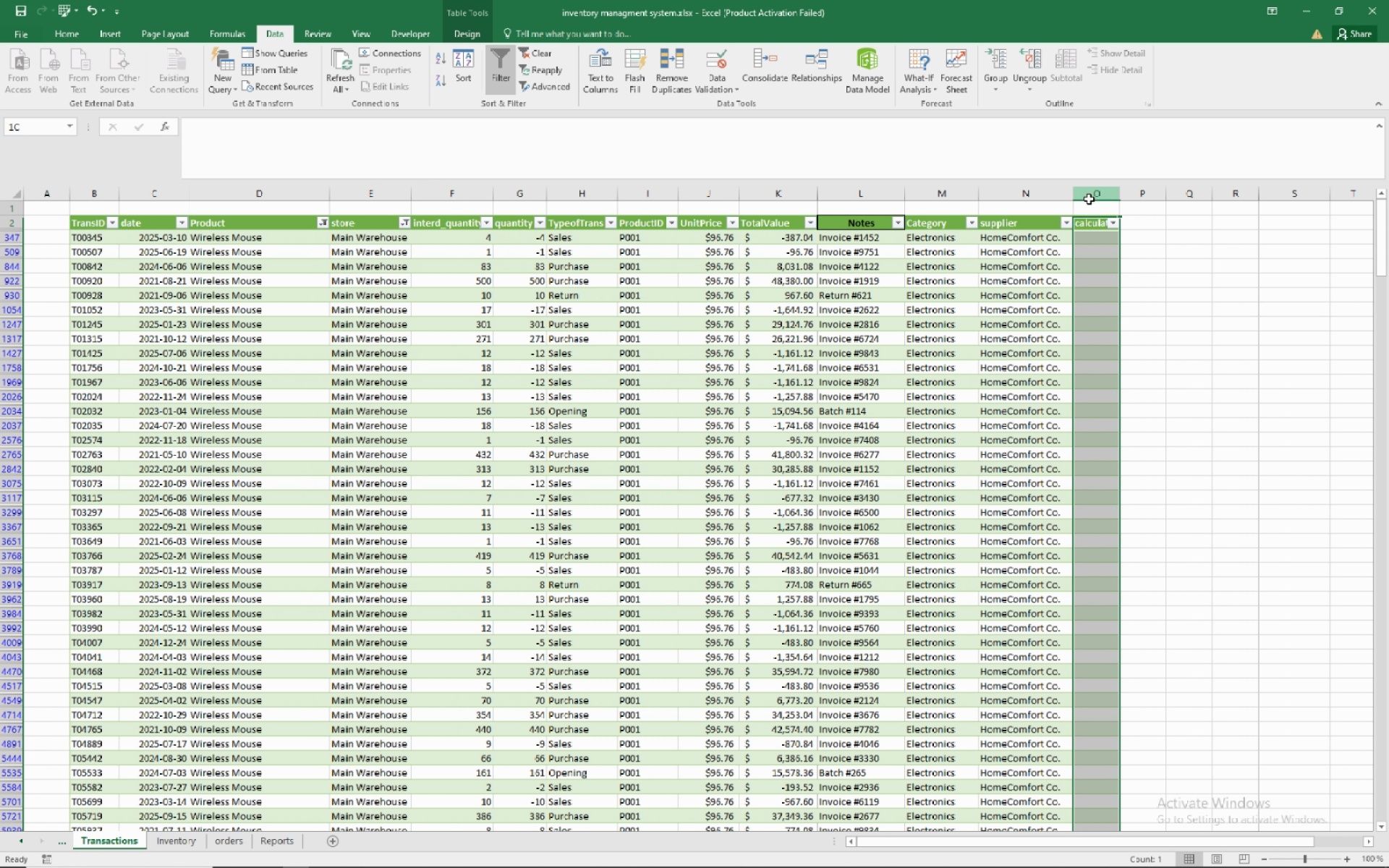 
left_click([1089, 199])
 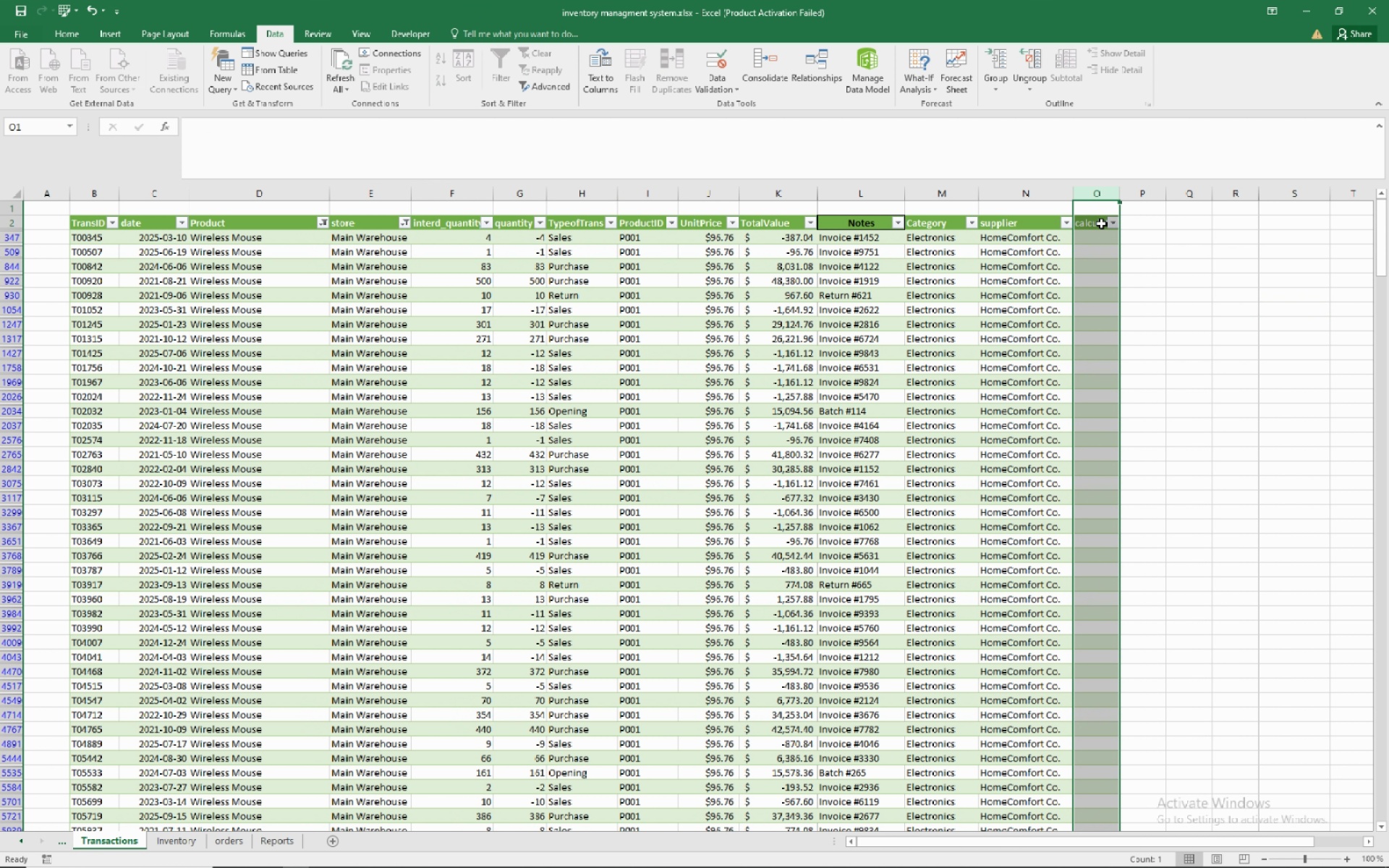 
left_click([1102, 221])
 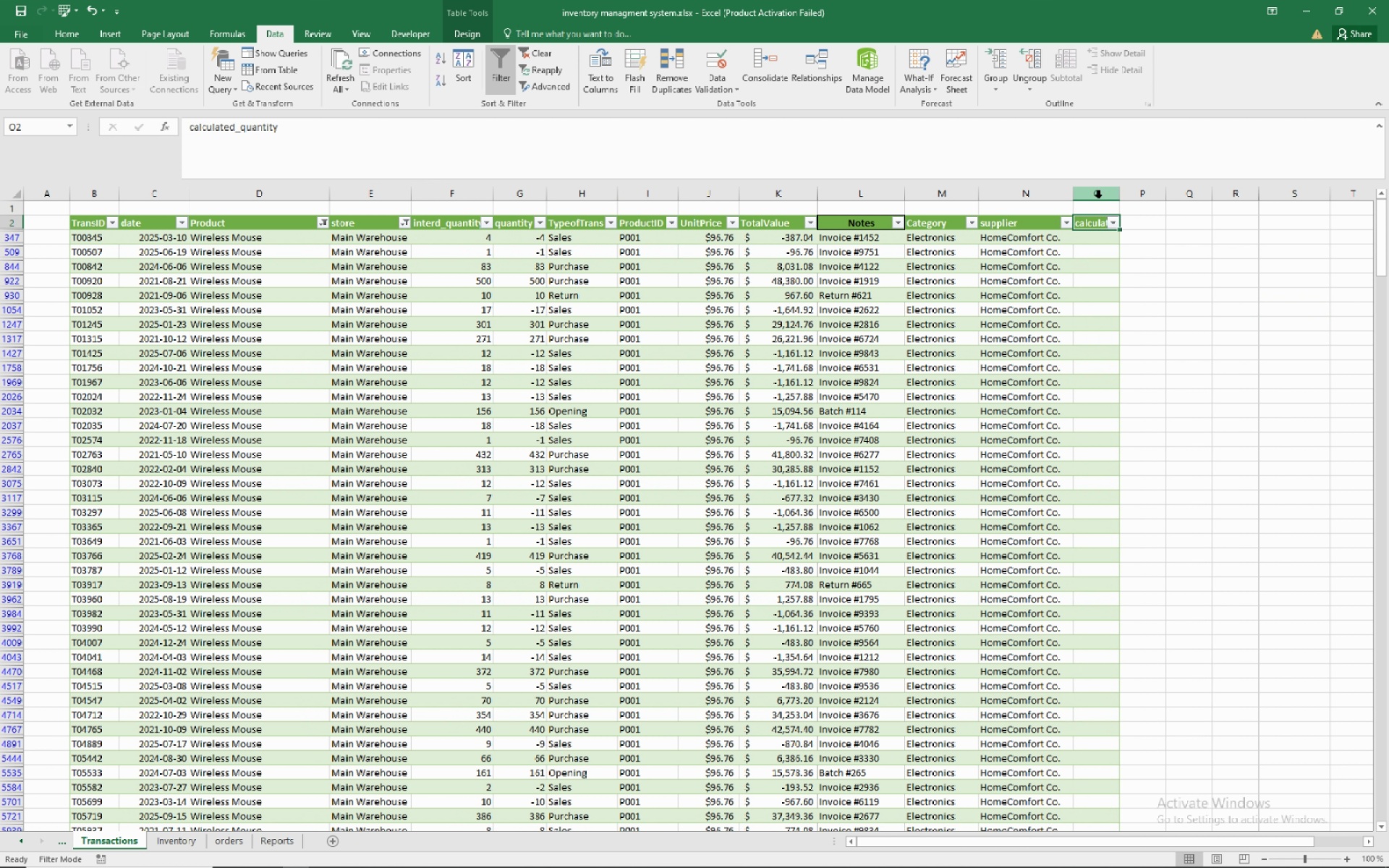 
left_click([1100, 196])
 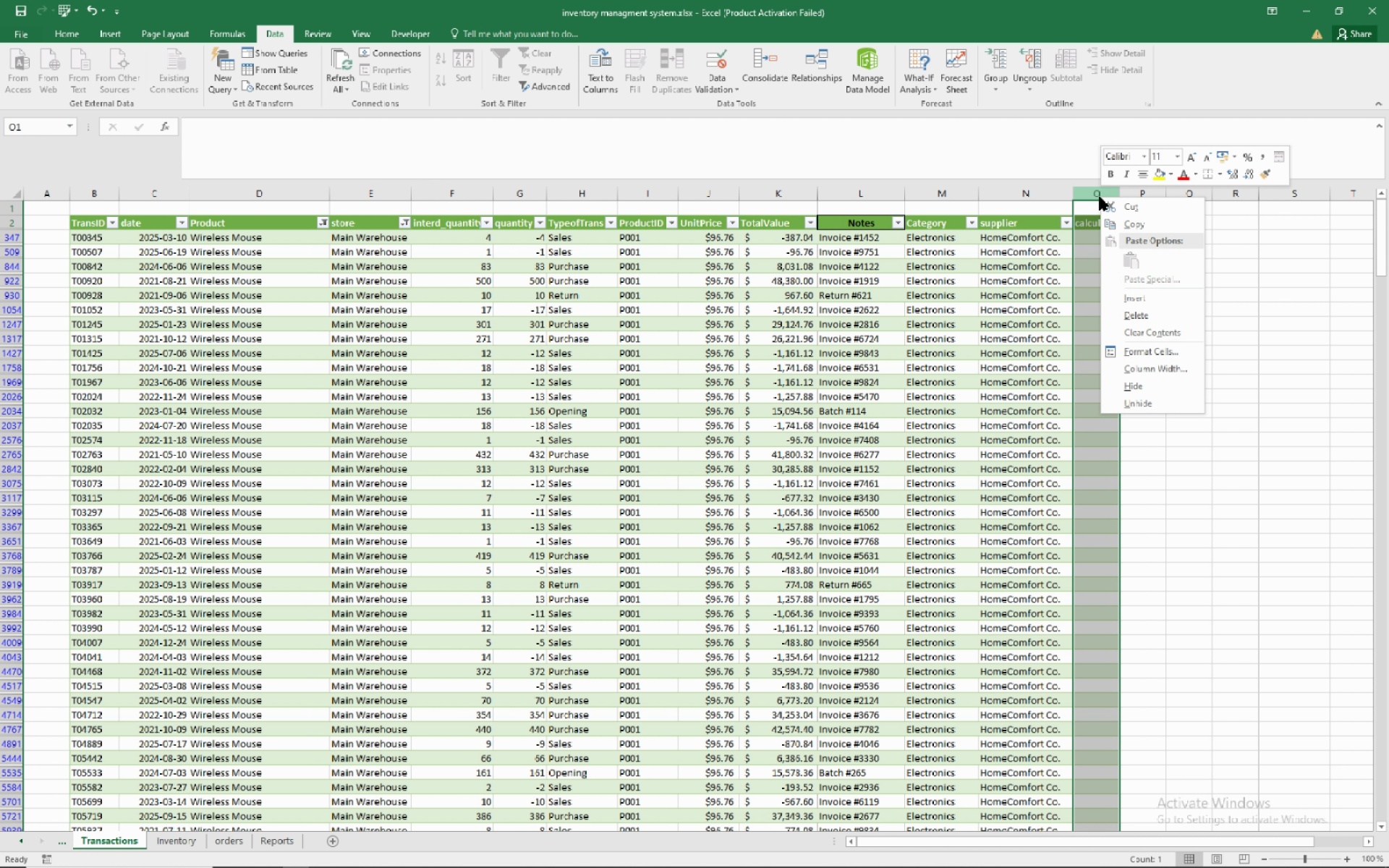 
right_click([1100, 197])
 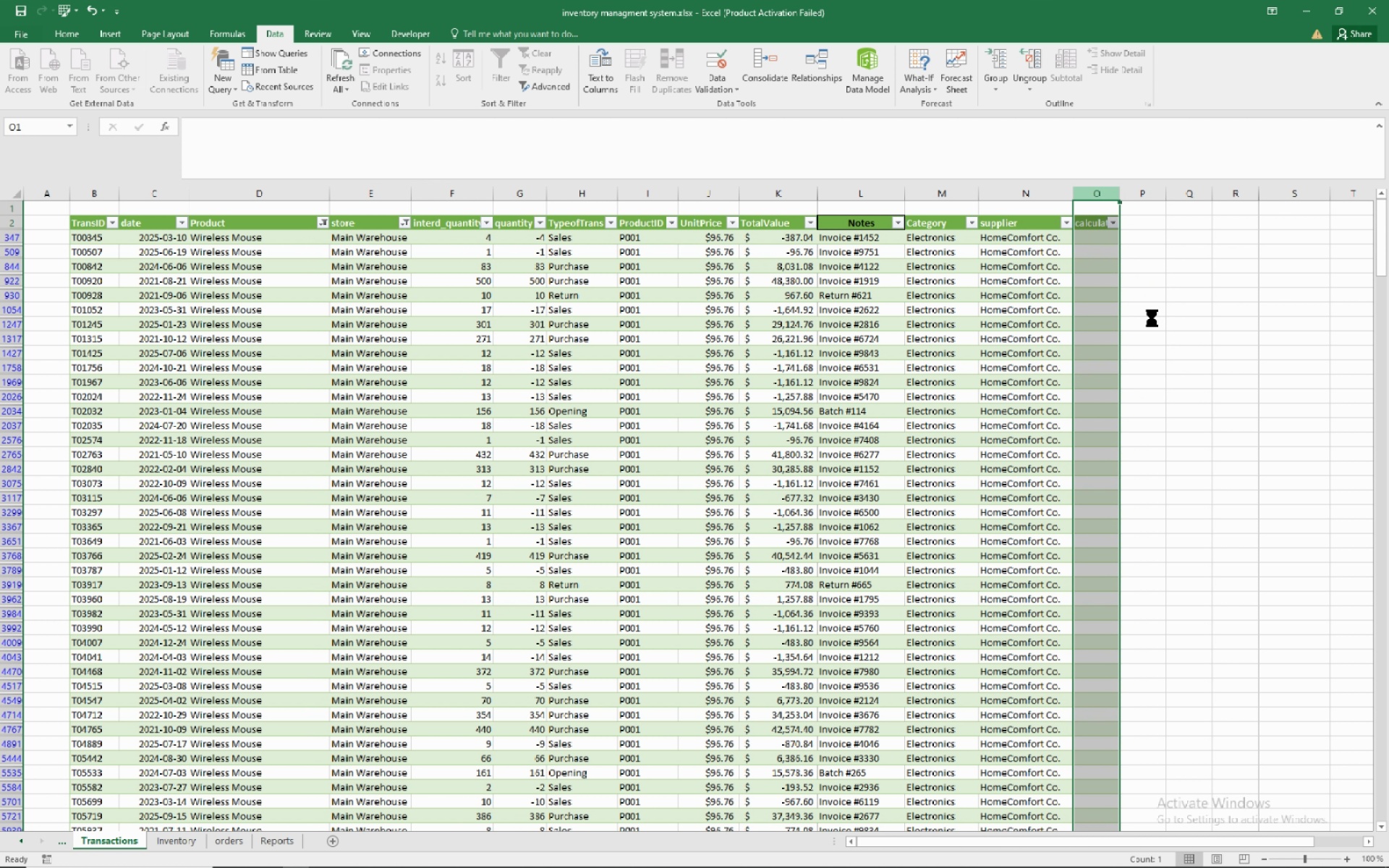 
left_click([1152, 318])
 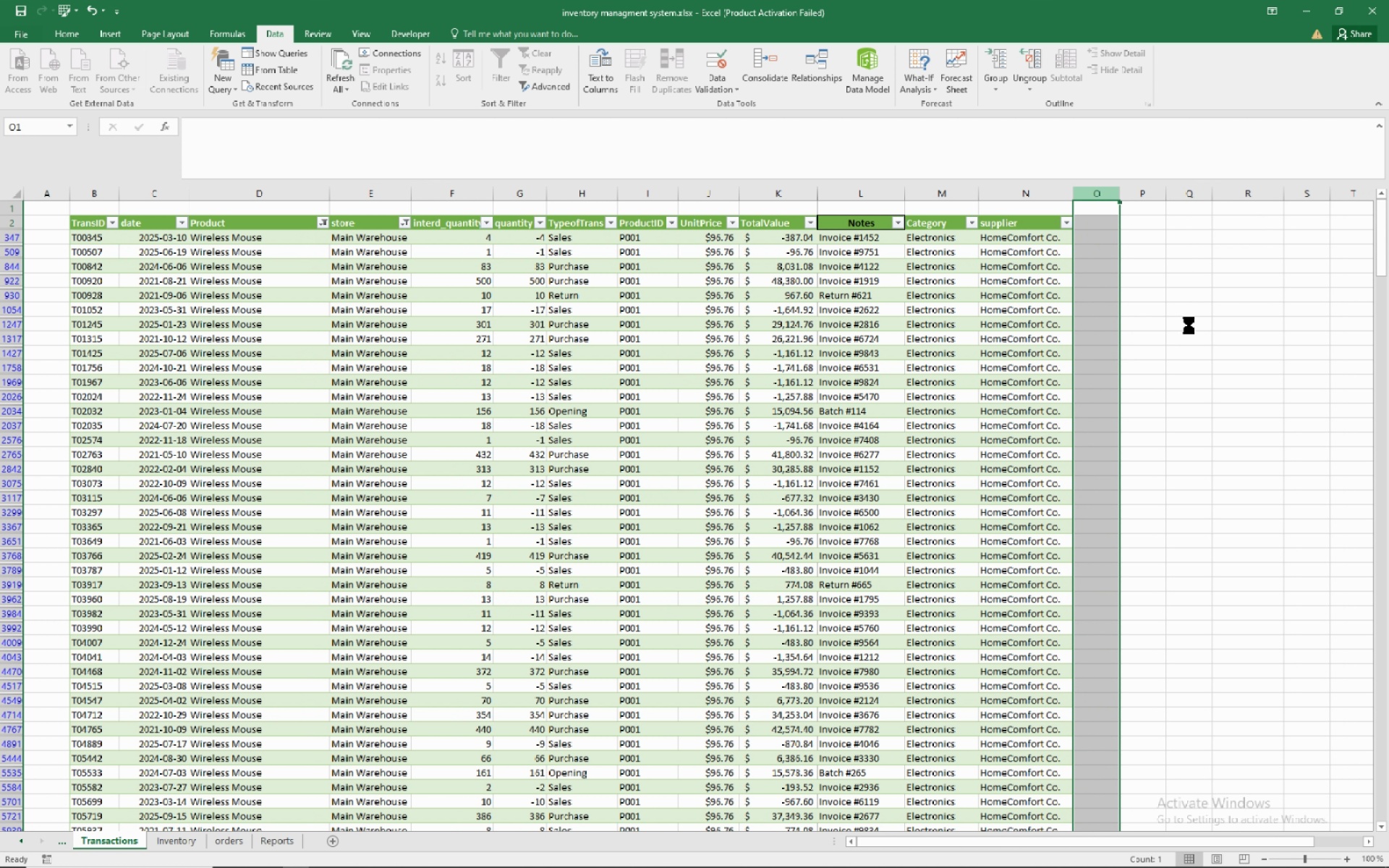 
wait(7.47)
 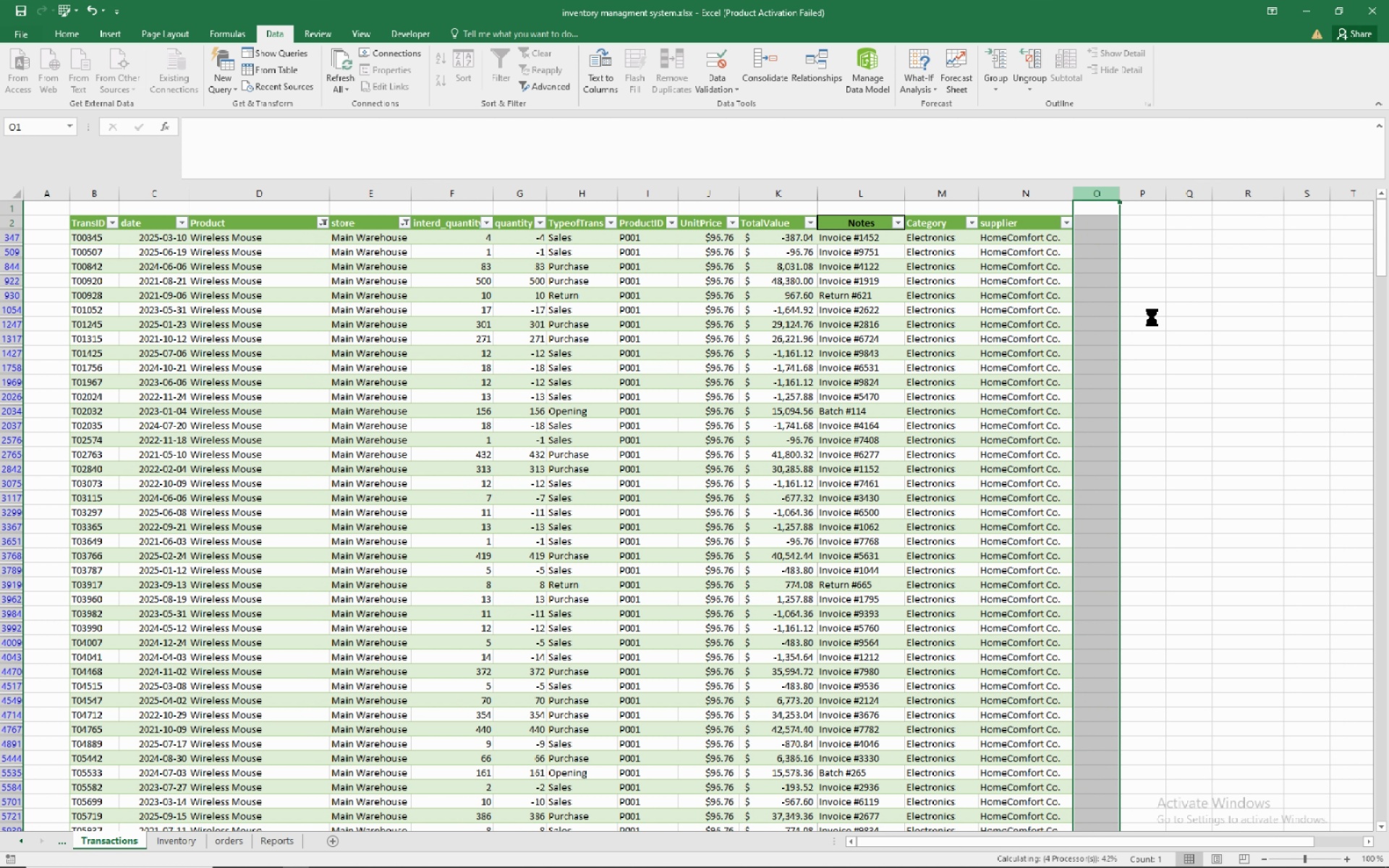 
left_click([1189, 326])
 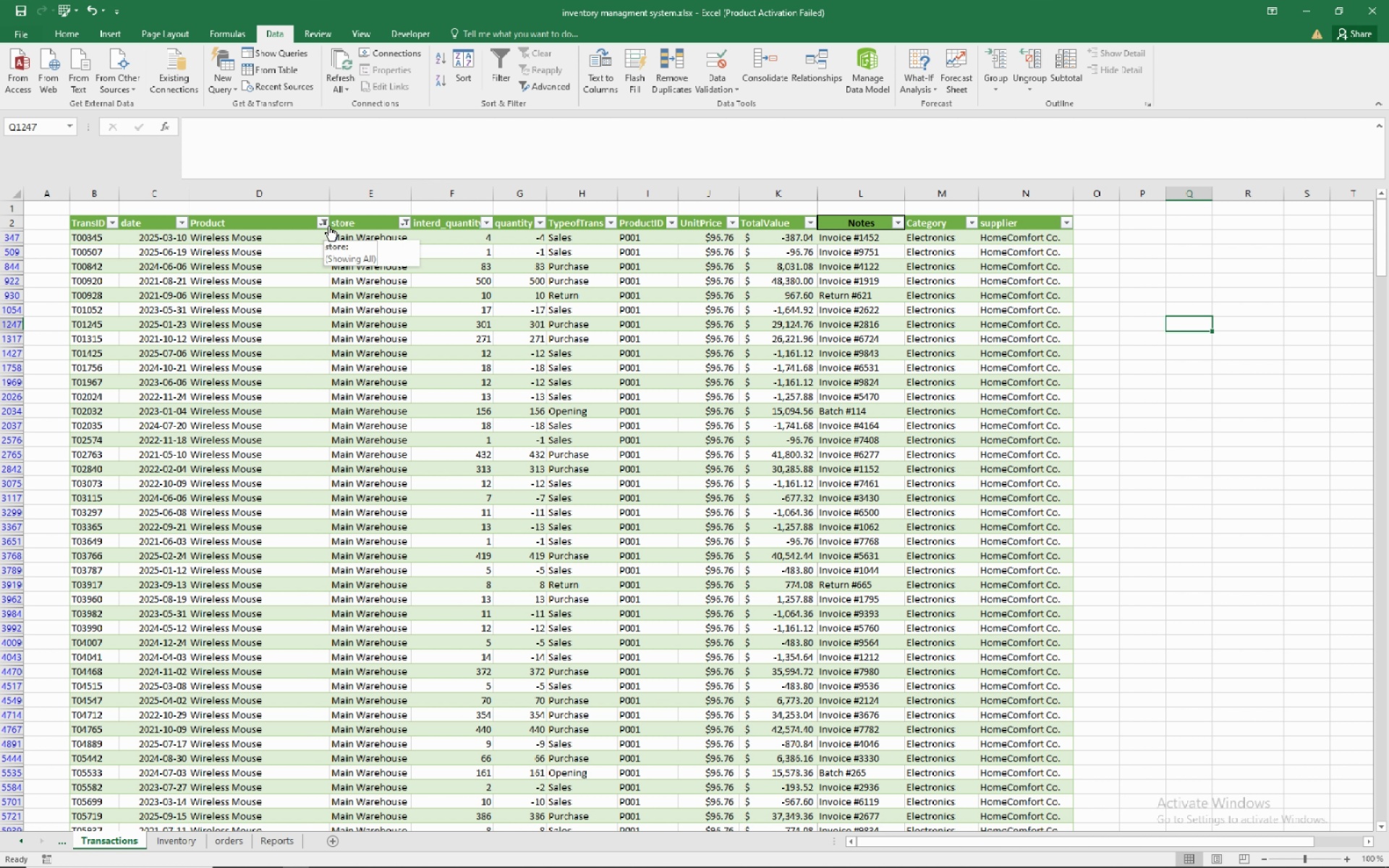 
left_click([328, 226])
 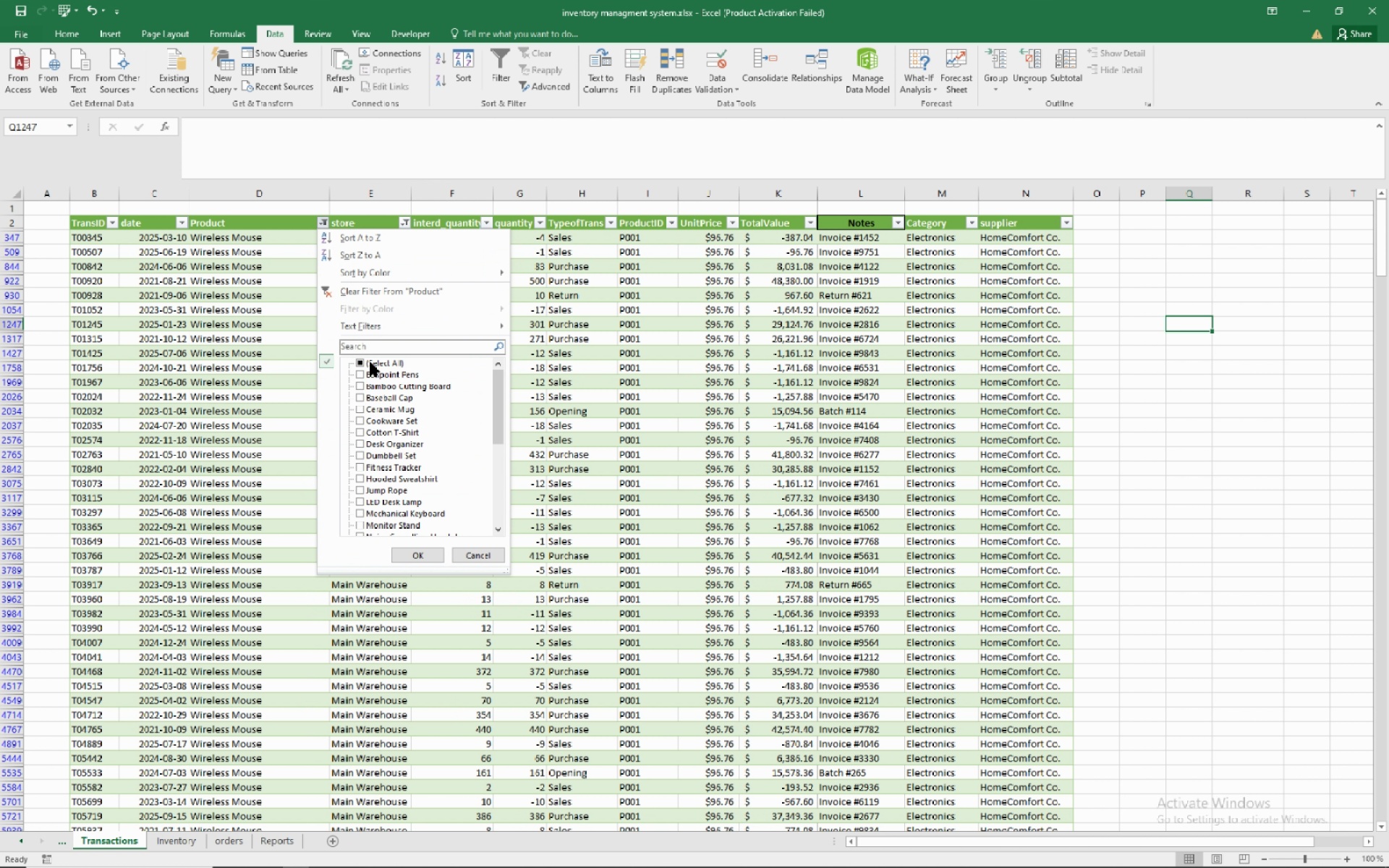 
left_click([370, 362])
 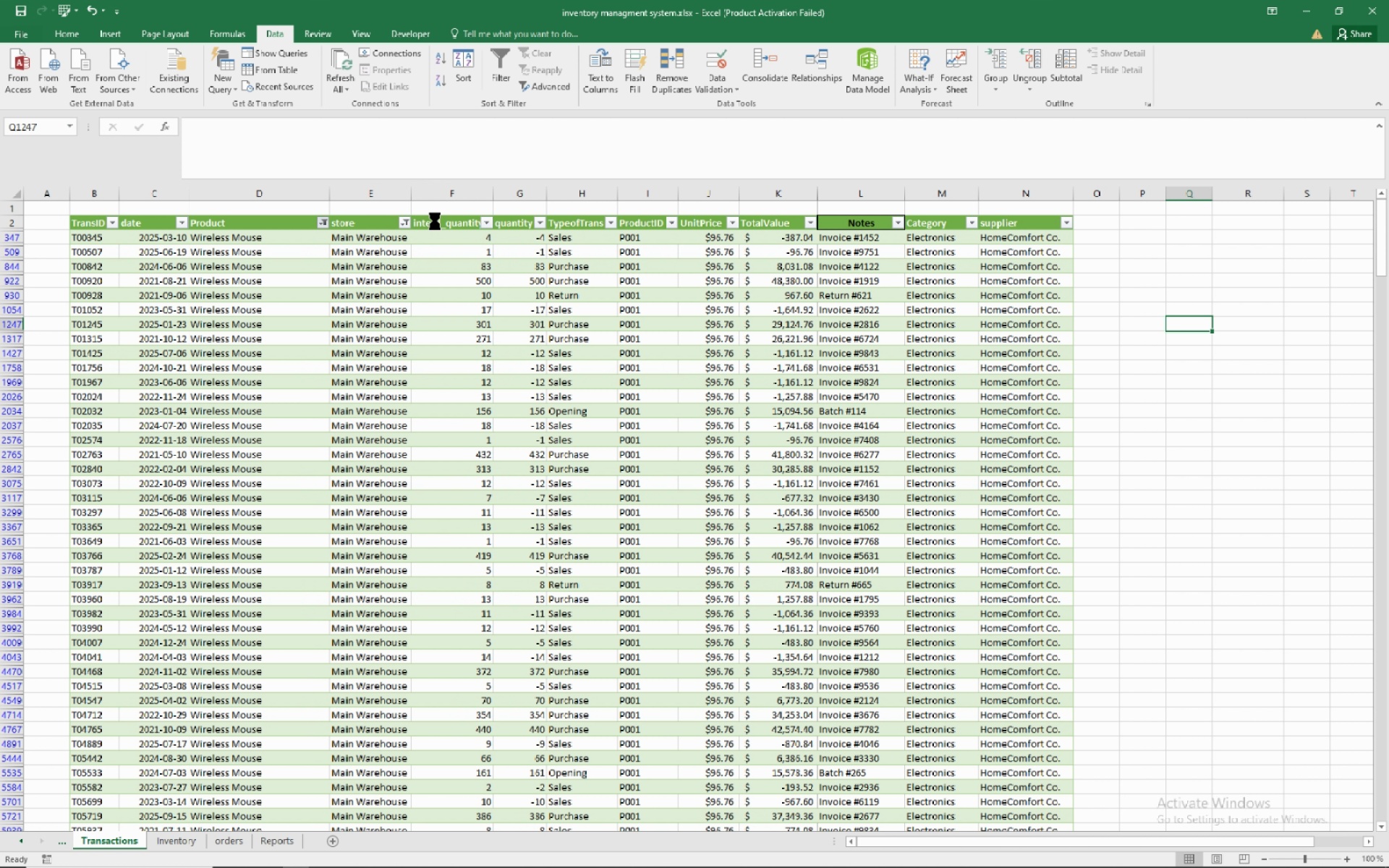 
mouse_move([531, 231])
 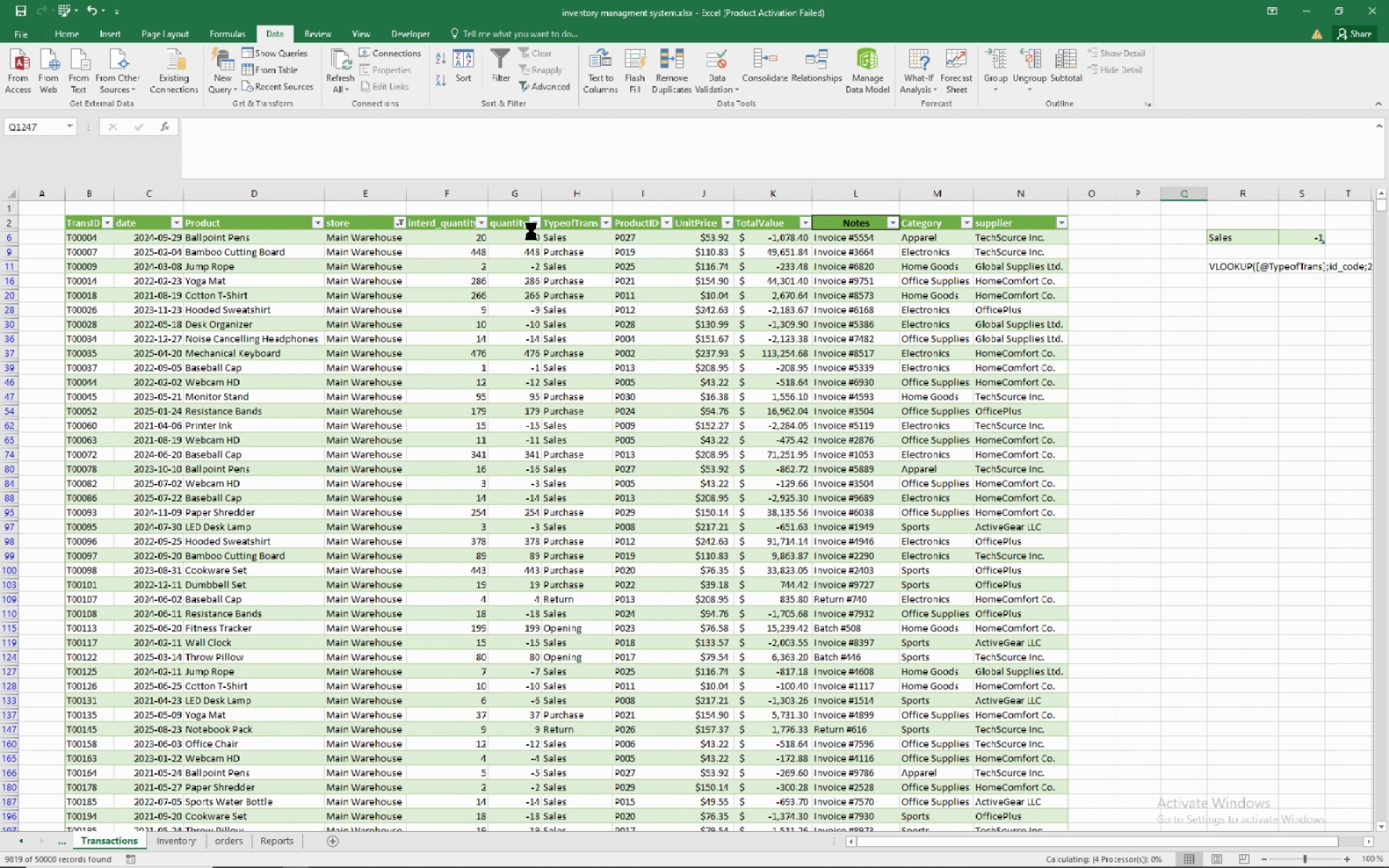 
mouse_move([609, 231])
 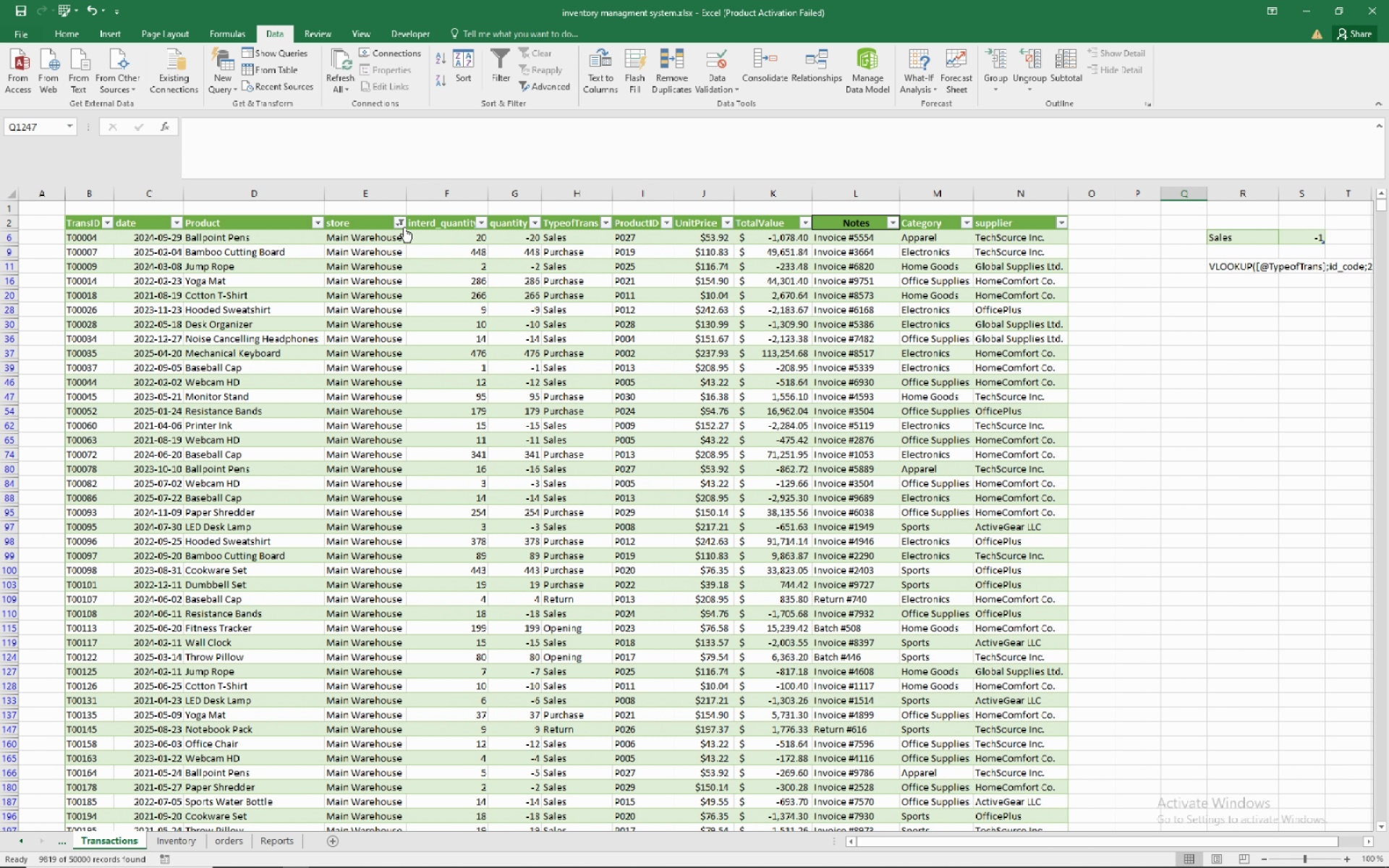 
left_click([398, 224])
 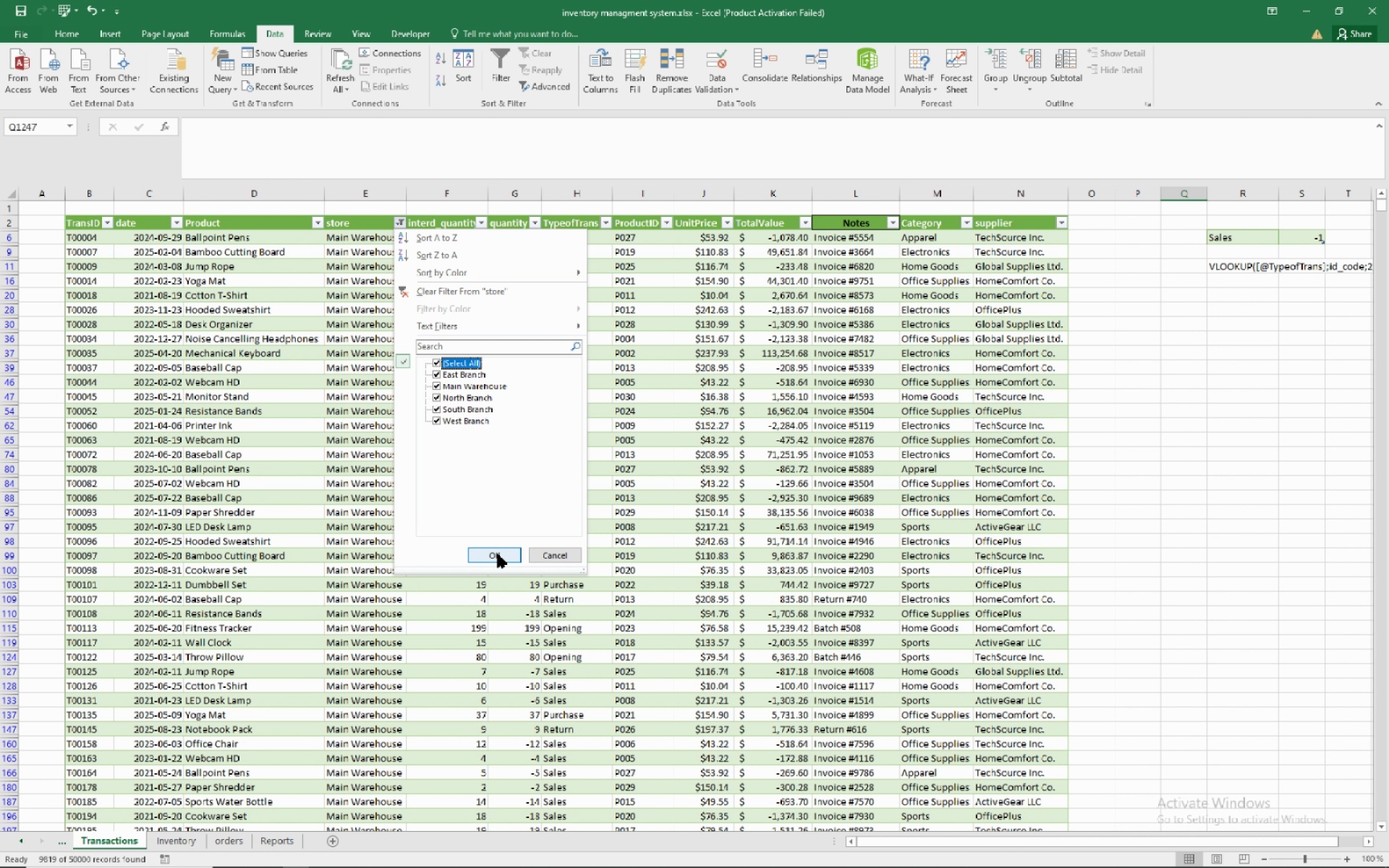 
left_click([498, 554])
 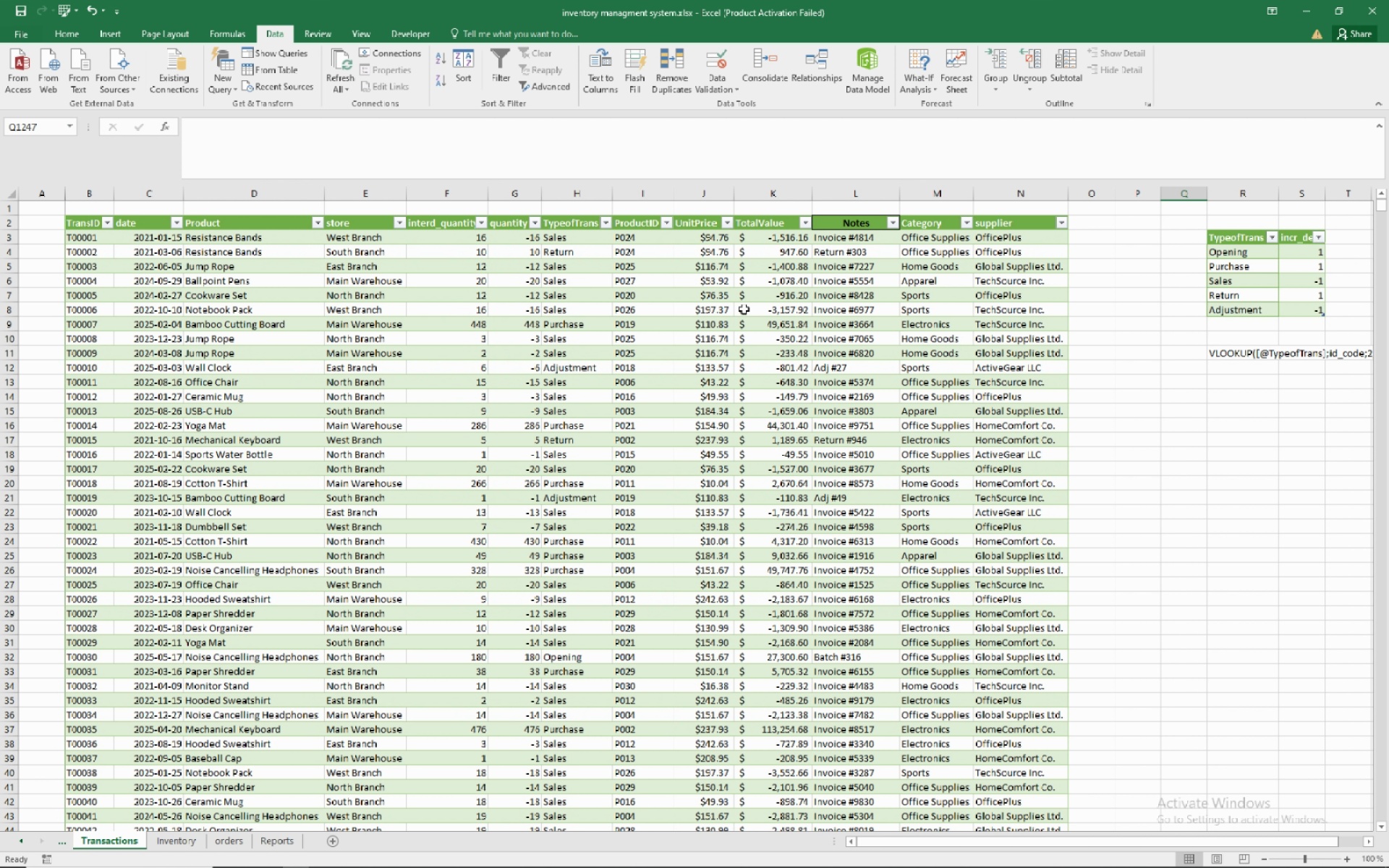 
wait(5.08)
 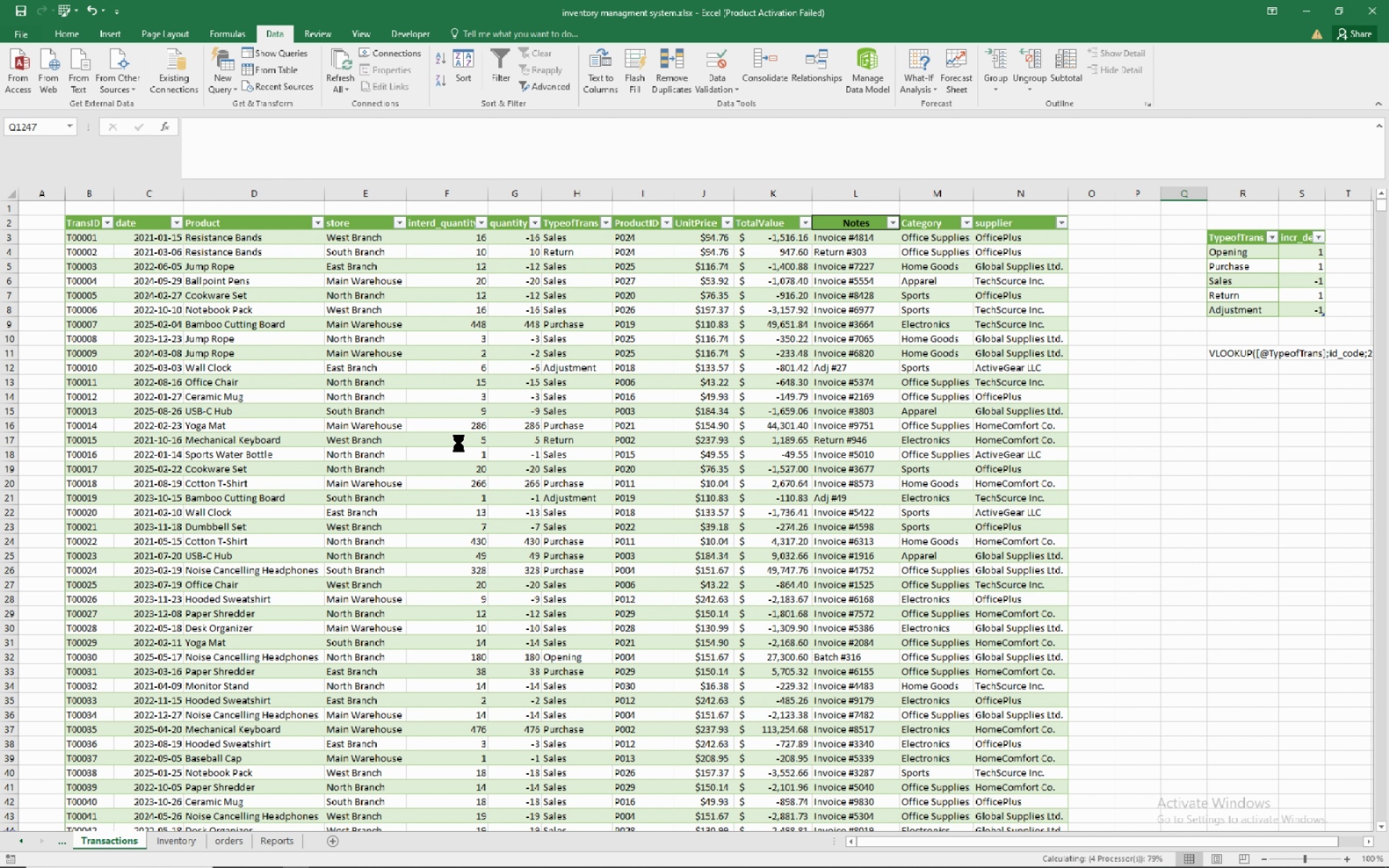 
left_click([526, 278])
 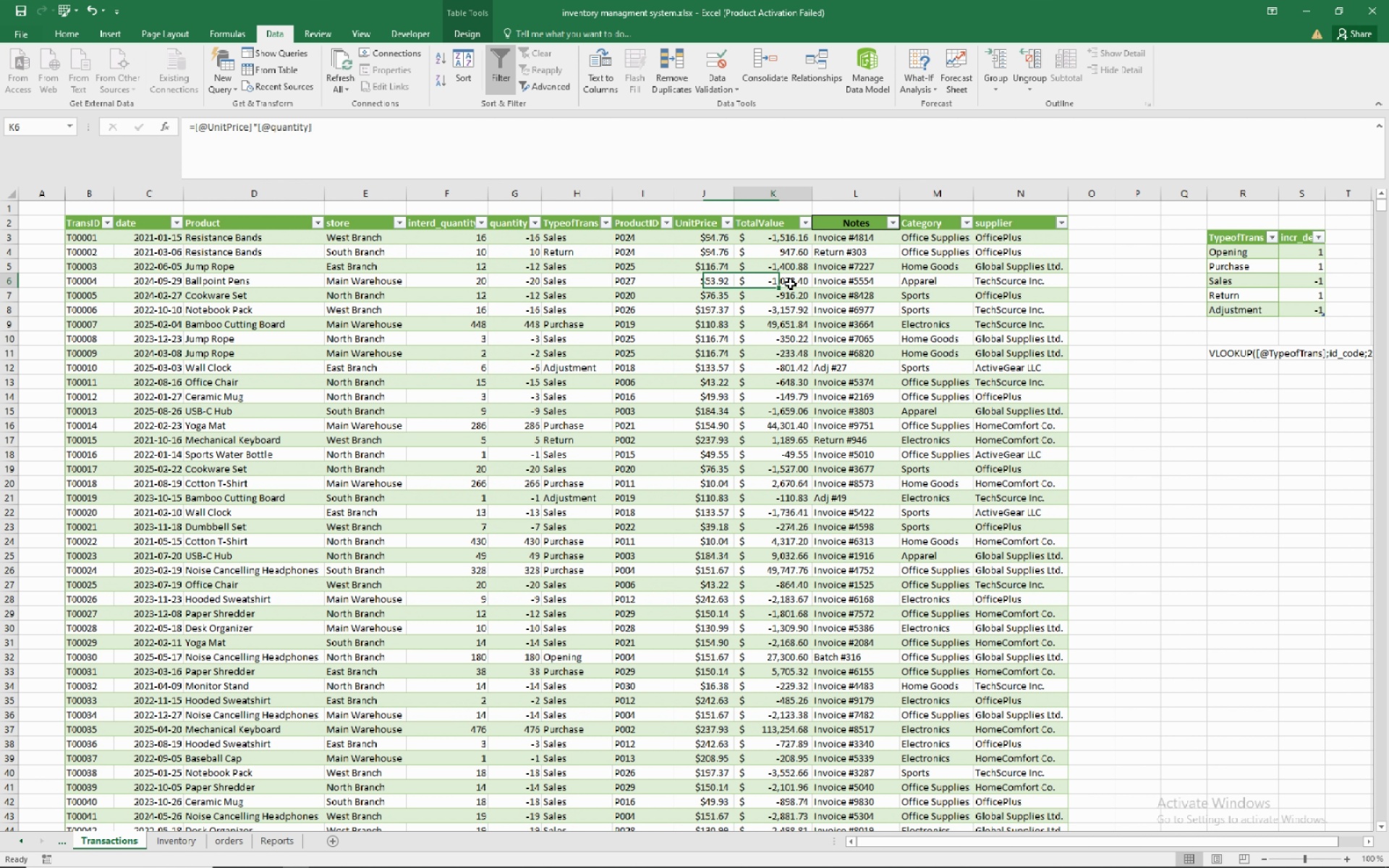 
left_click([790, 284])
 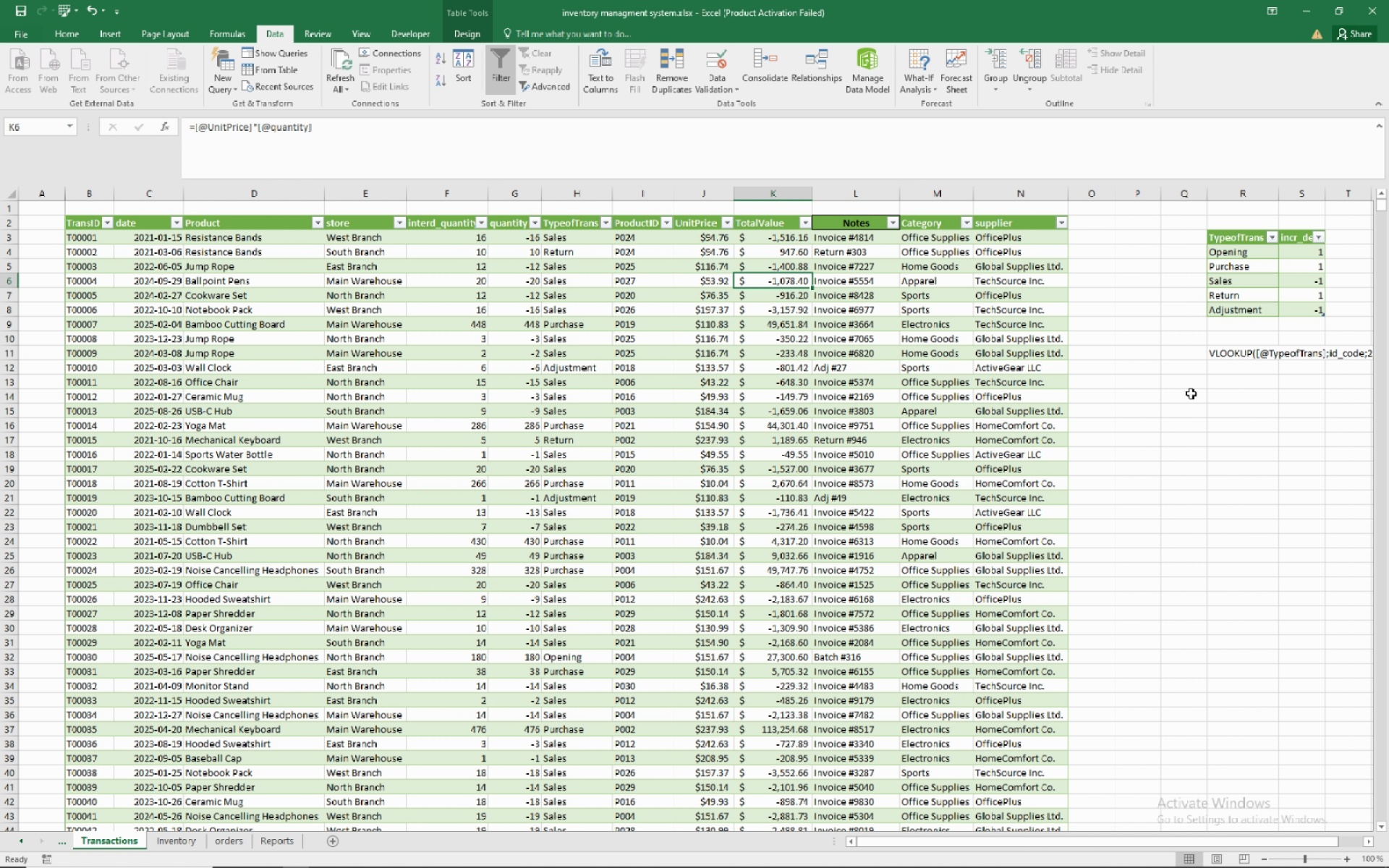 
wait(6.53)
 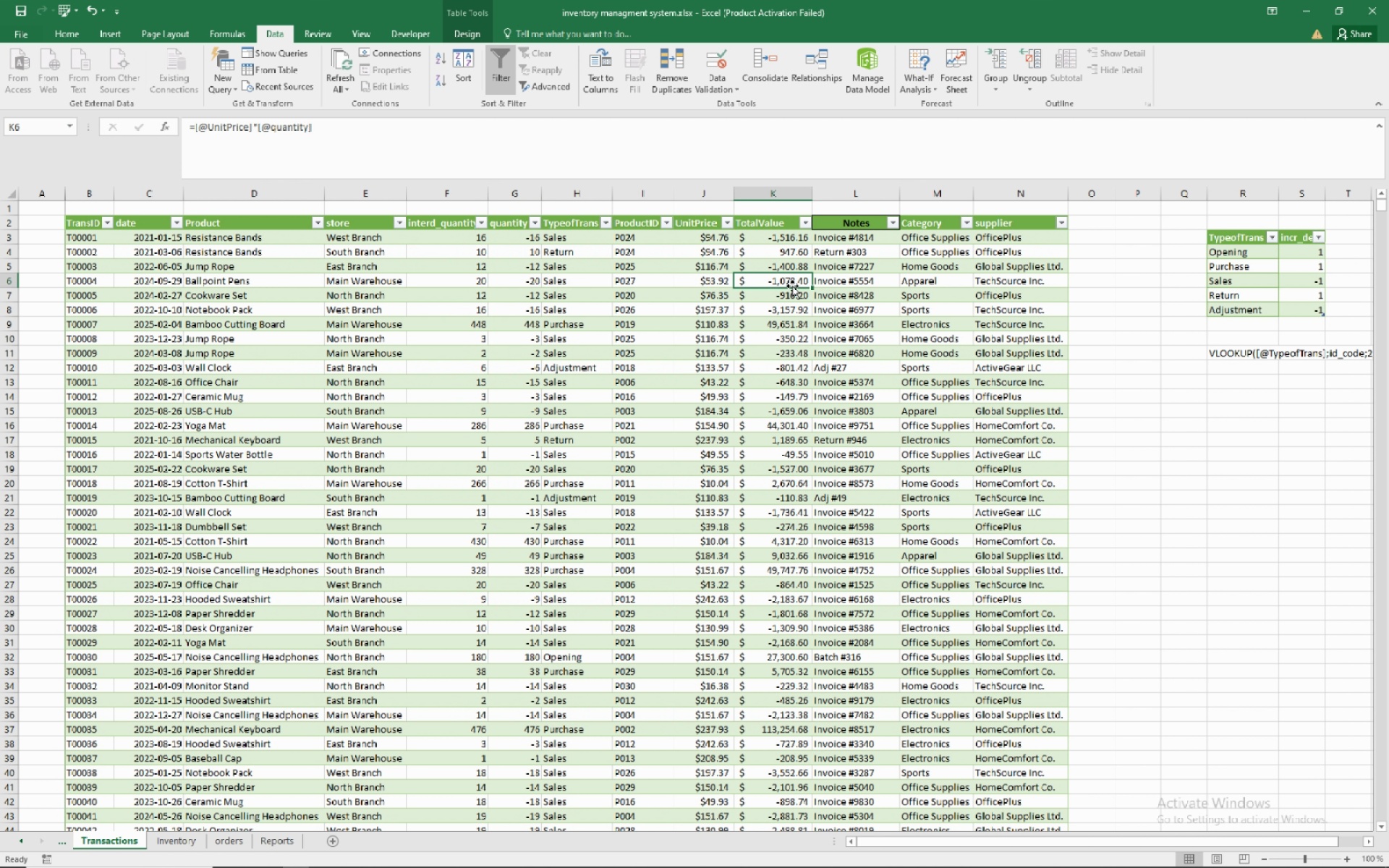 
left_click([1190, 393])
 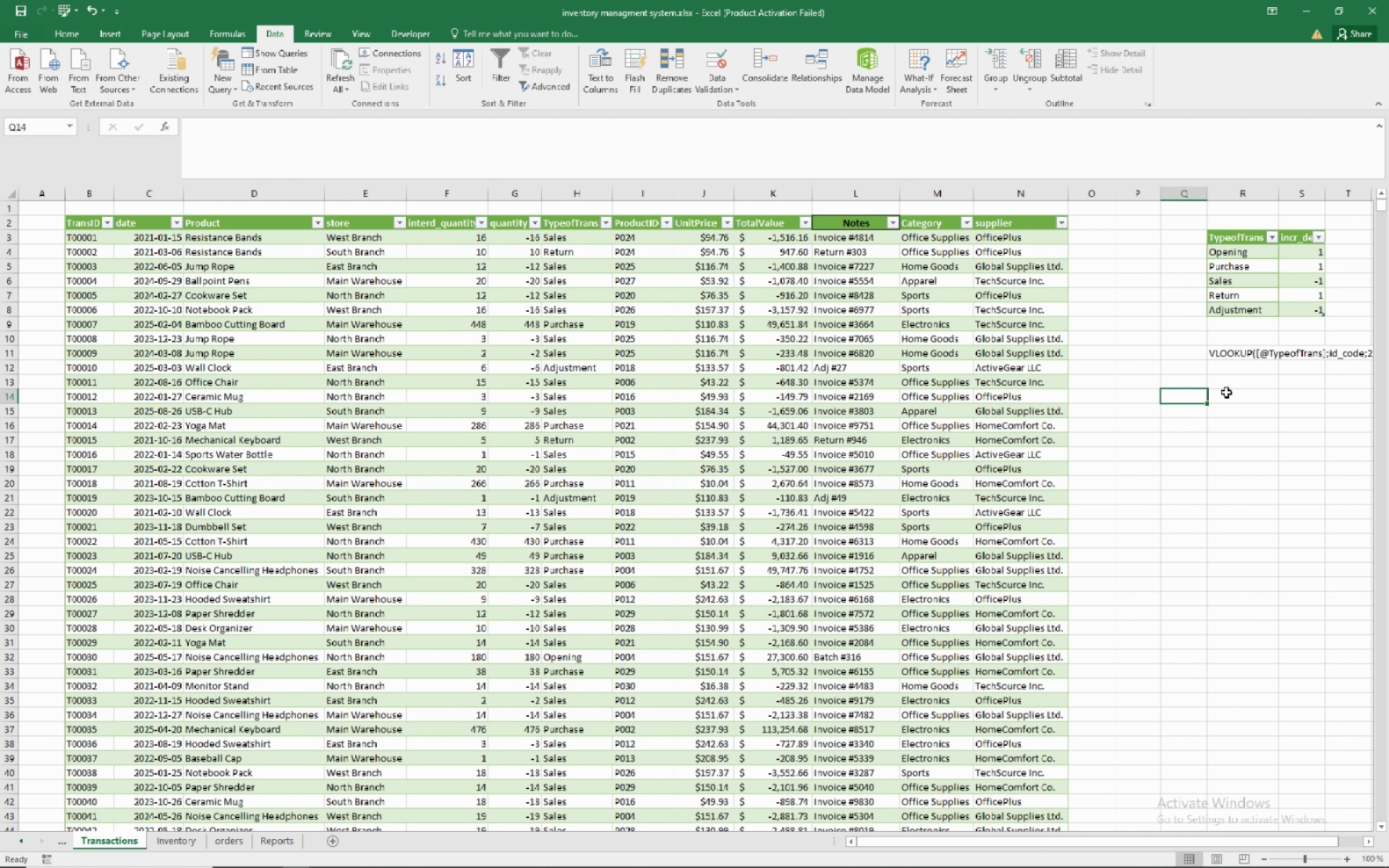 
wait(7.0)
 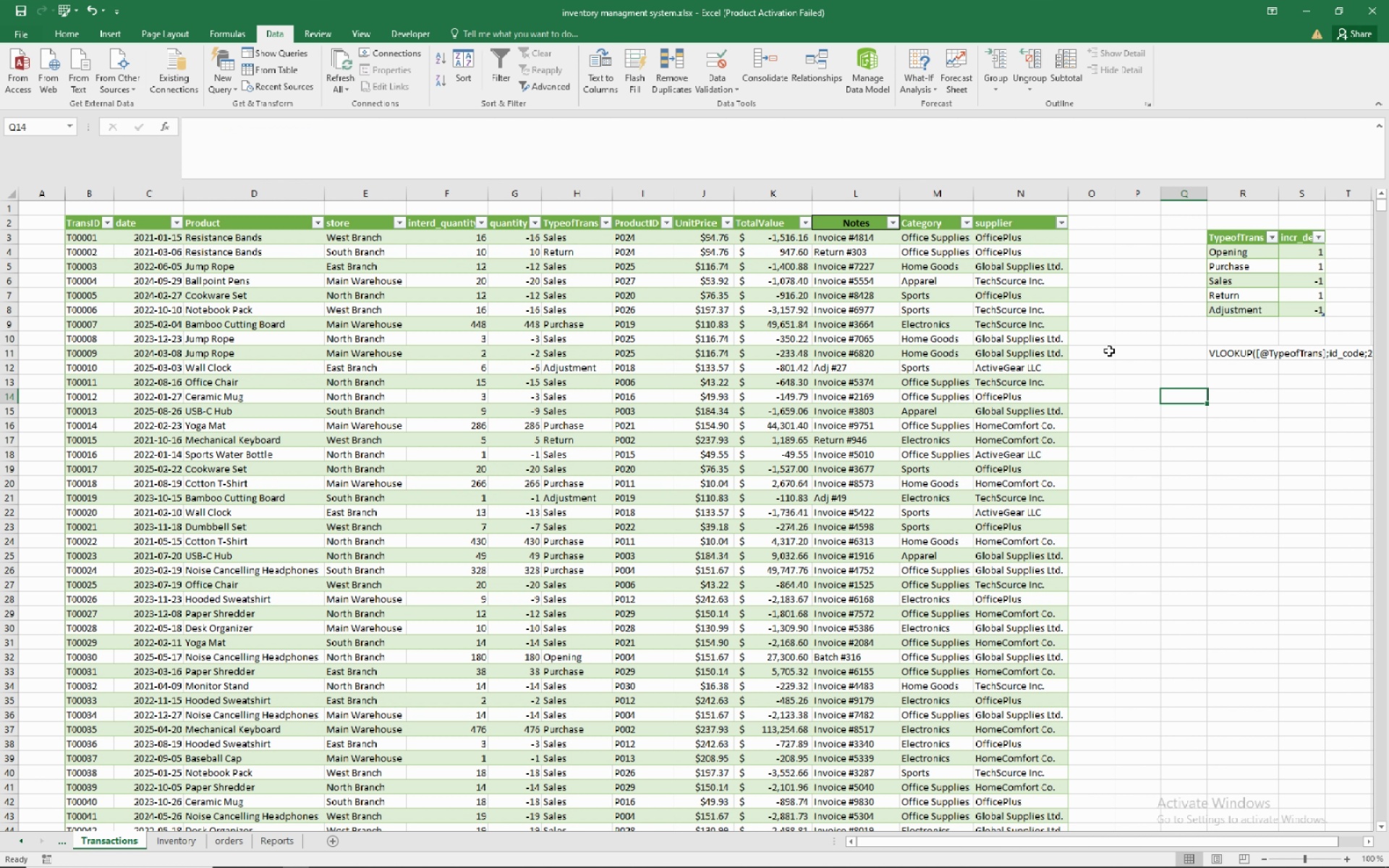 
key(Equal)
 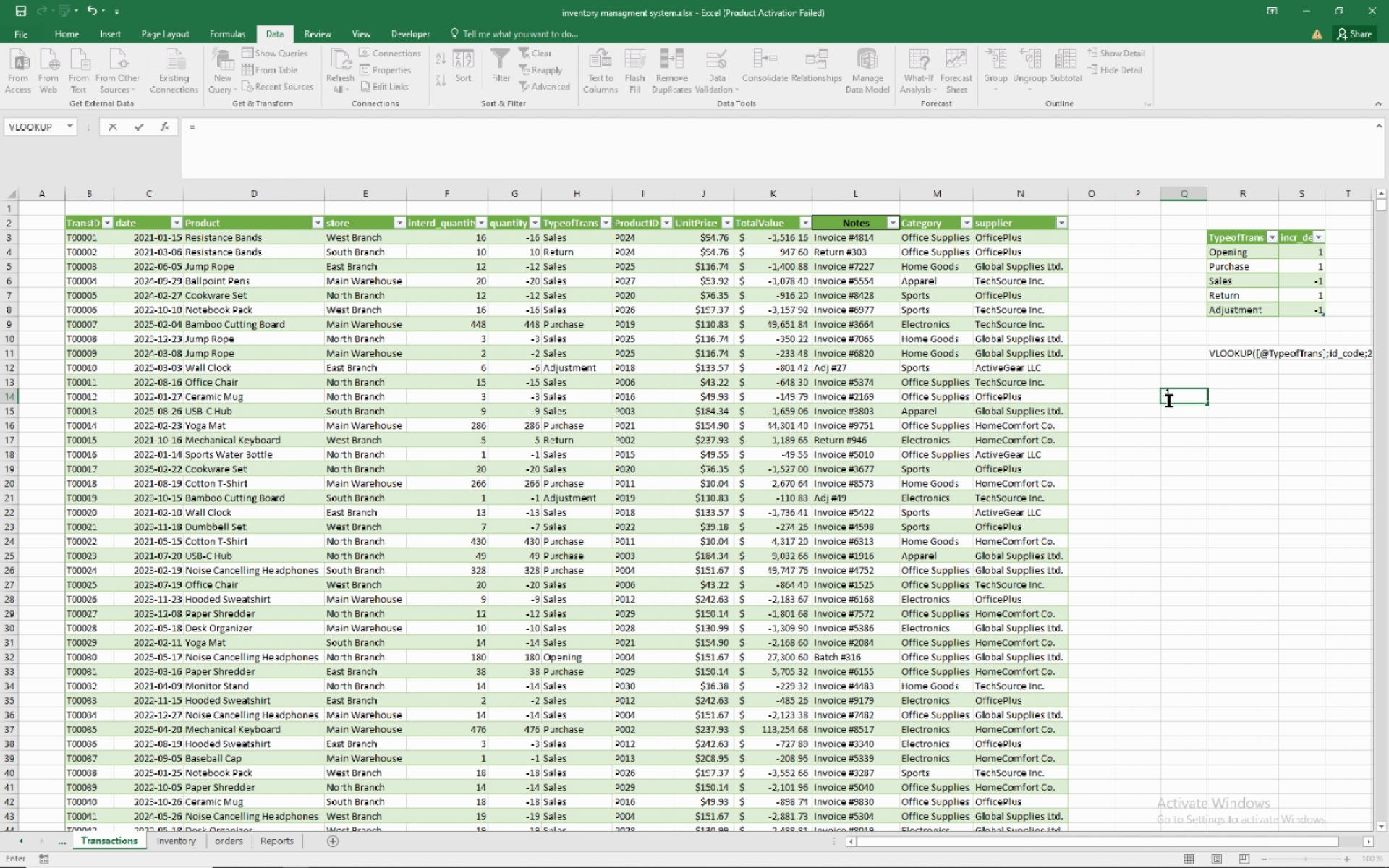 
wait(13.57)
 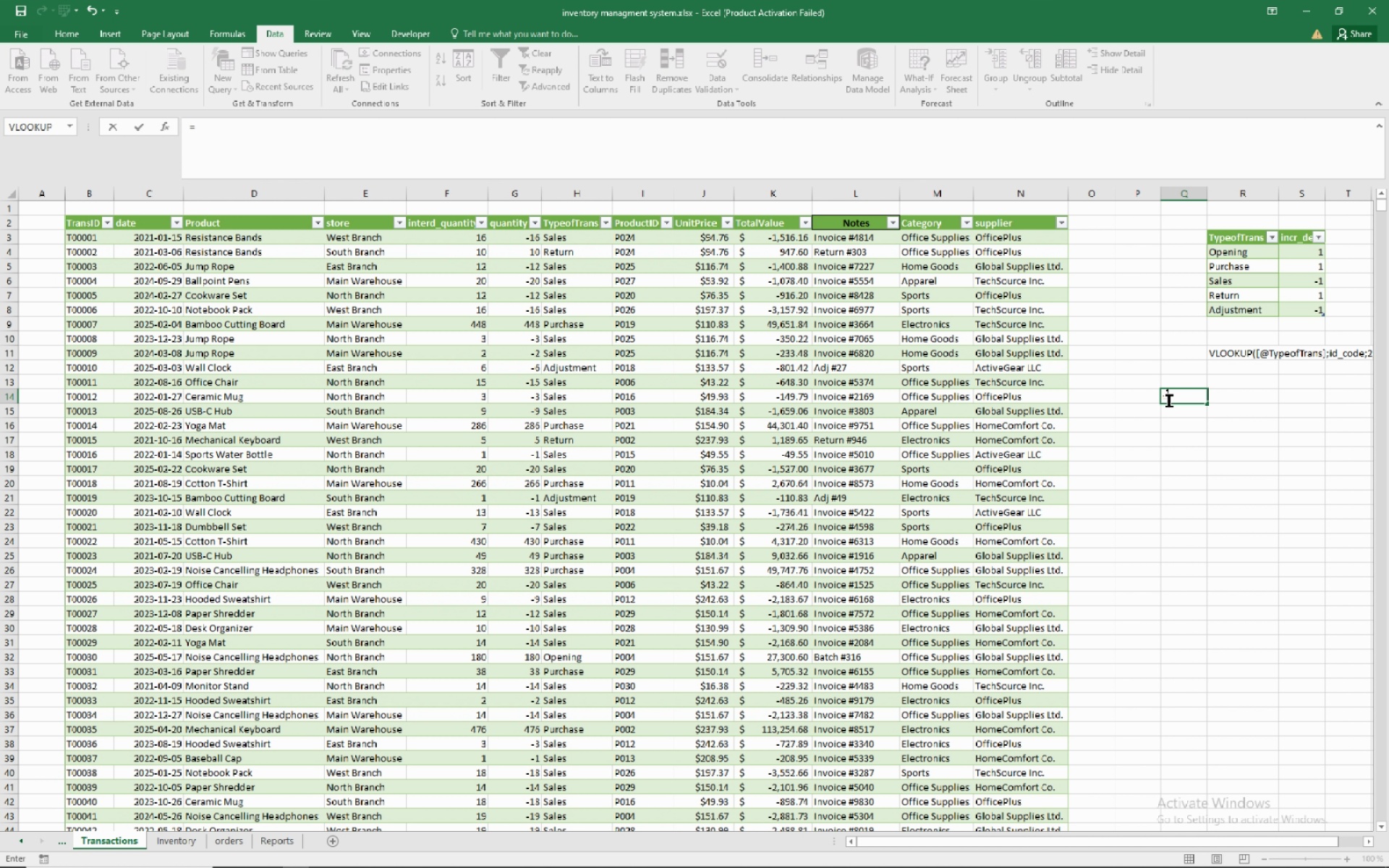 
left_click([1270, 417])
 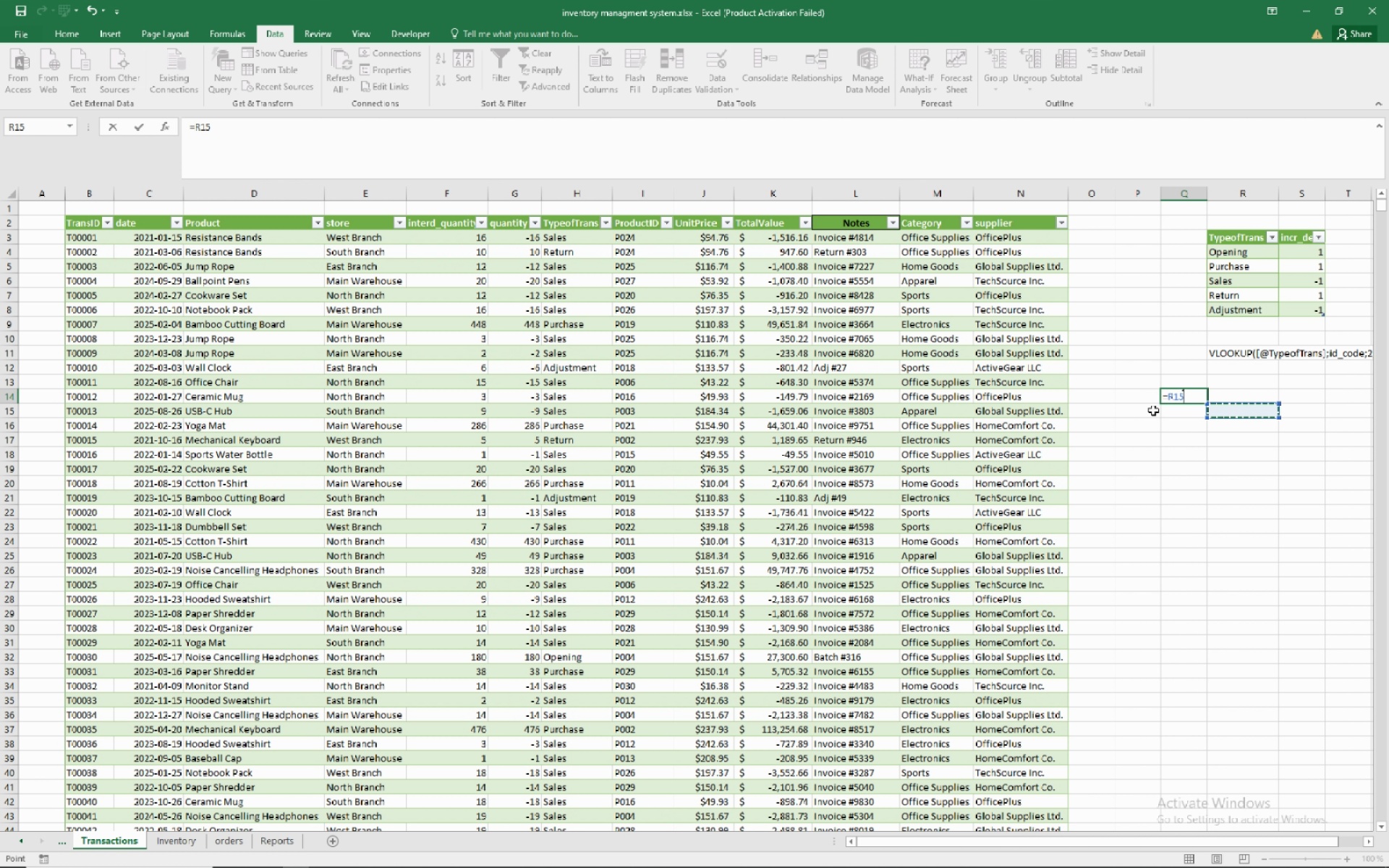 
key(Escape)
 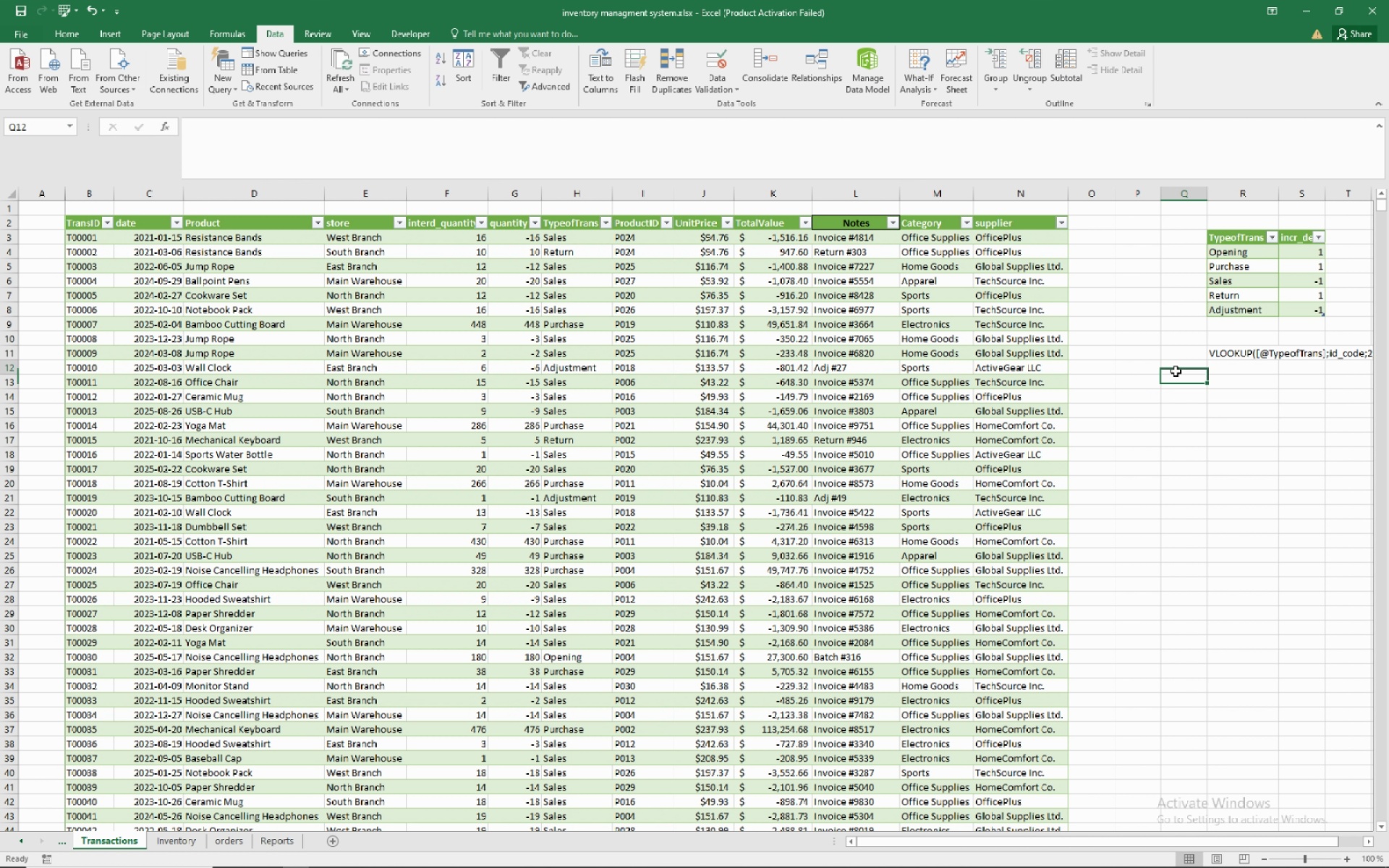 
left_click([1176, 371])
 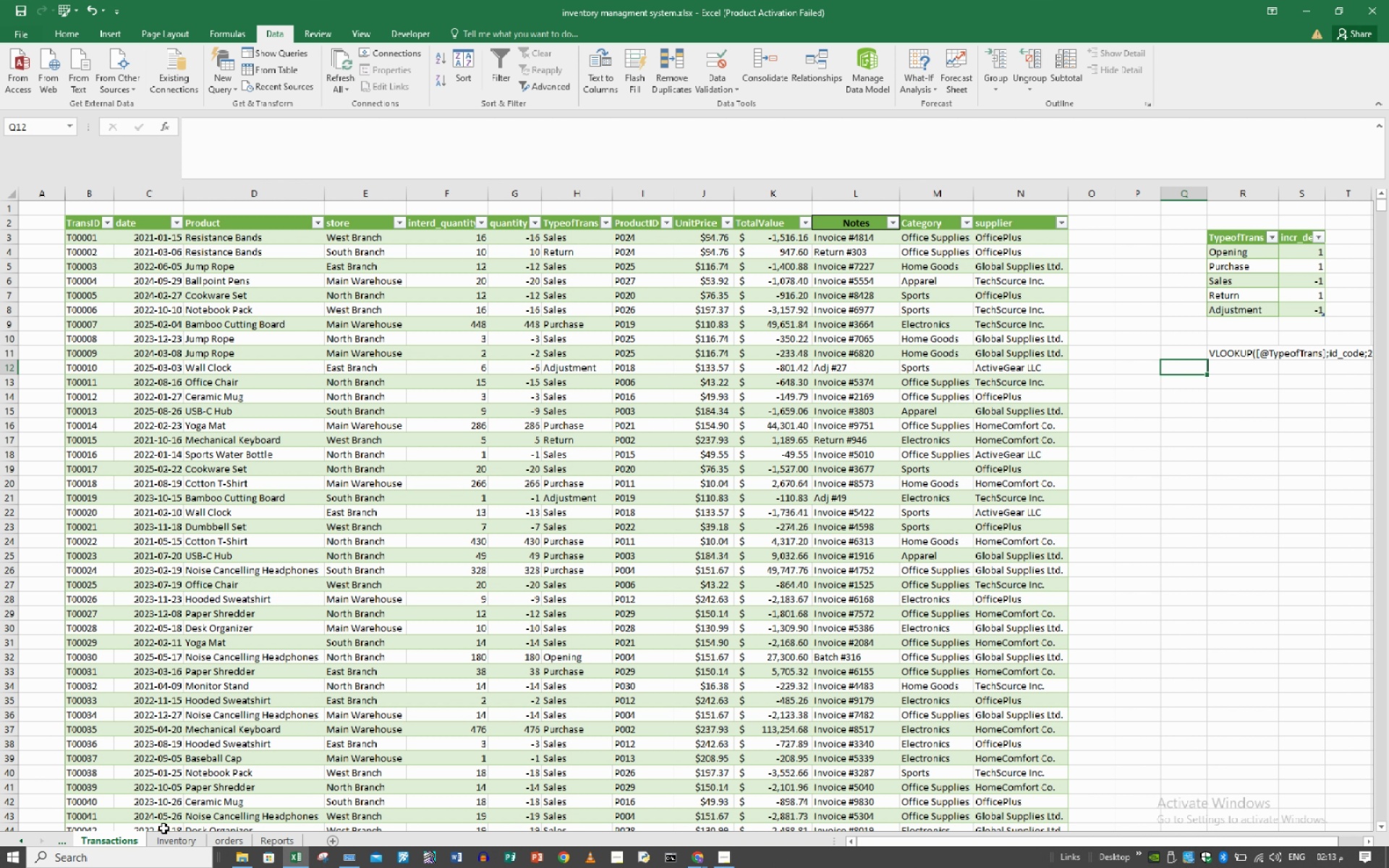 
left_click([164, 840])
 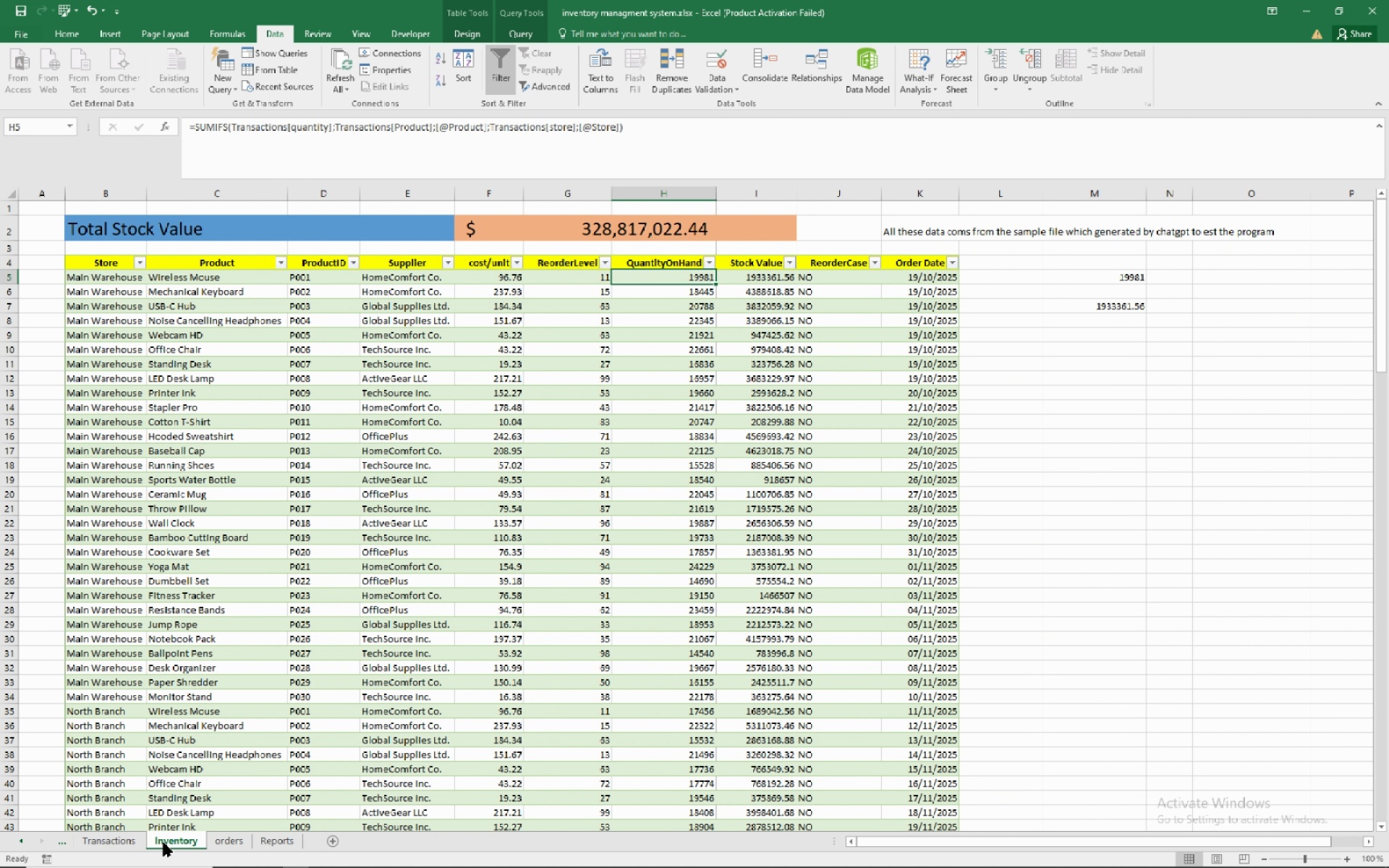 
wait(7.63)
 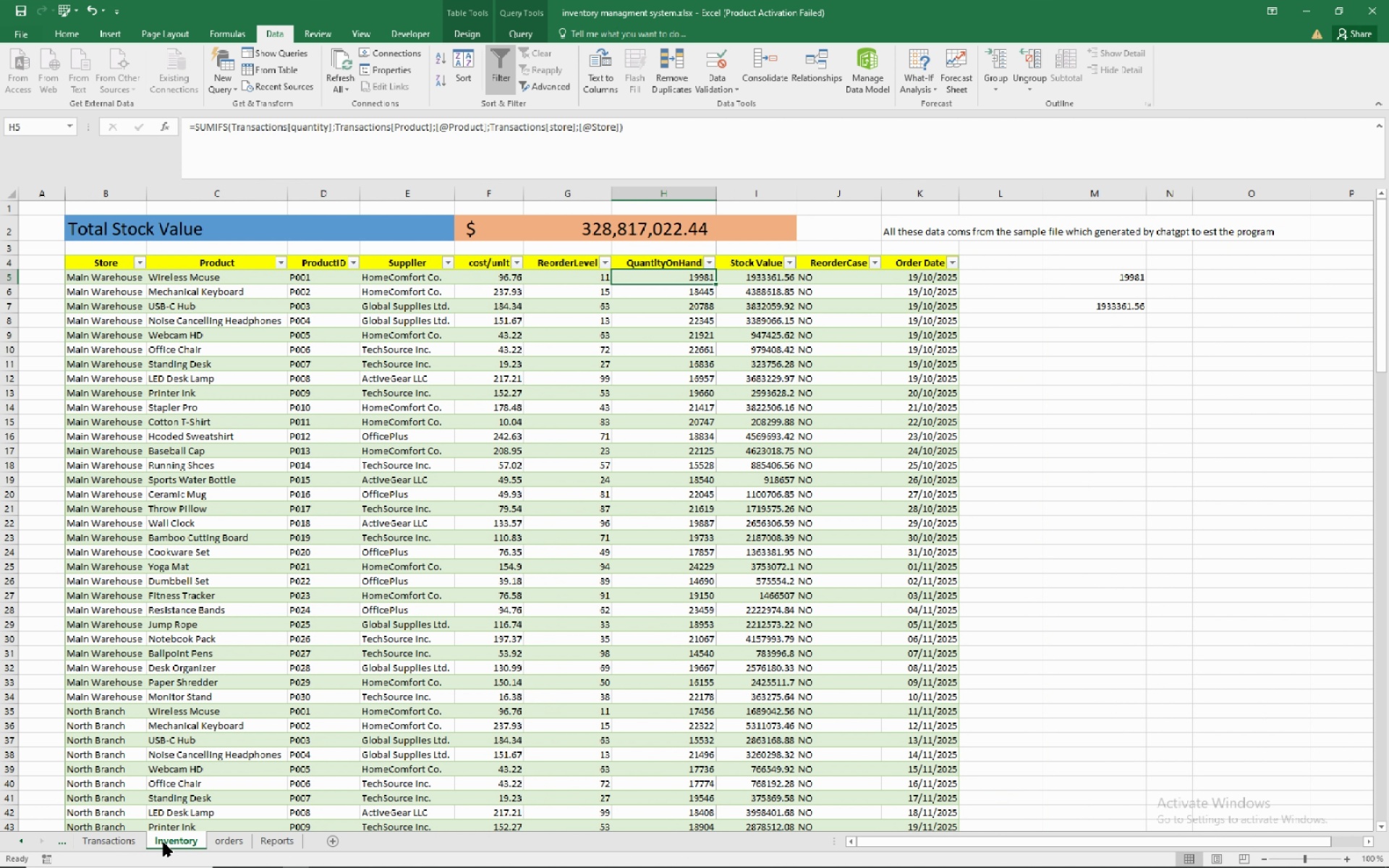 
left_click([102, 839])
 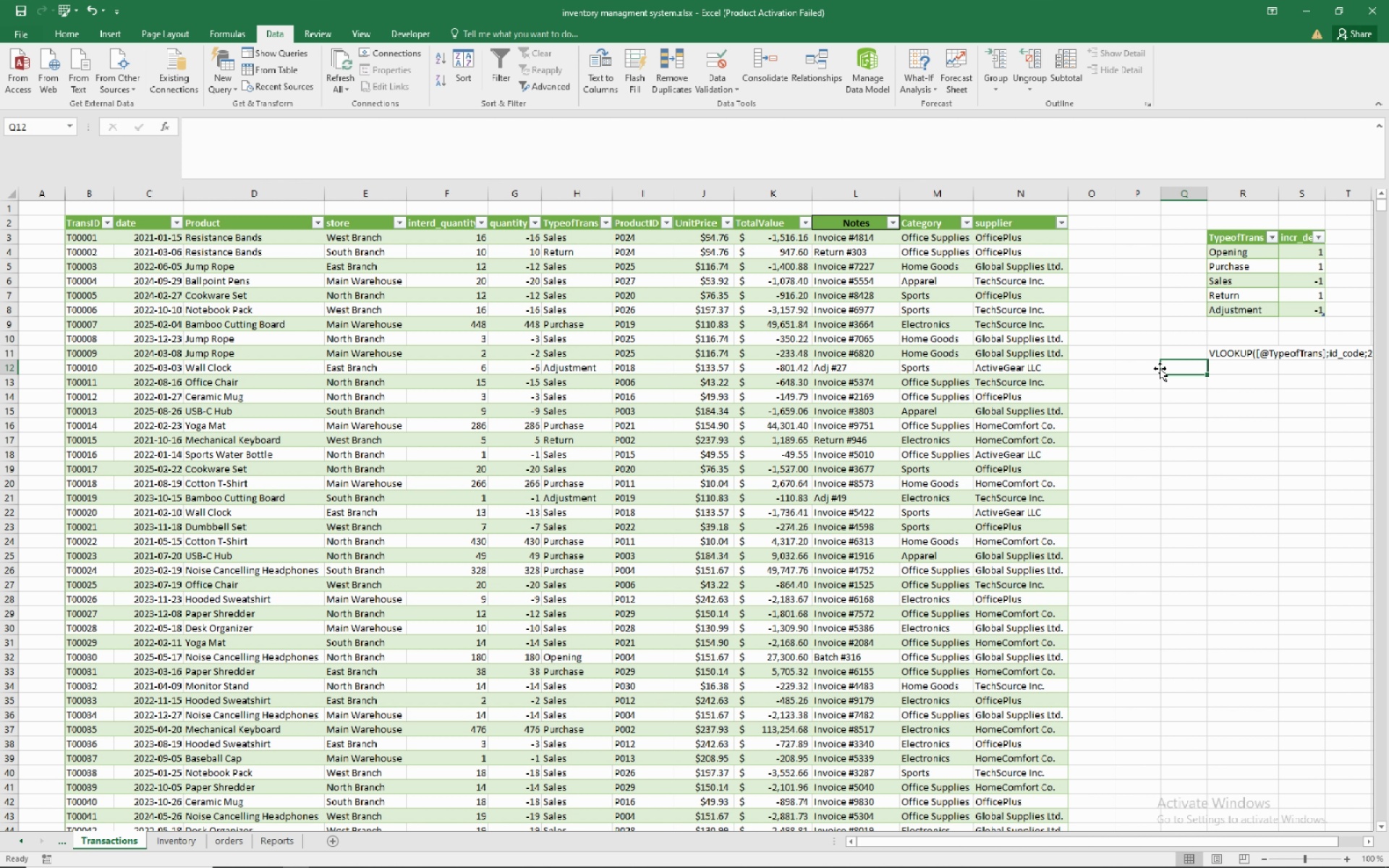 
left_click([1144, 365])
 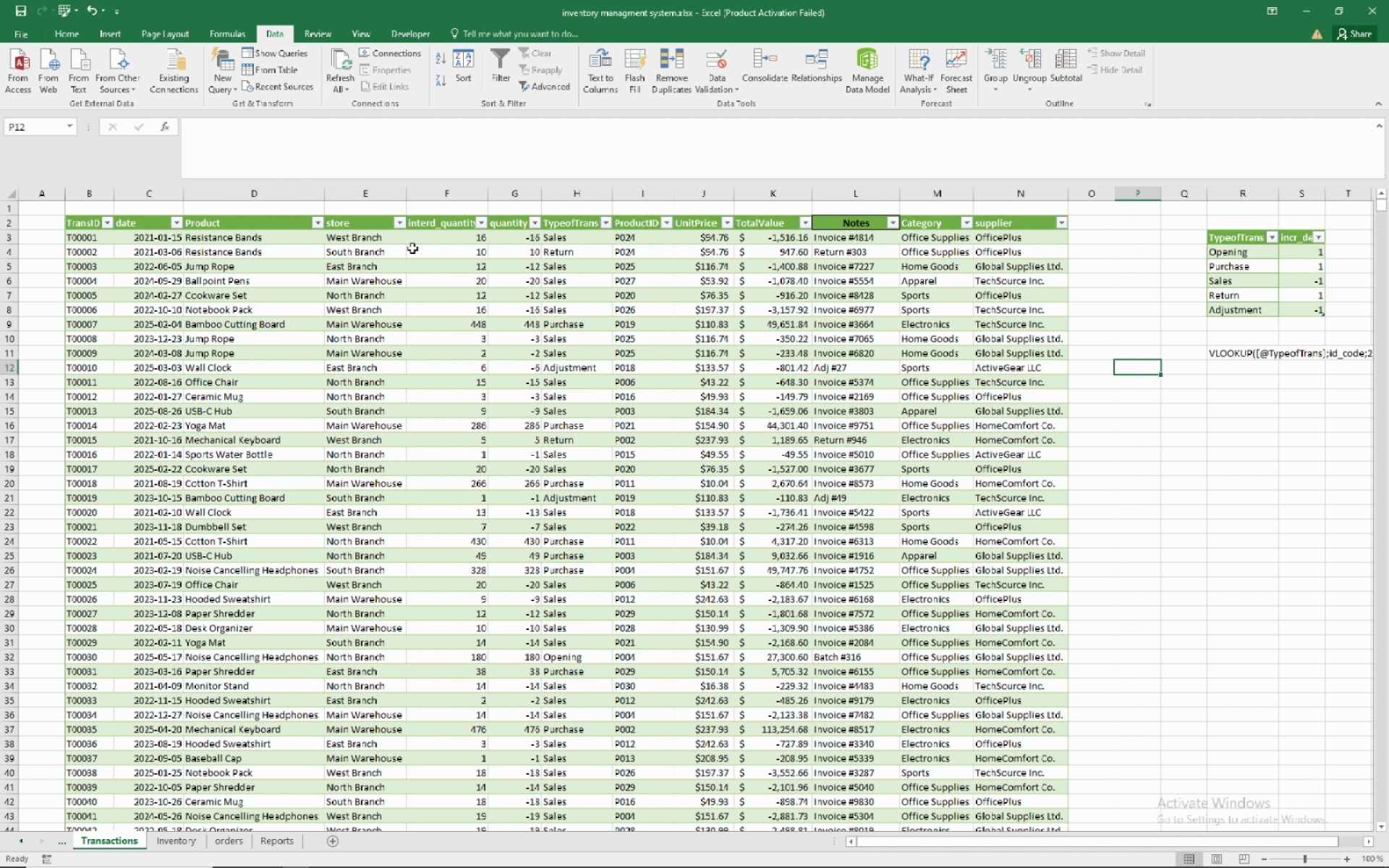 
left_click([338, 239])
 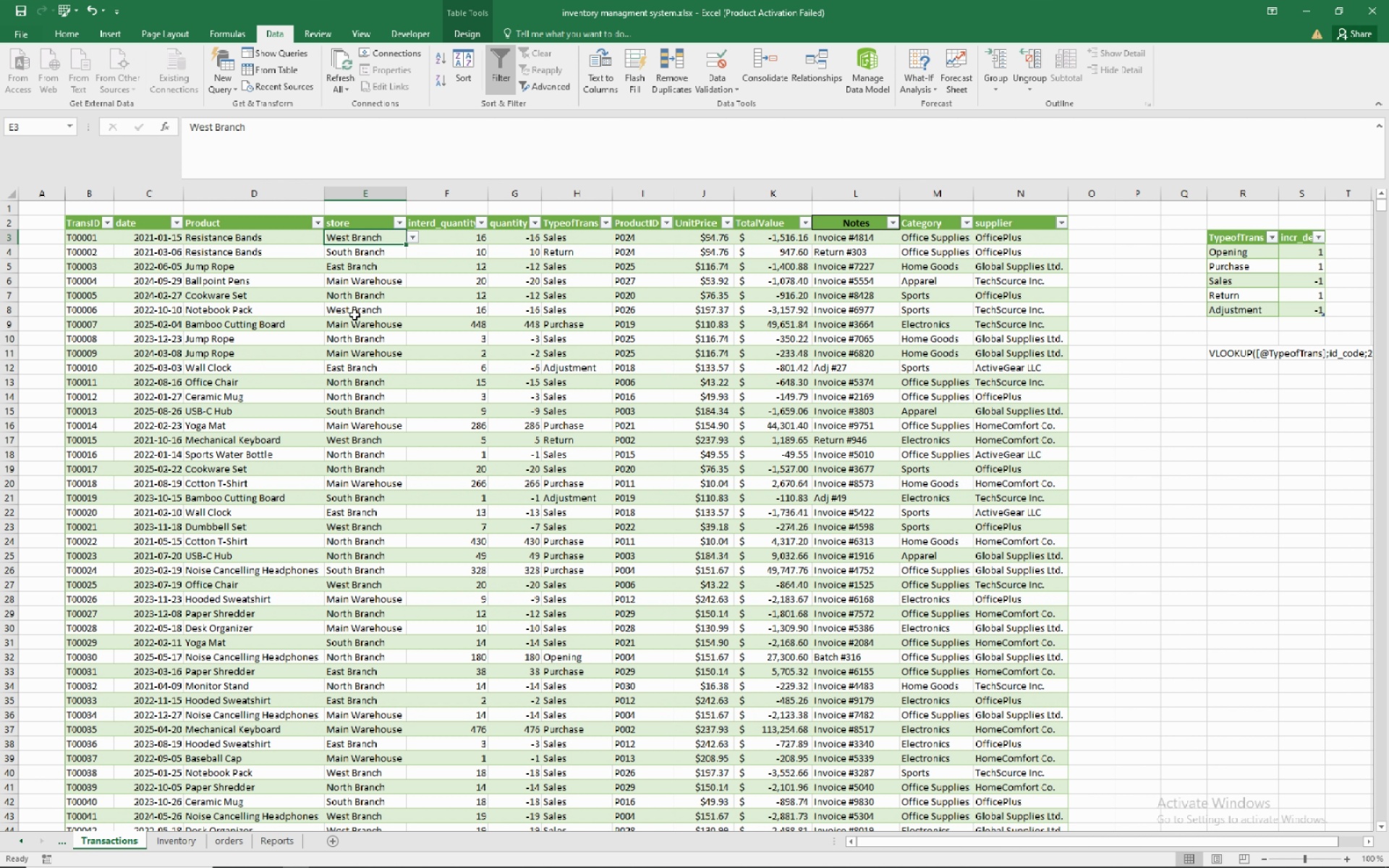 
scroll: coordinate [361, 313], scroll_direction: up, amount: 4.0
 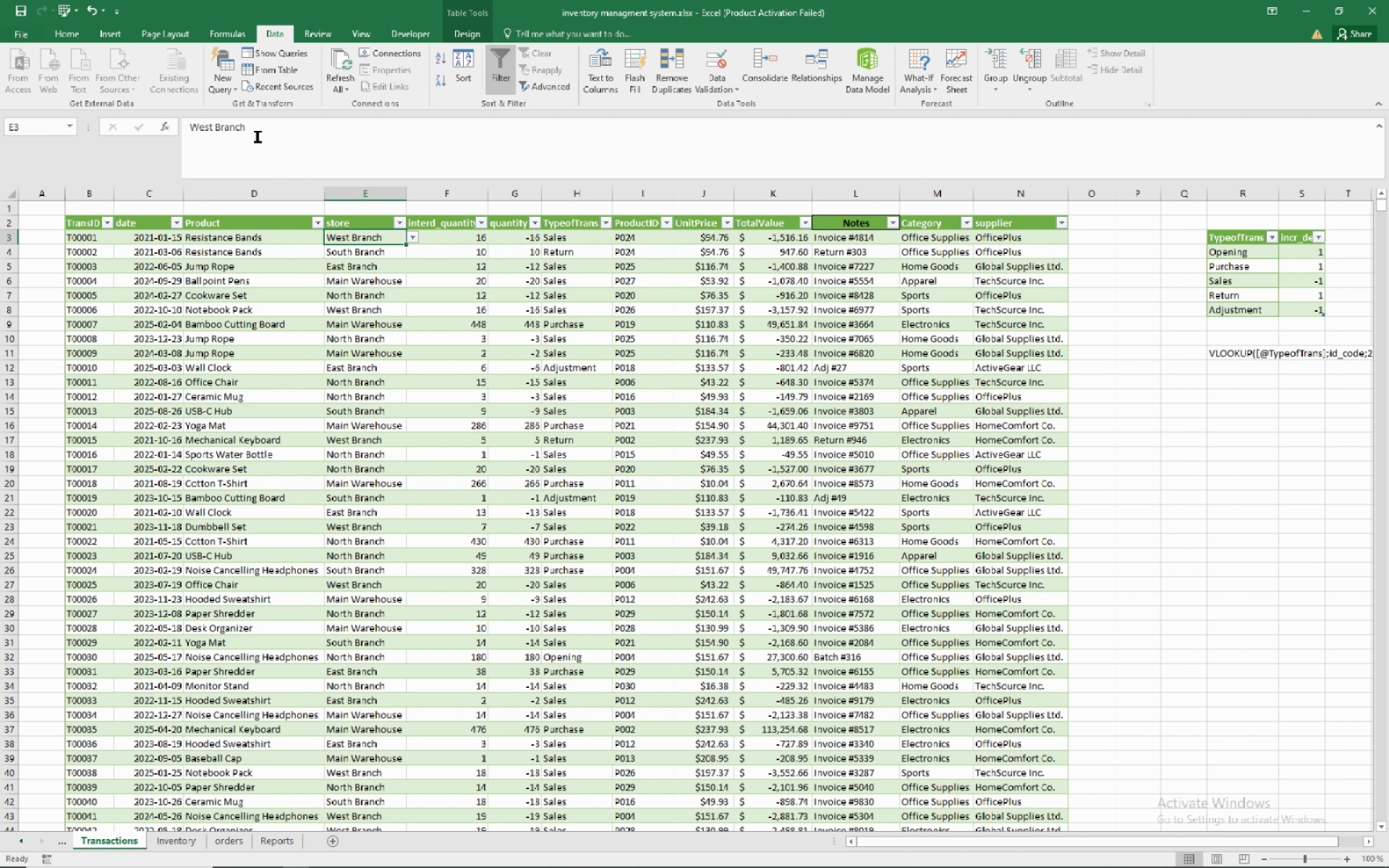 
wait(7.24)
 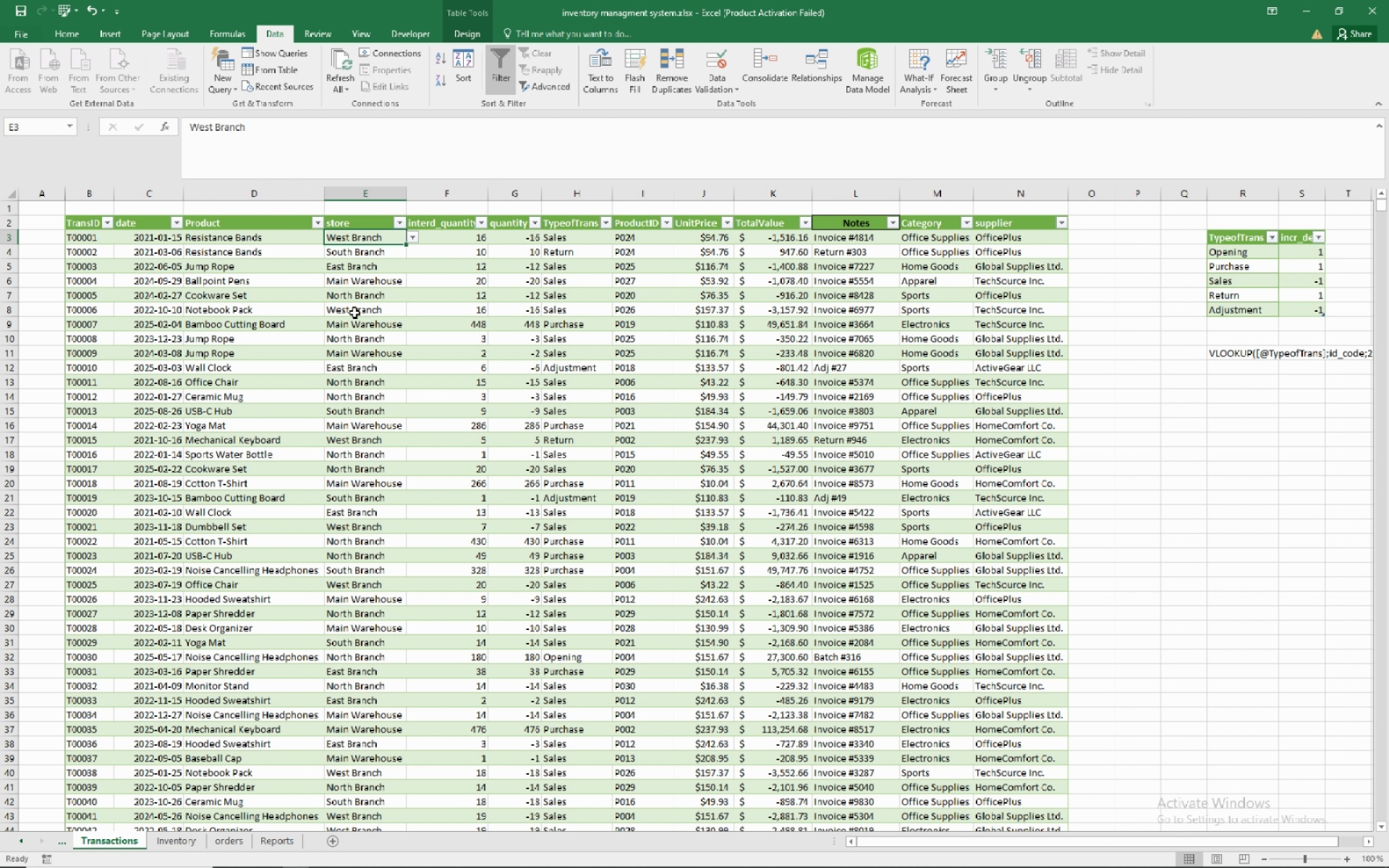 
right_click([216, 135])
 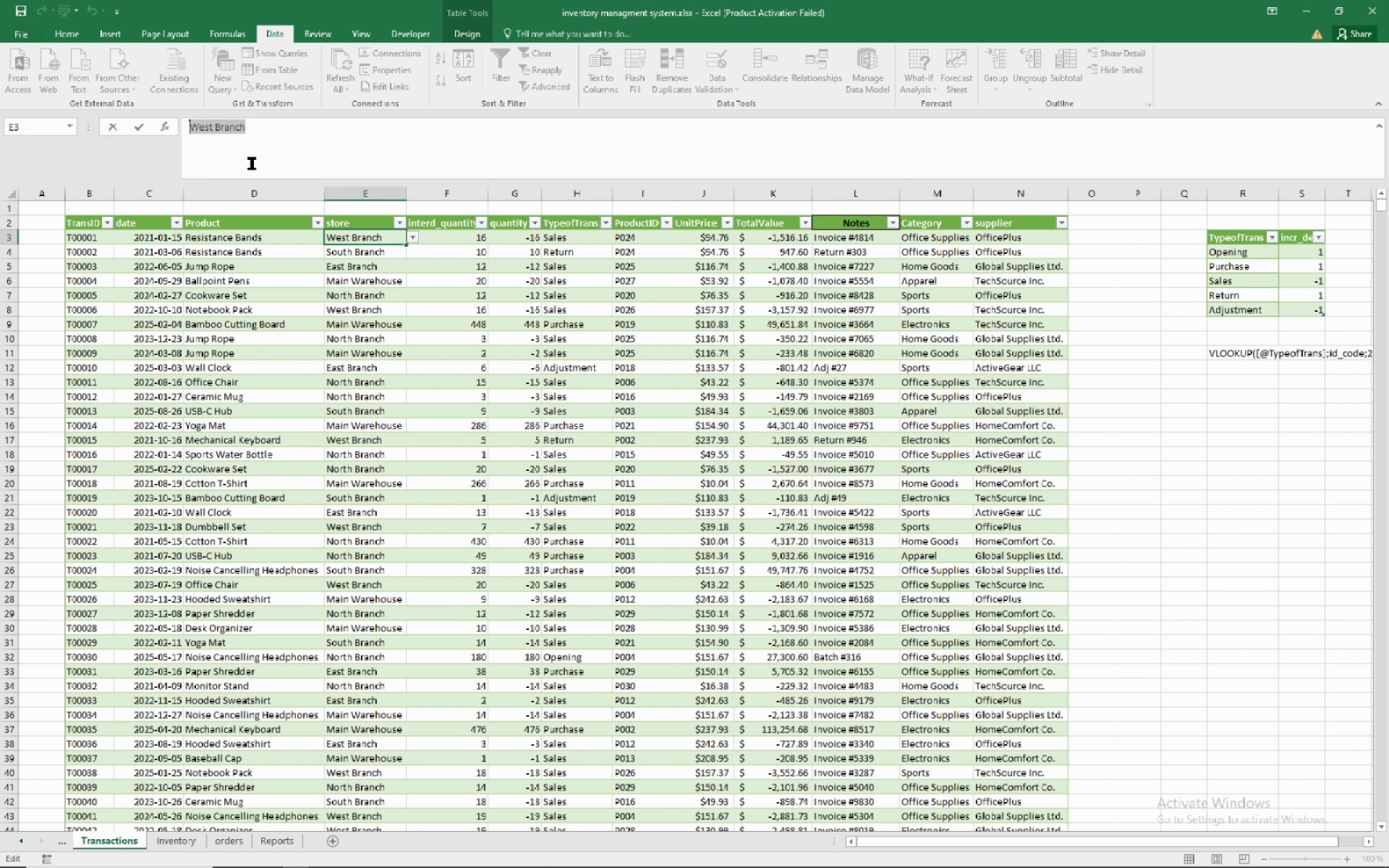 
left_click([252, 163])
 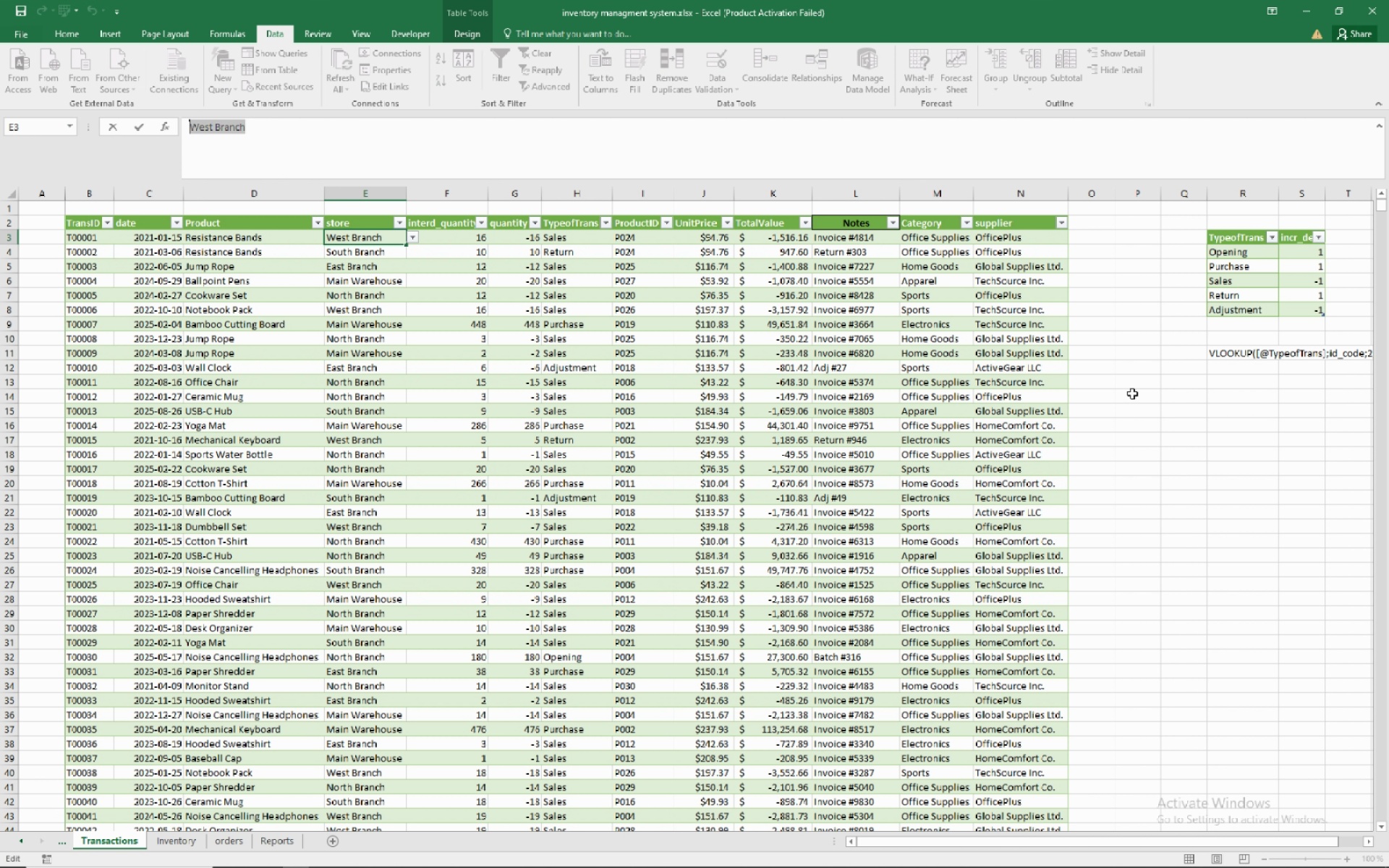 
left_click([1131, 391])
 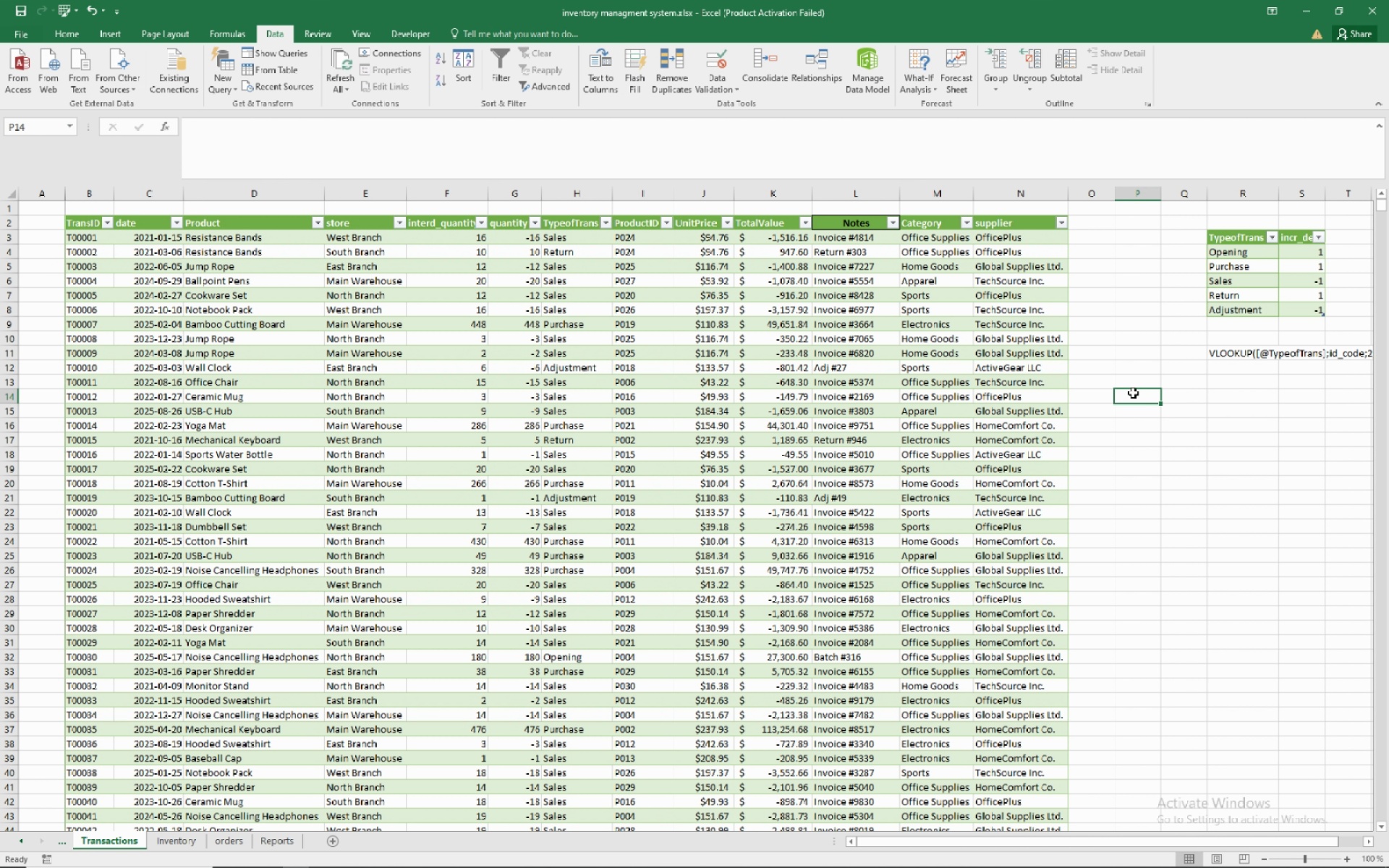 
right_click([1133, 393])
 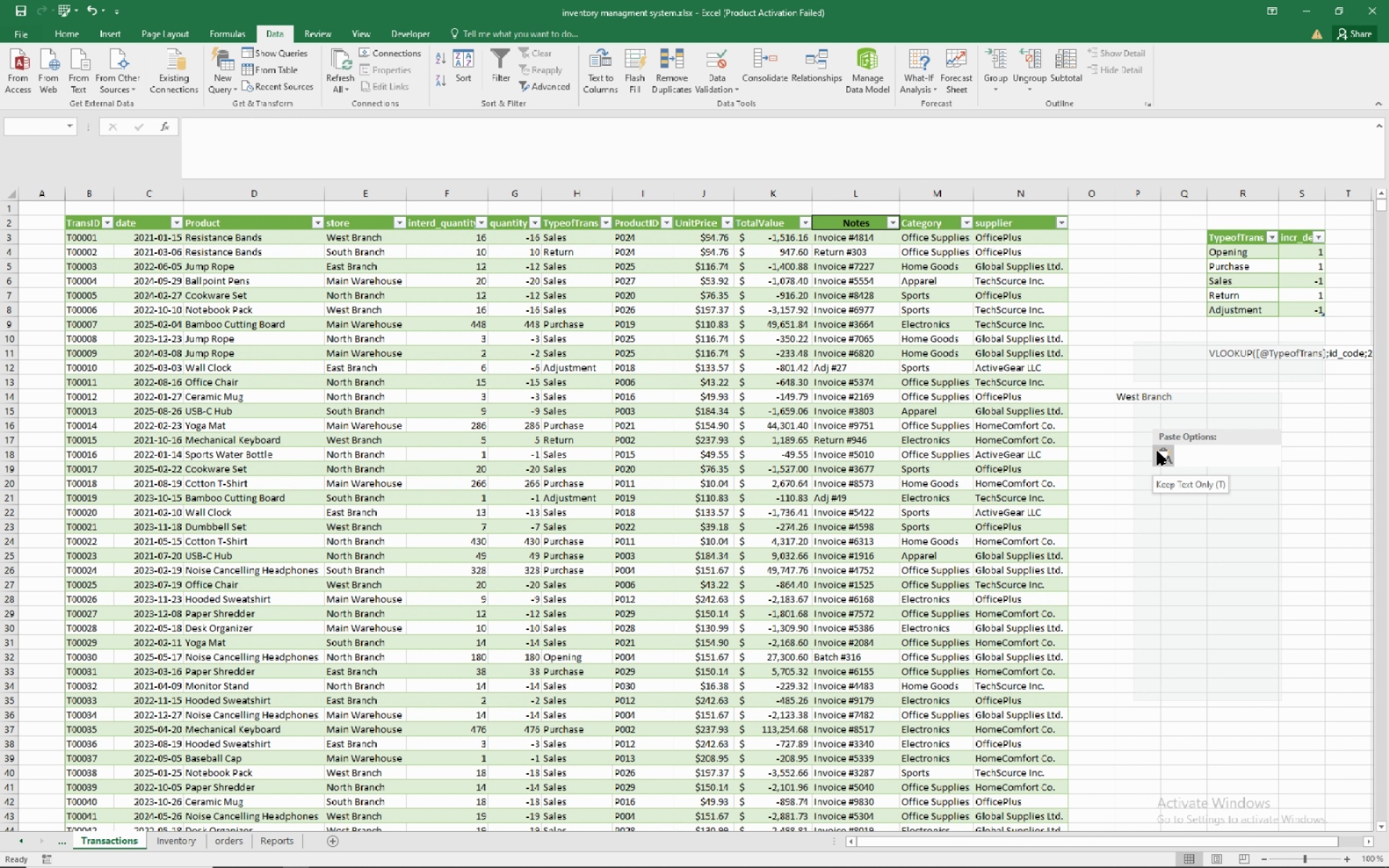 
left_click([1158, 451])
 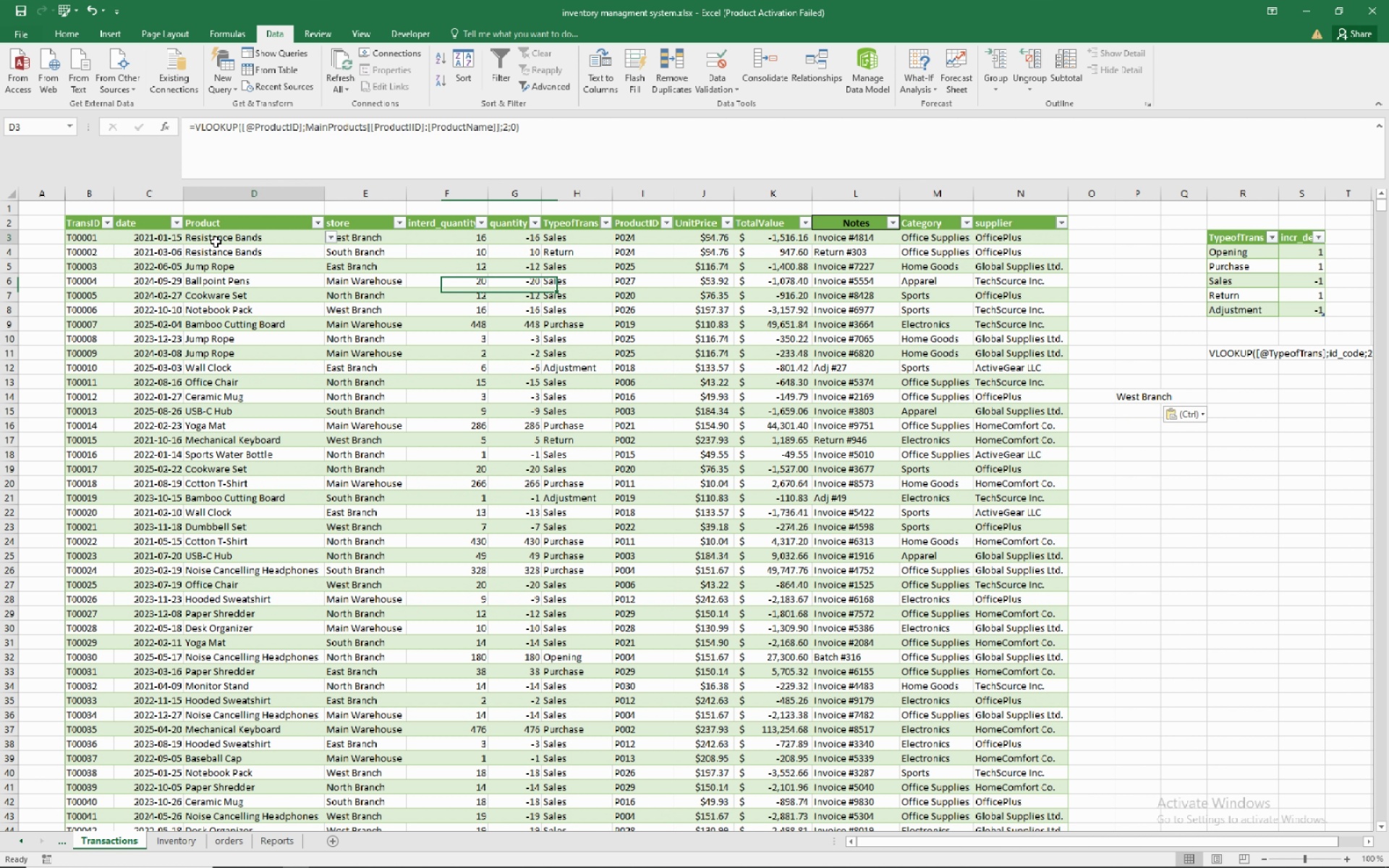 
wait(7.76)
 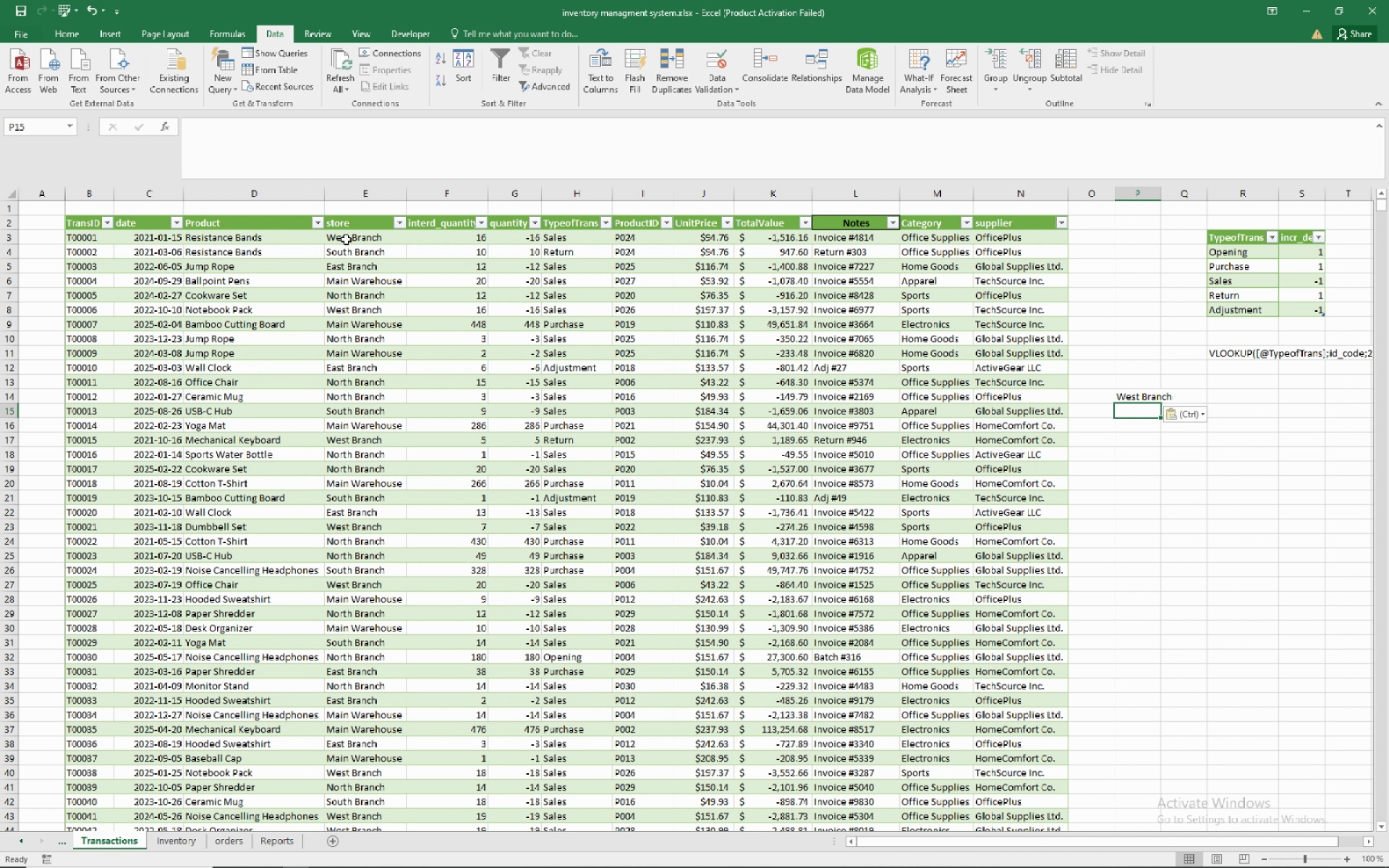 
left_click([216, 242])
 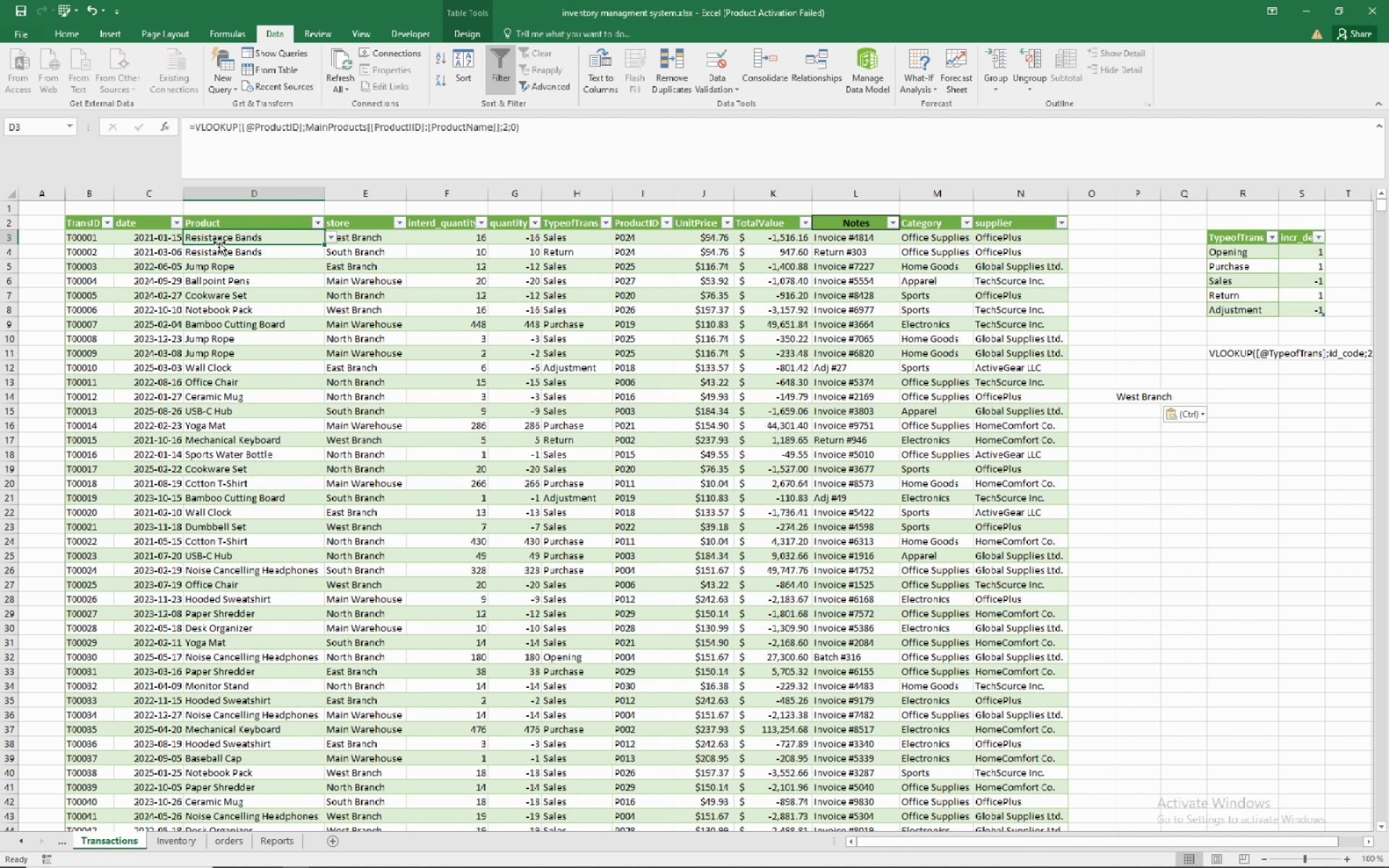 
right_click([224, 239])
 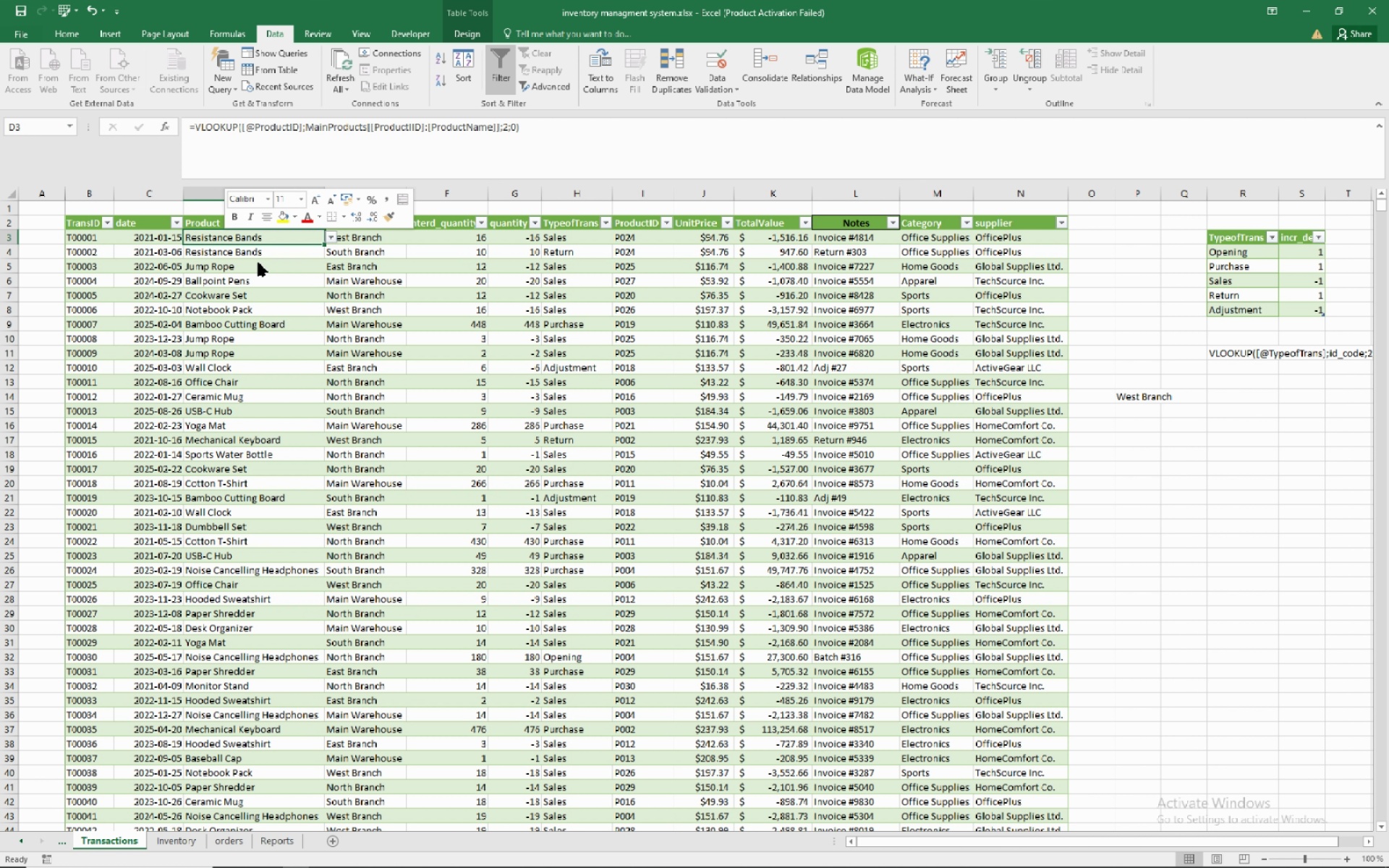 
left_click([258, 263])
 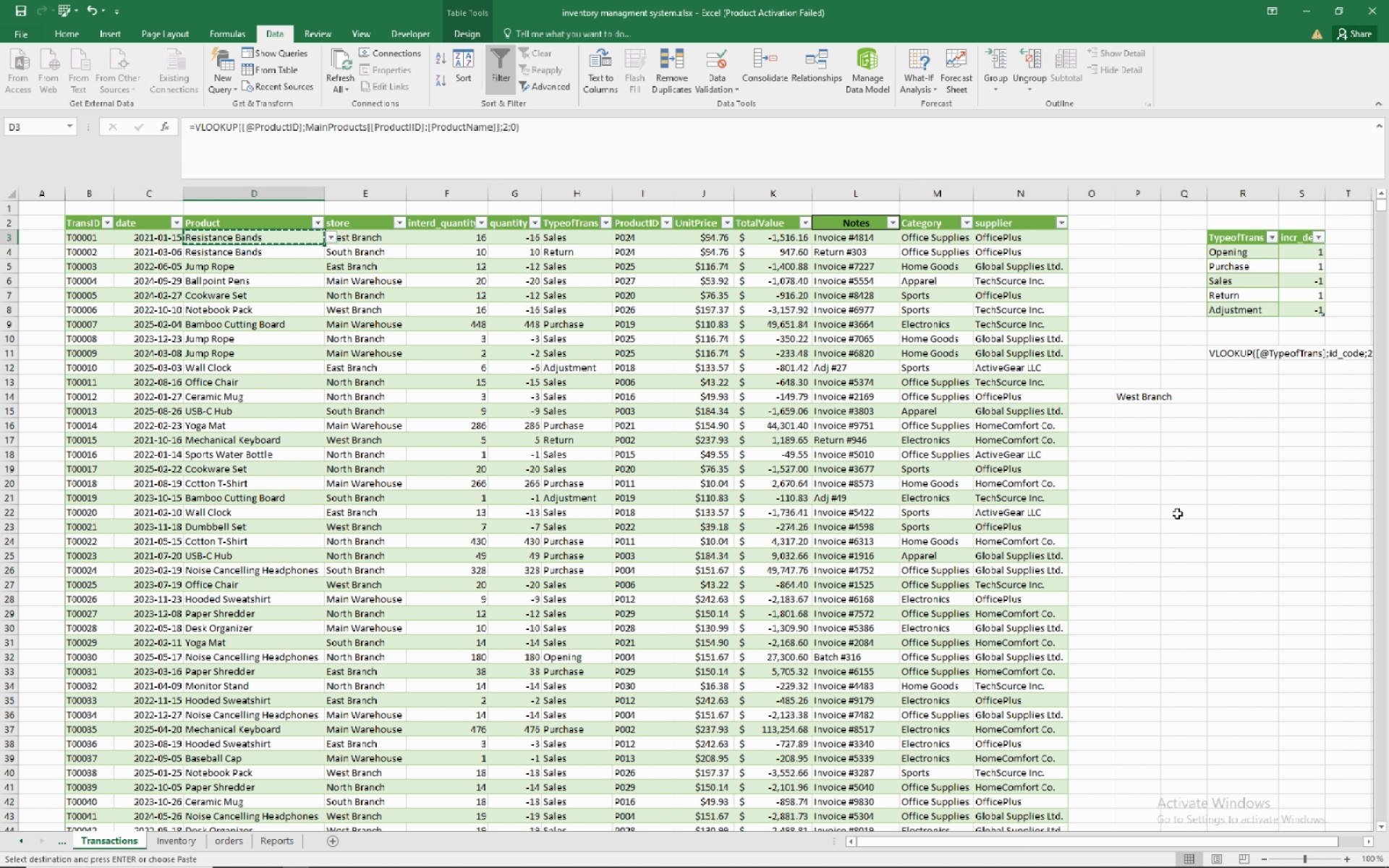 
key(Escape)
 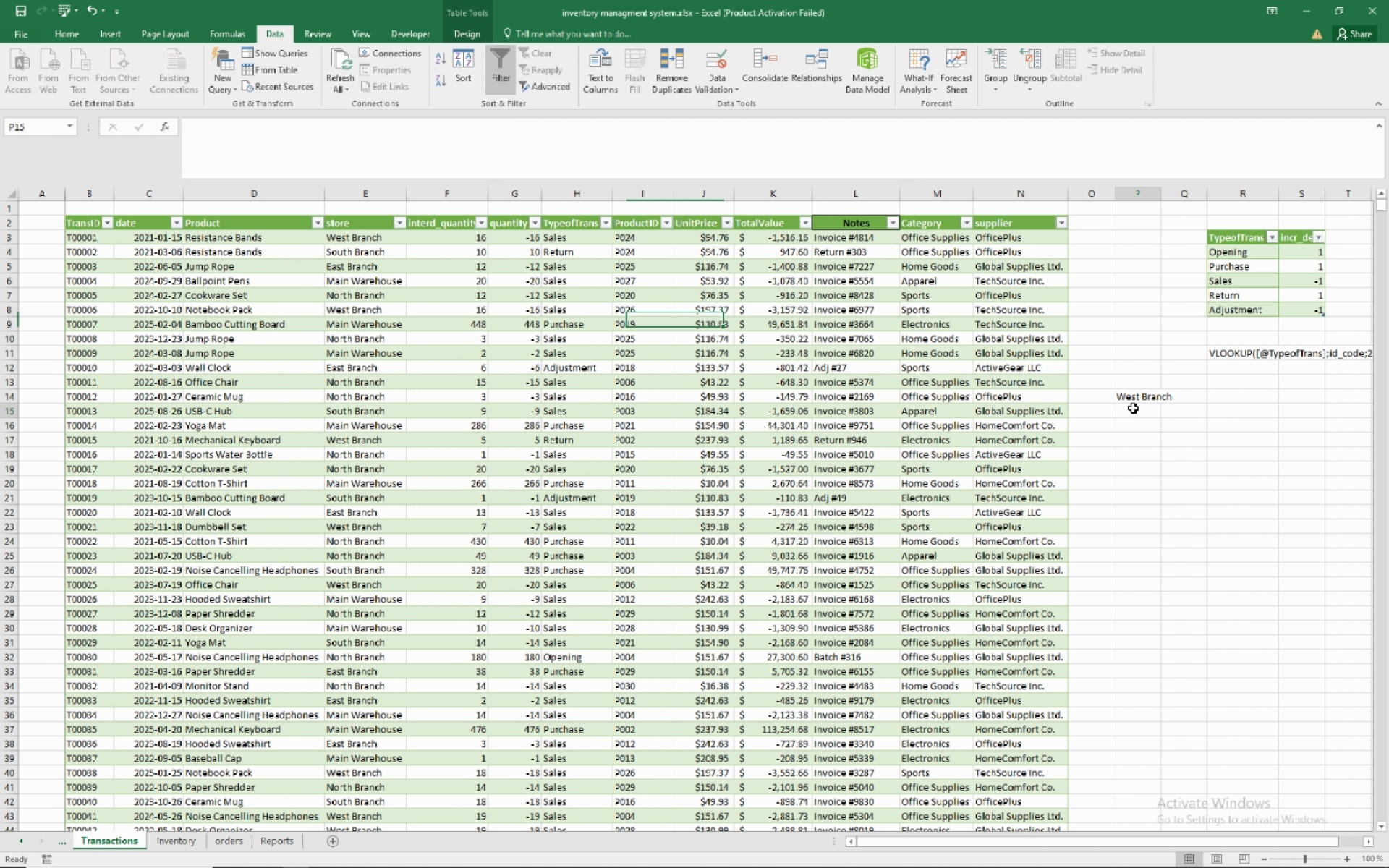 
left_click([1133, 408])
 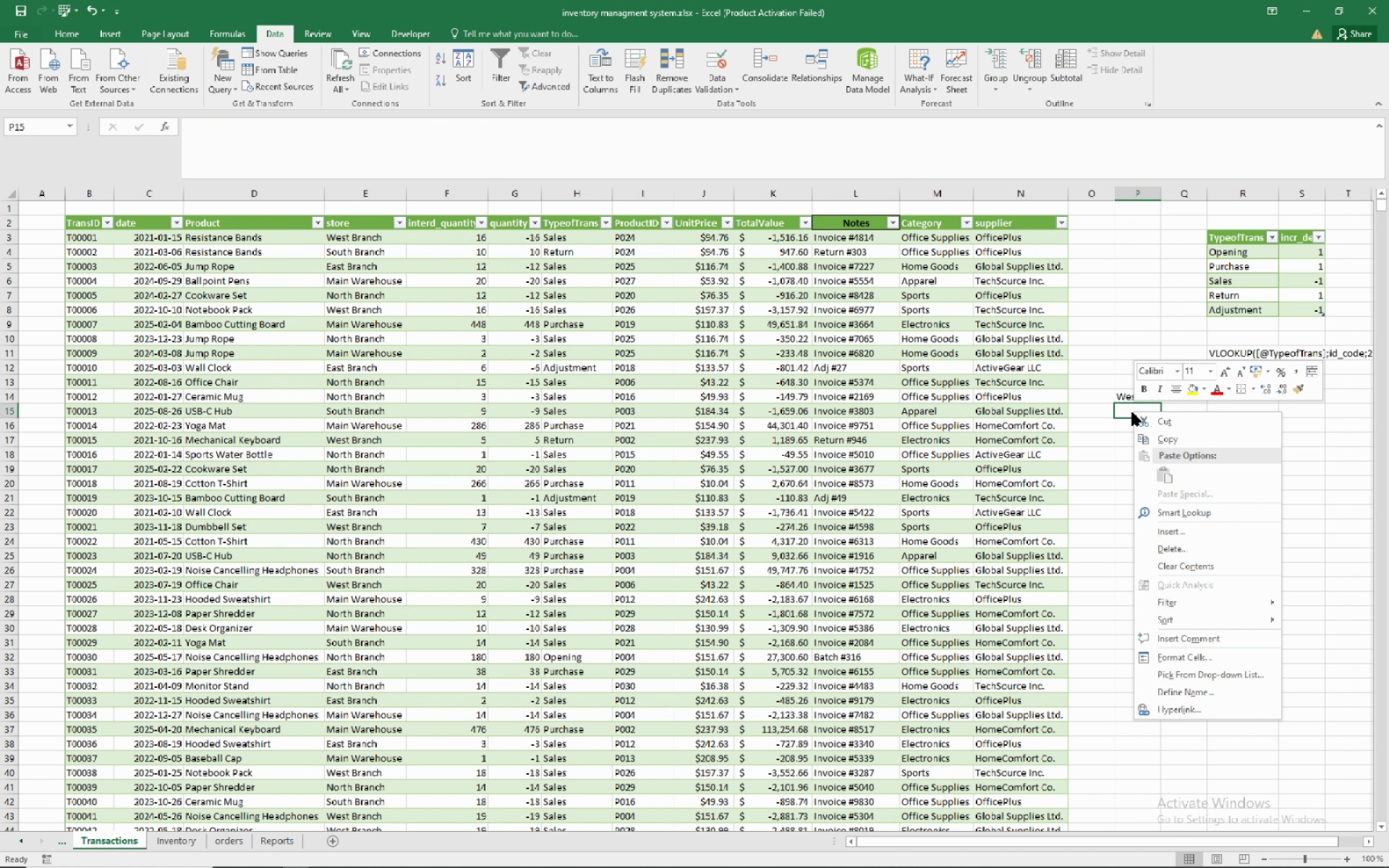 
right_click([1133, 412])
 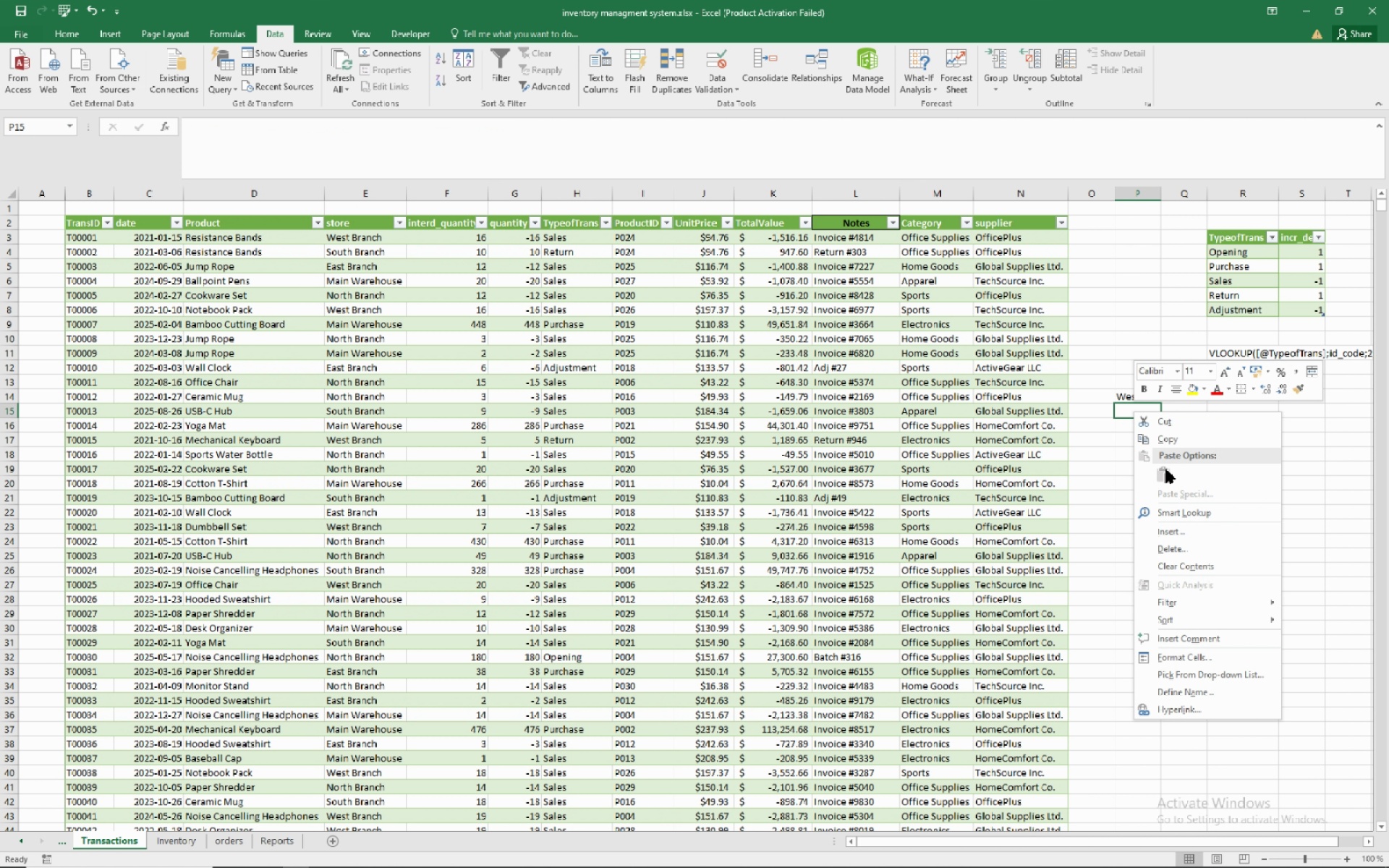 
mouse_move([1143, 467])
 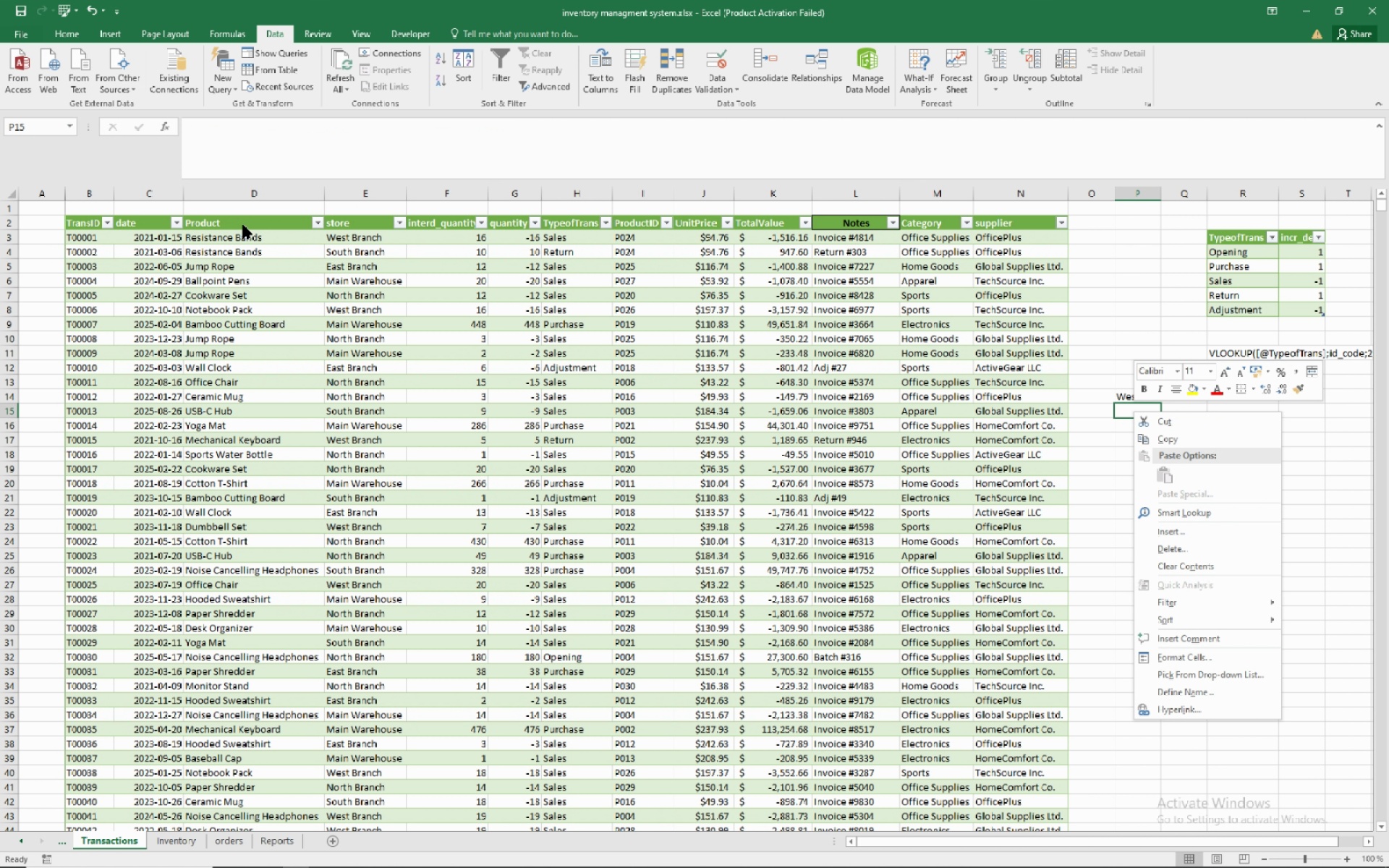 
left_click([242, 235])
 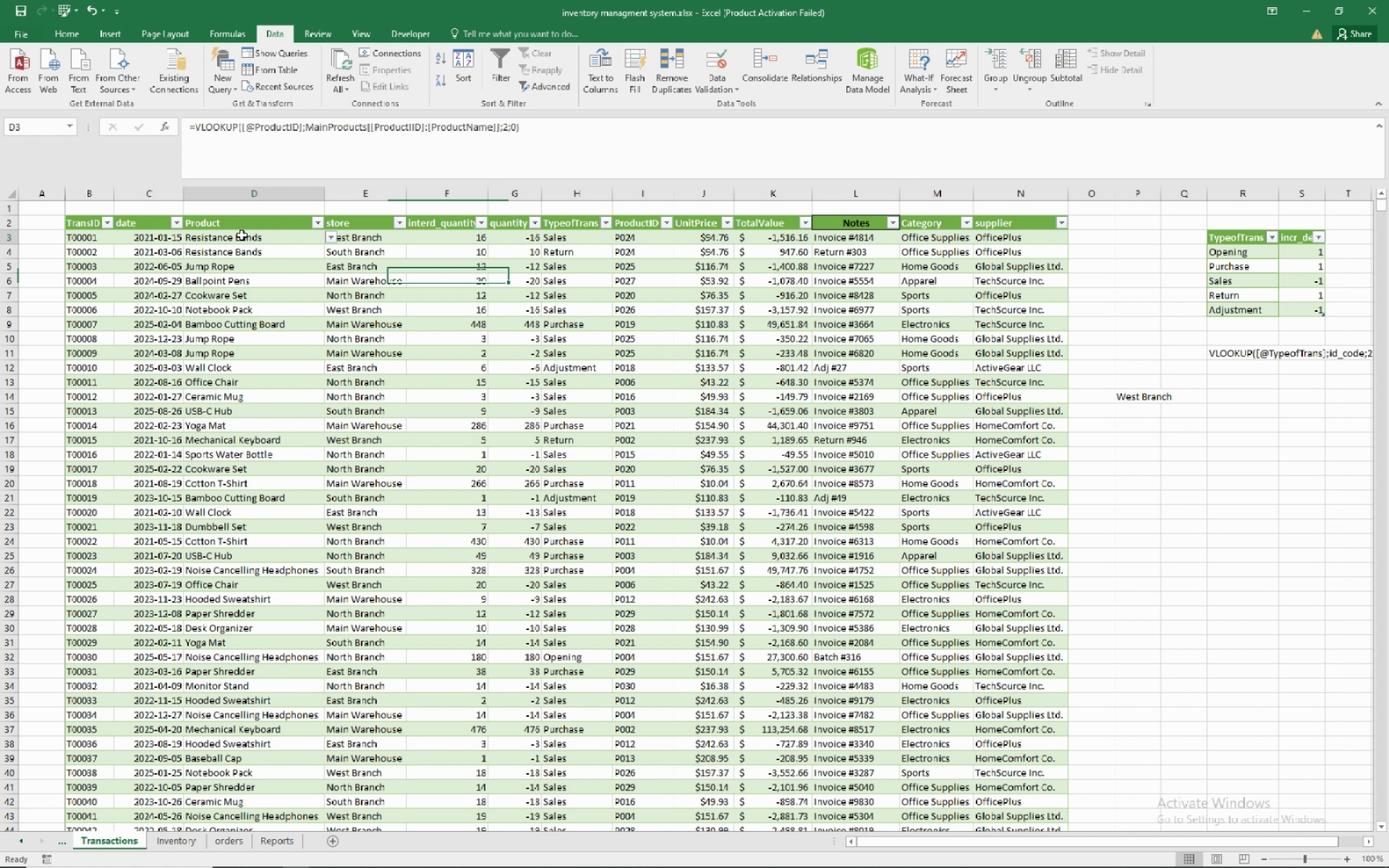 
left_click([242, 235])
 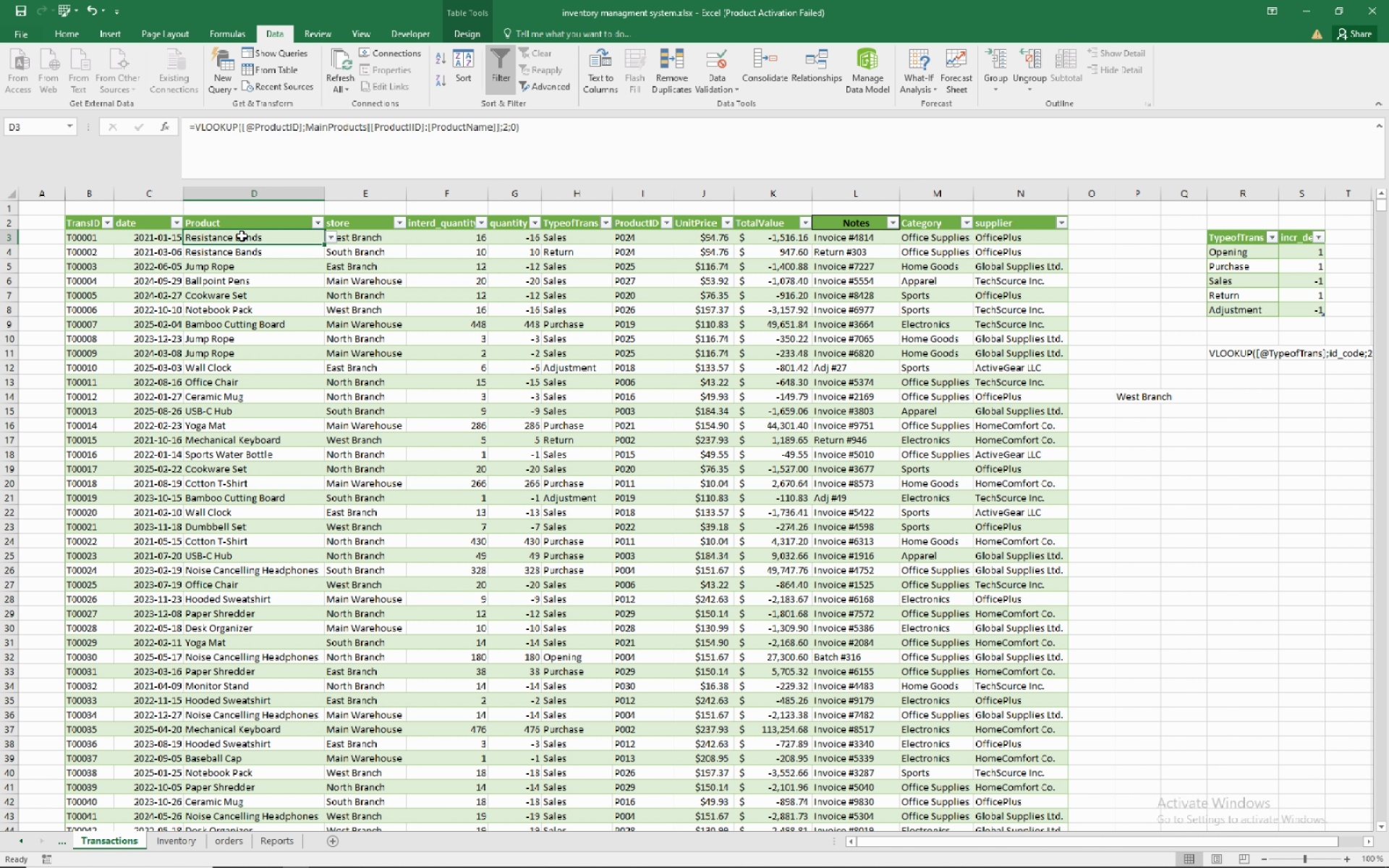 
right_click([241, 237])
 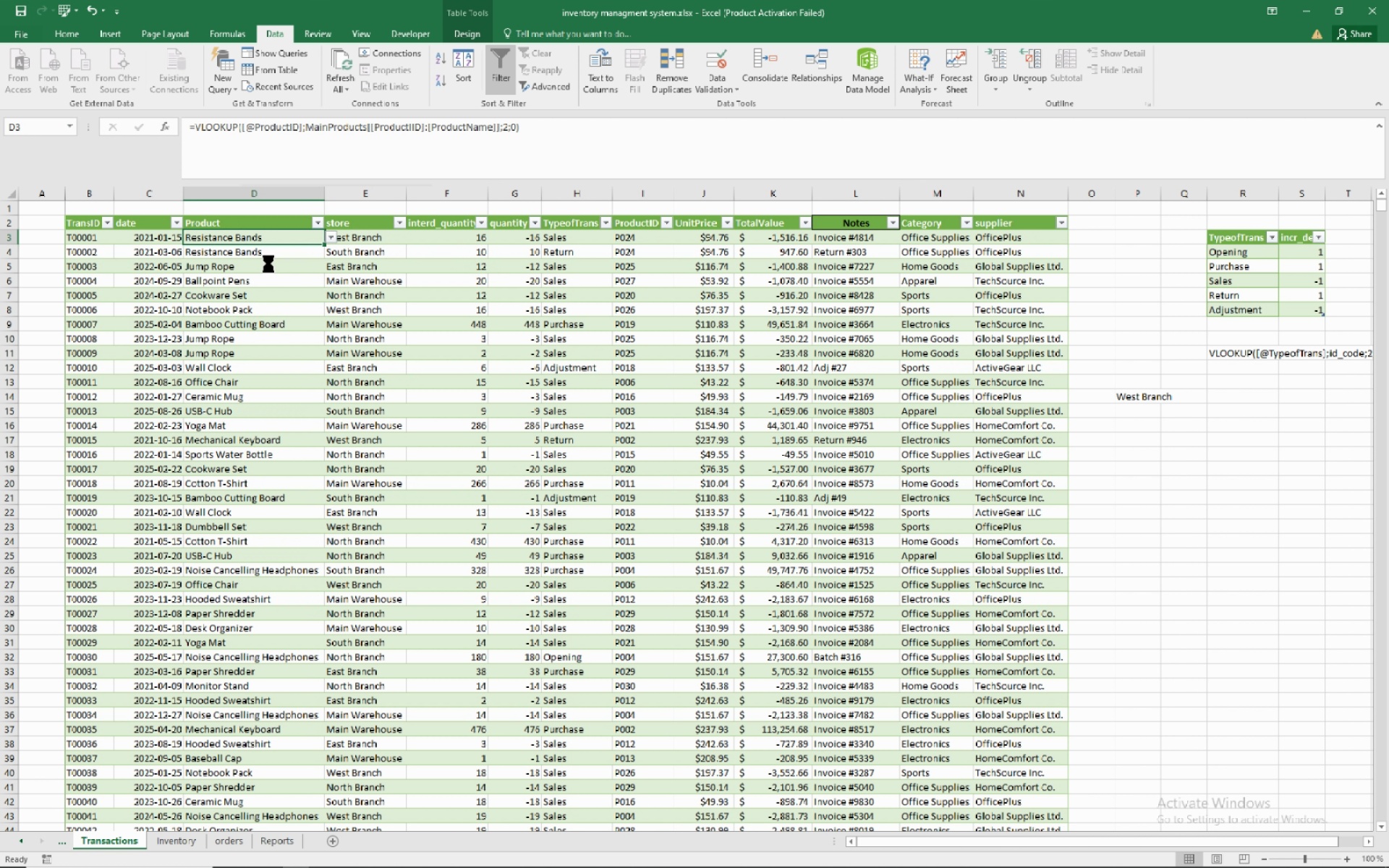 
left_click([268, 264])
 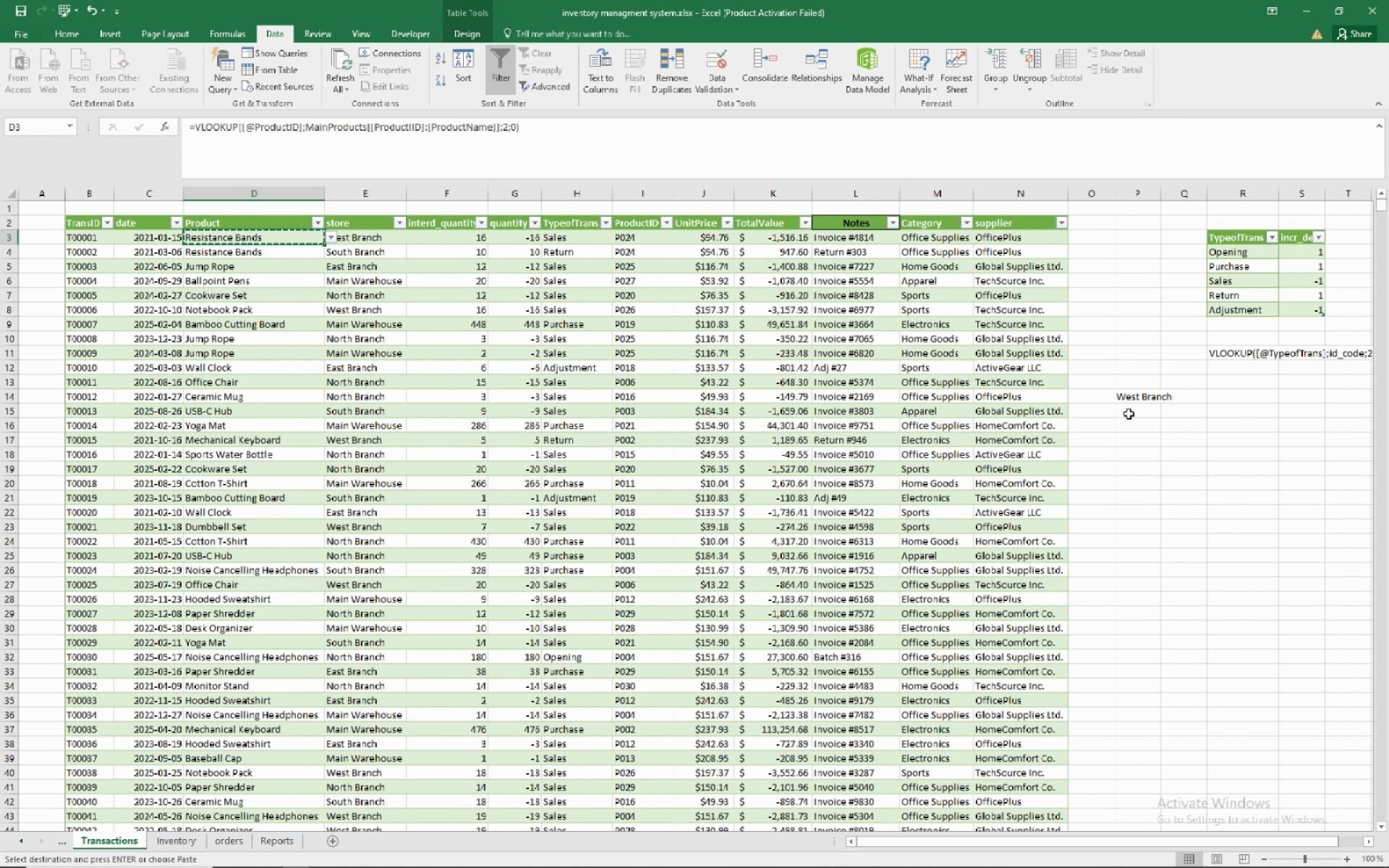 
left_click([1129, 414])
 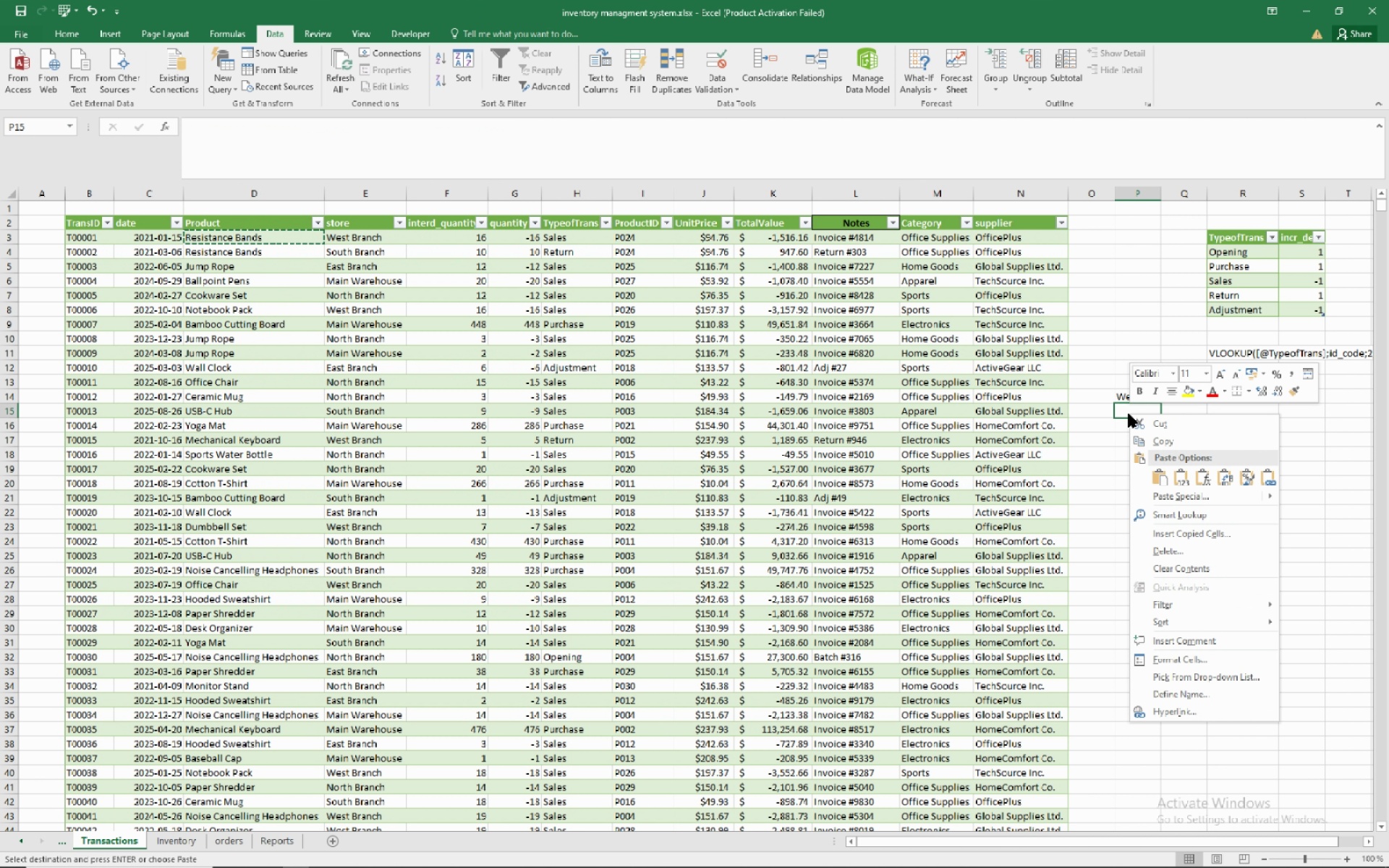 
right_click([1129, 414])
 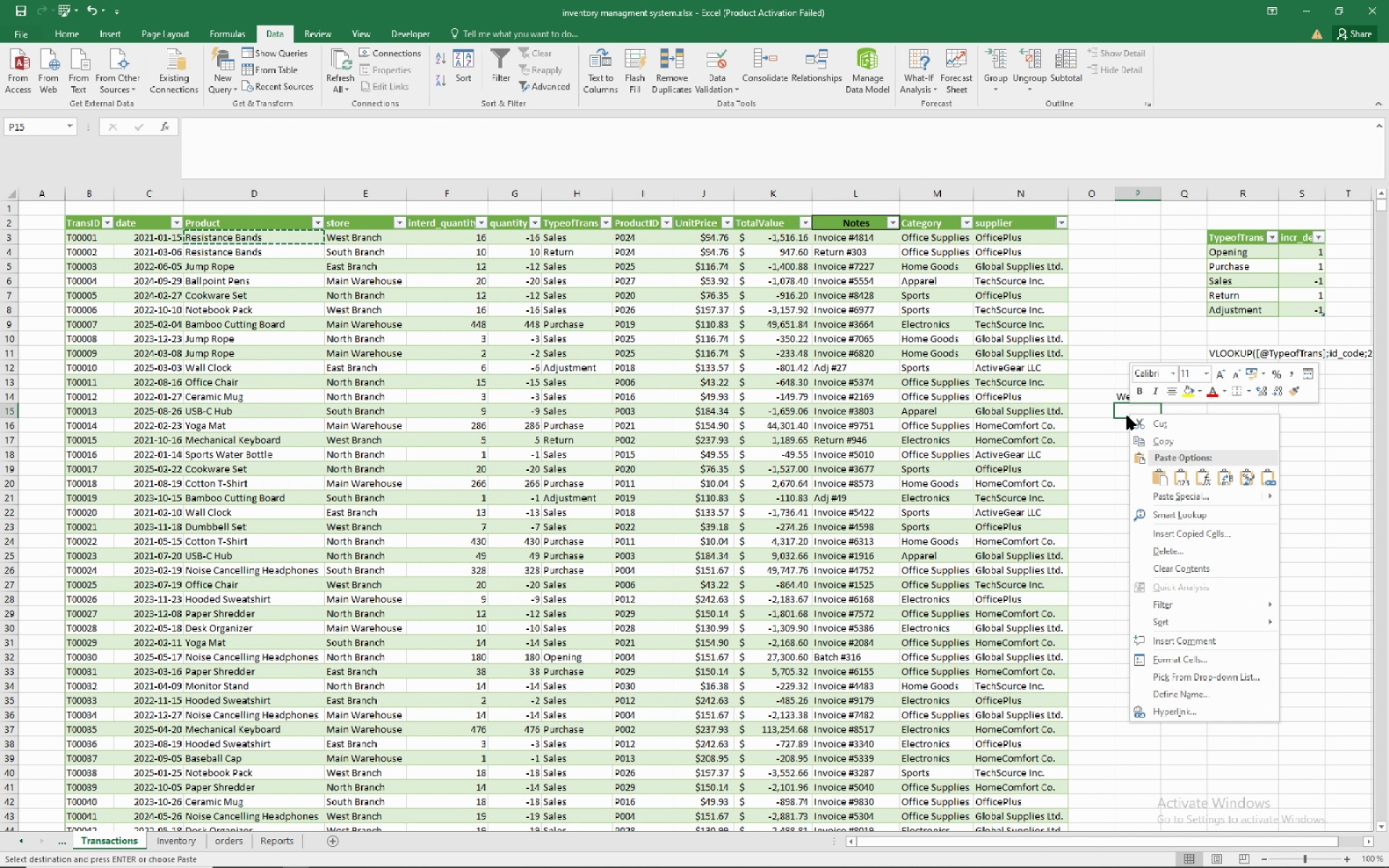 
hold_key(key=Escape, duration=0.33)
 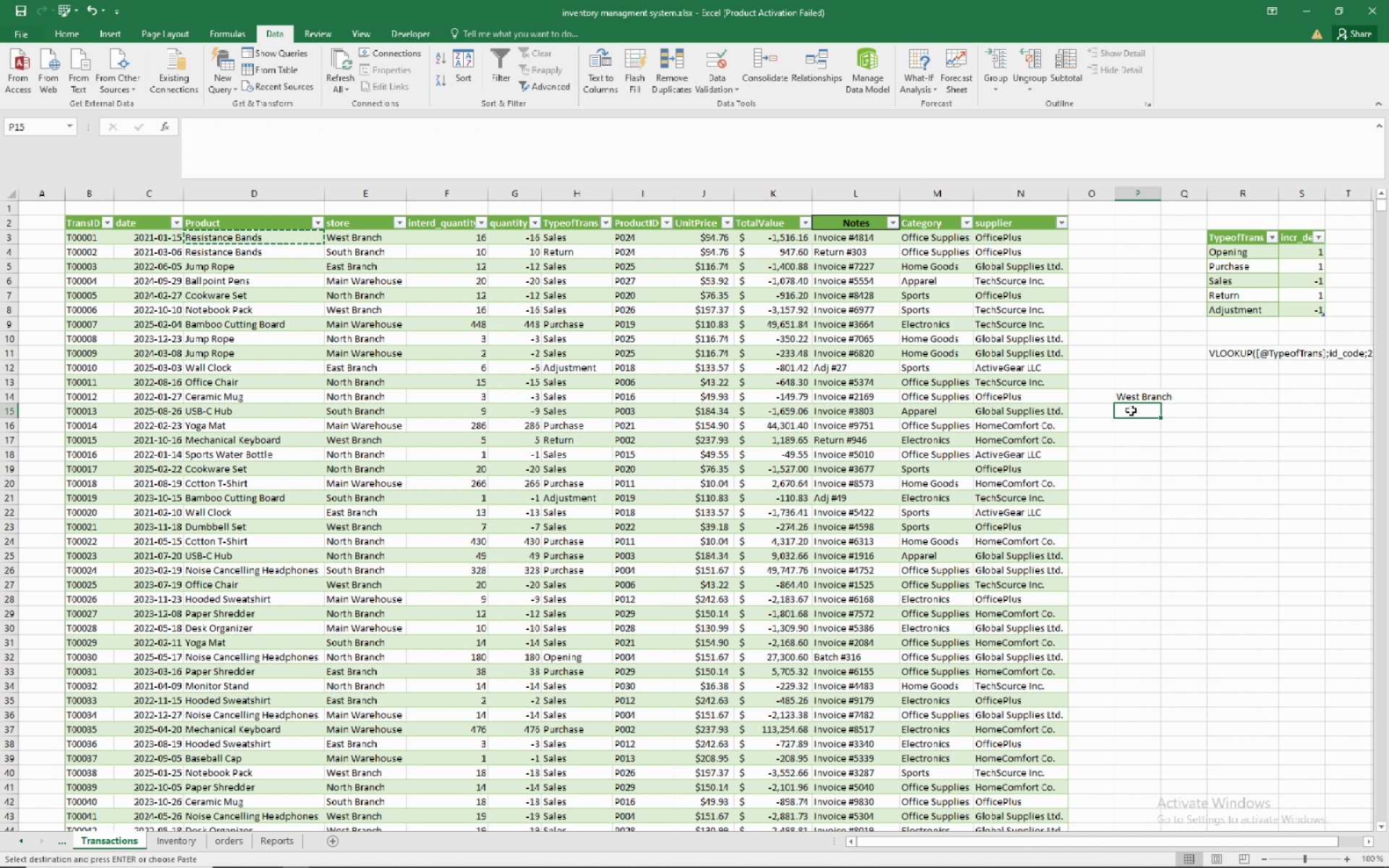 
right_click([1131, 410])
 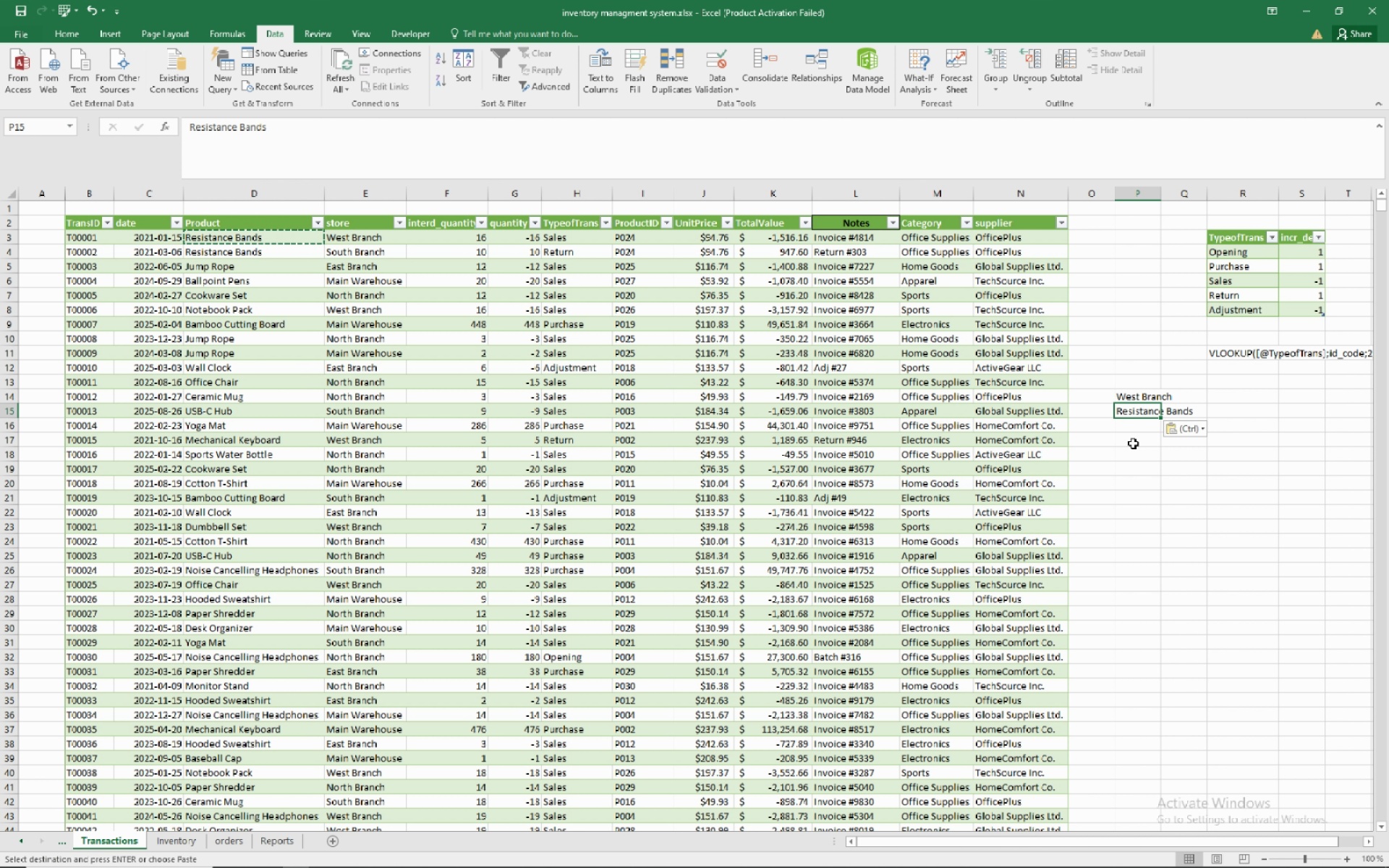 
left_click([1127, 462])
 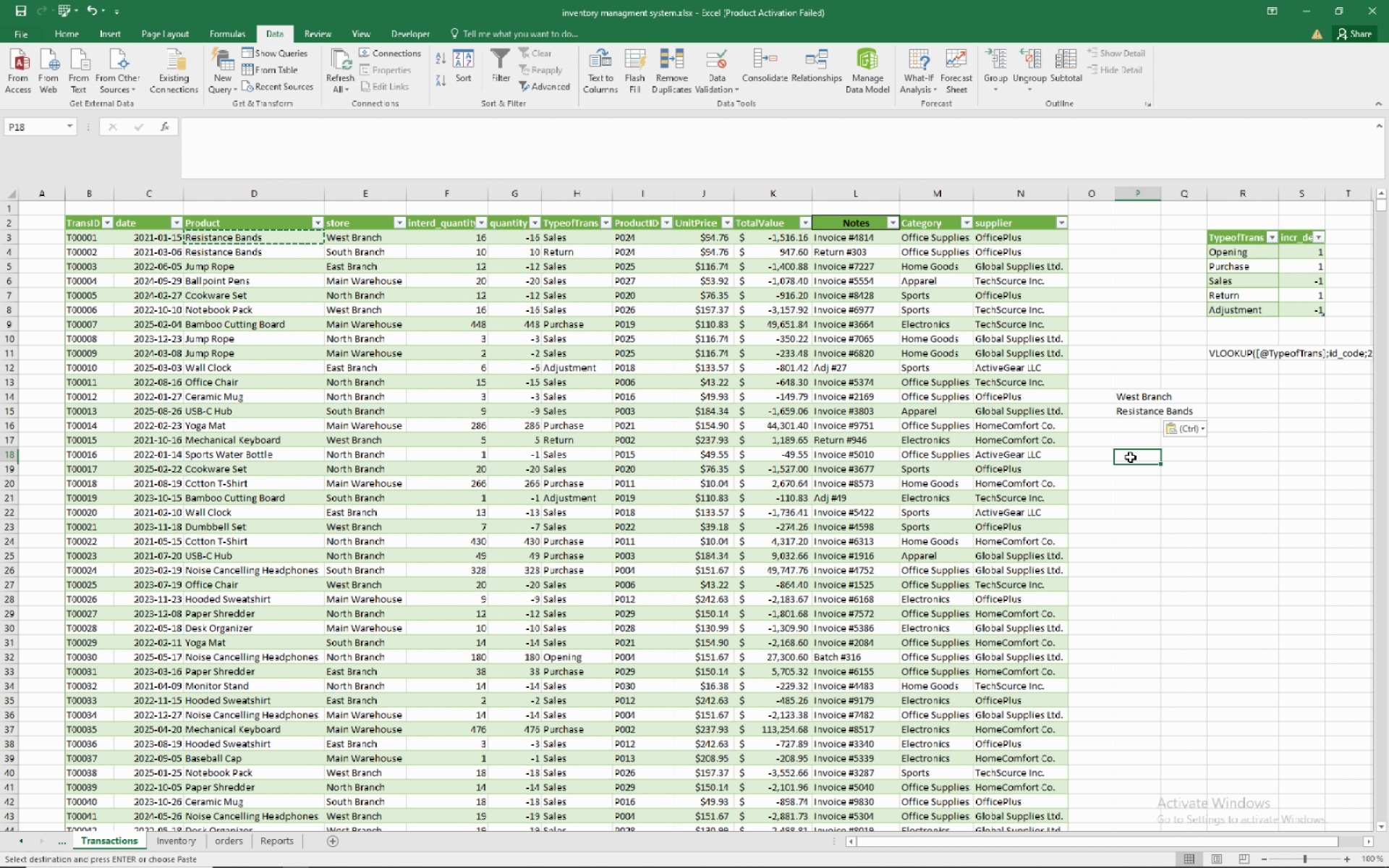 
left_click([1130, 457])
 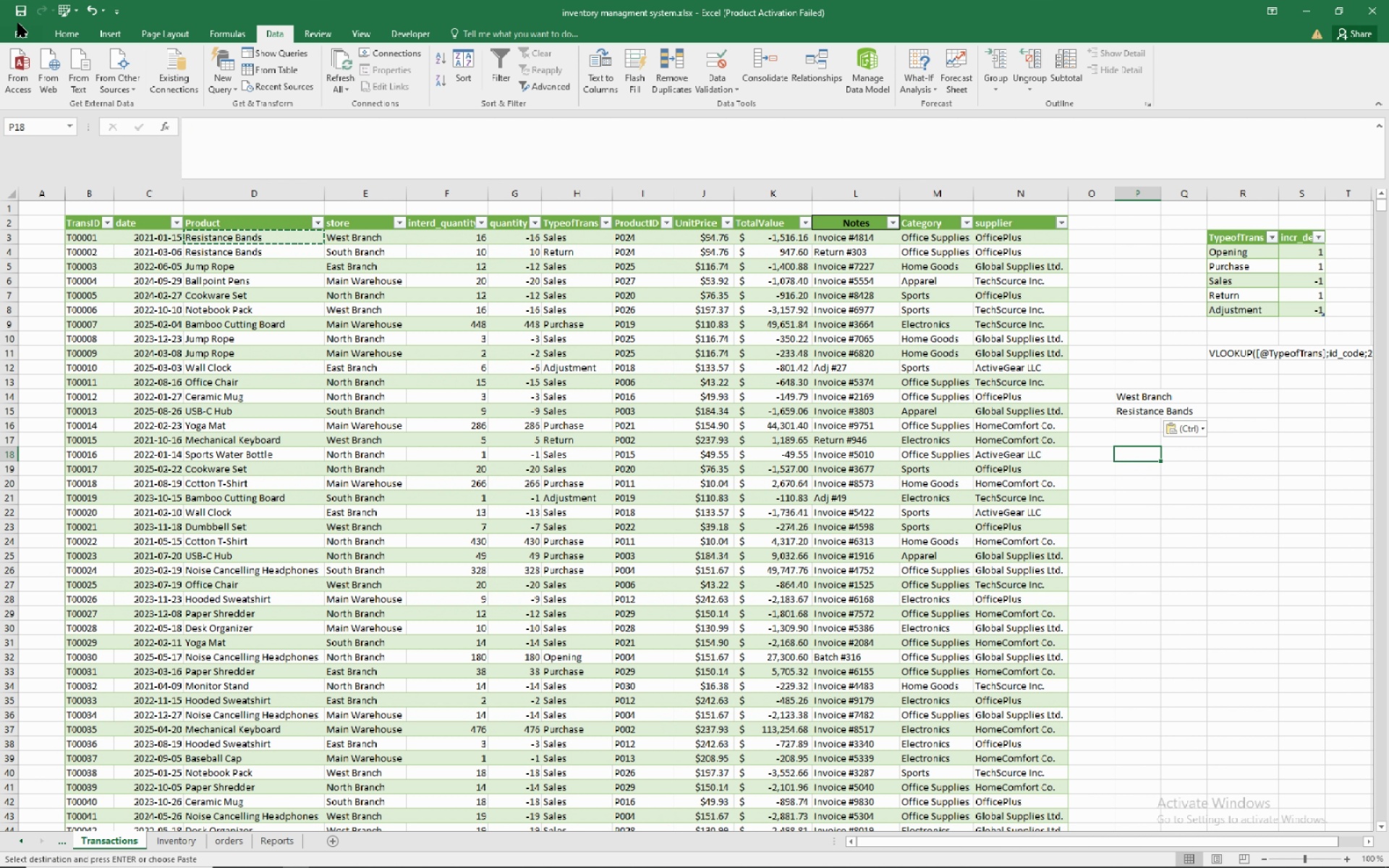 
wait(5.71)
 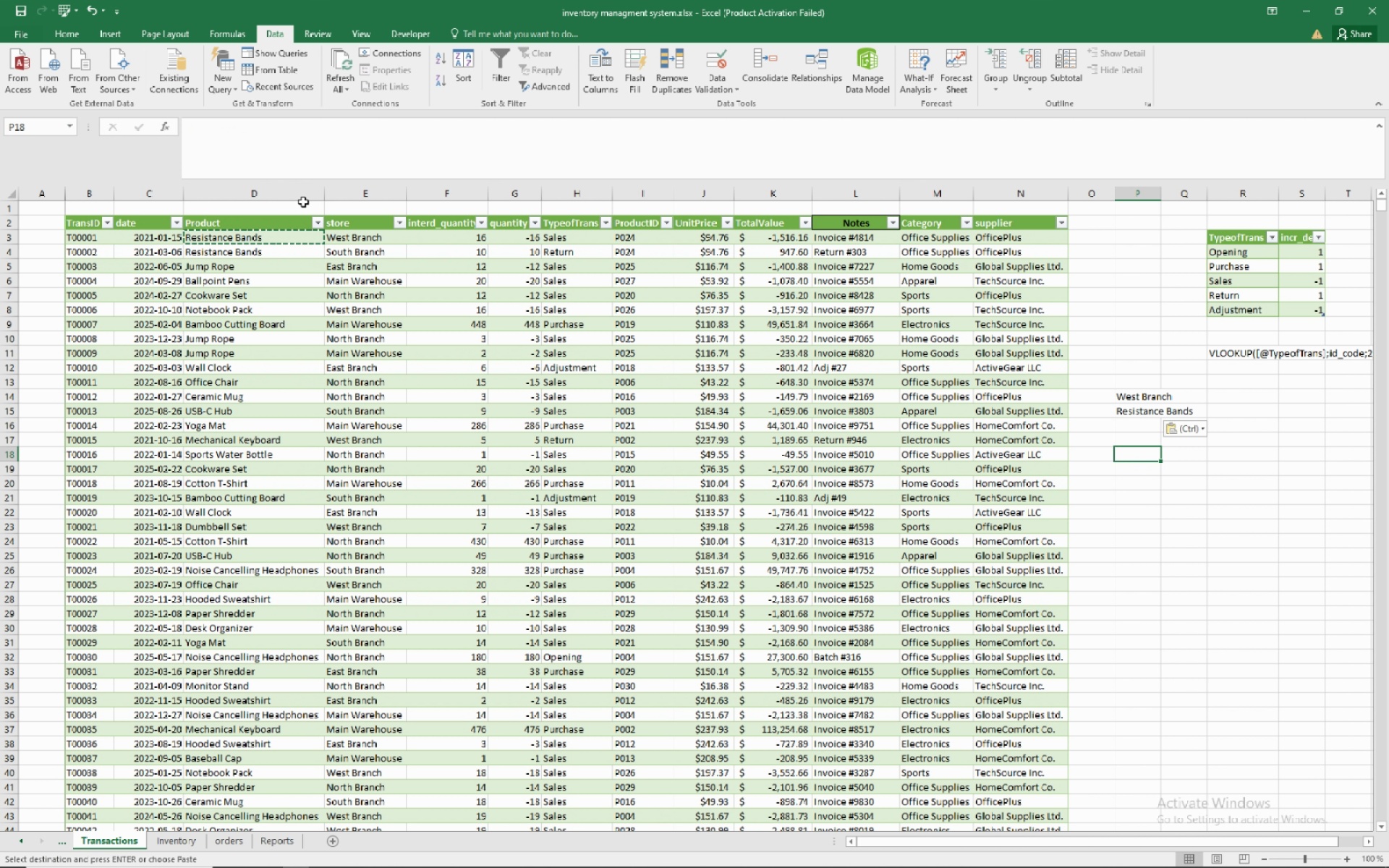 
left_click([162, 121])
 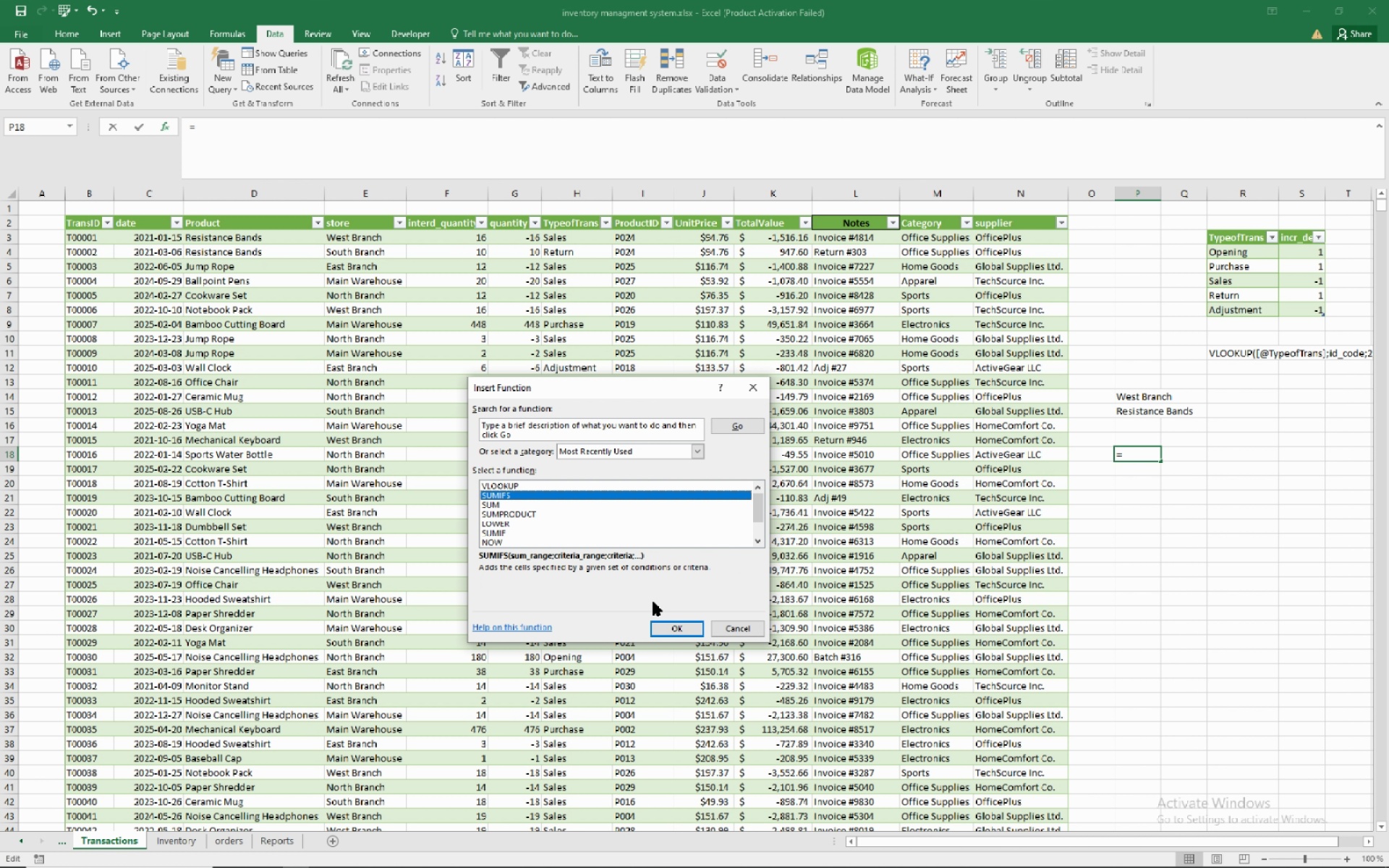 
left_click([671, 631])
 